 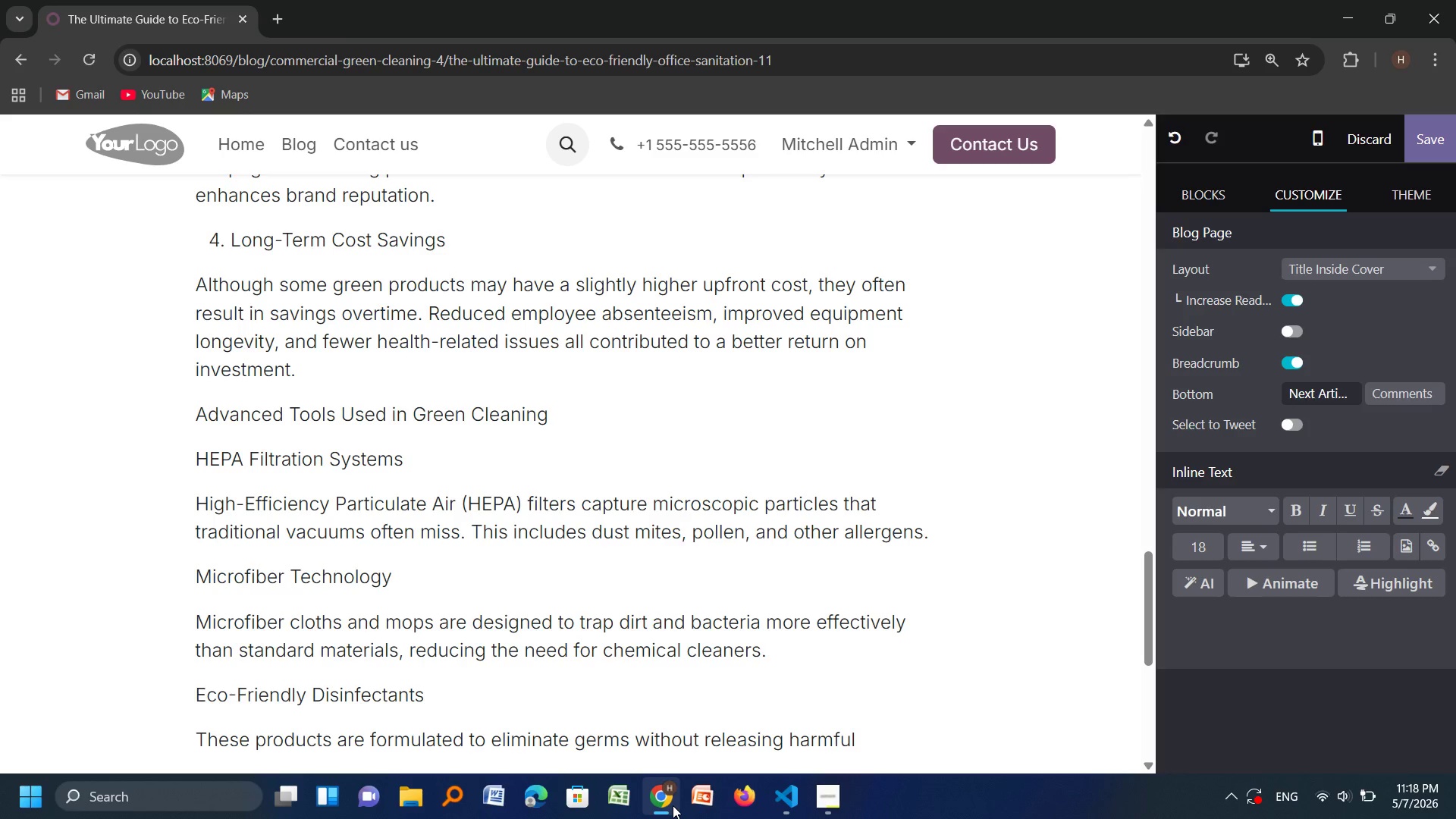 
key(Space)
 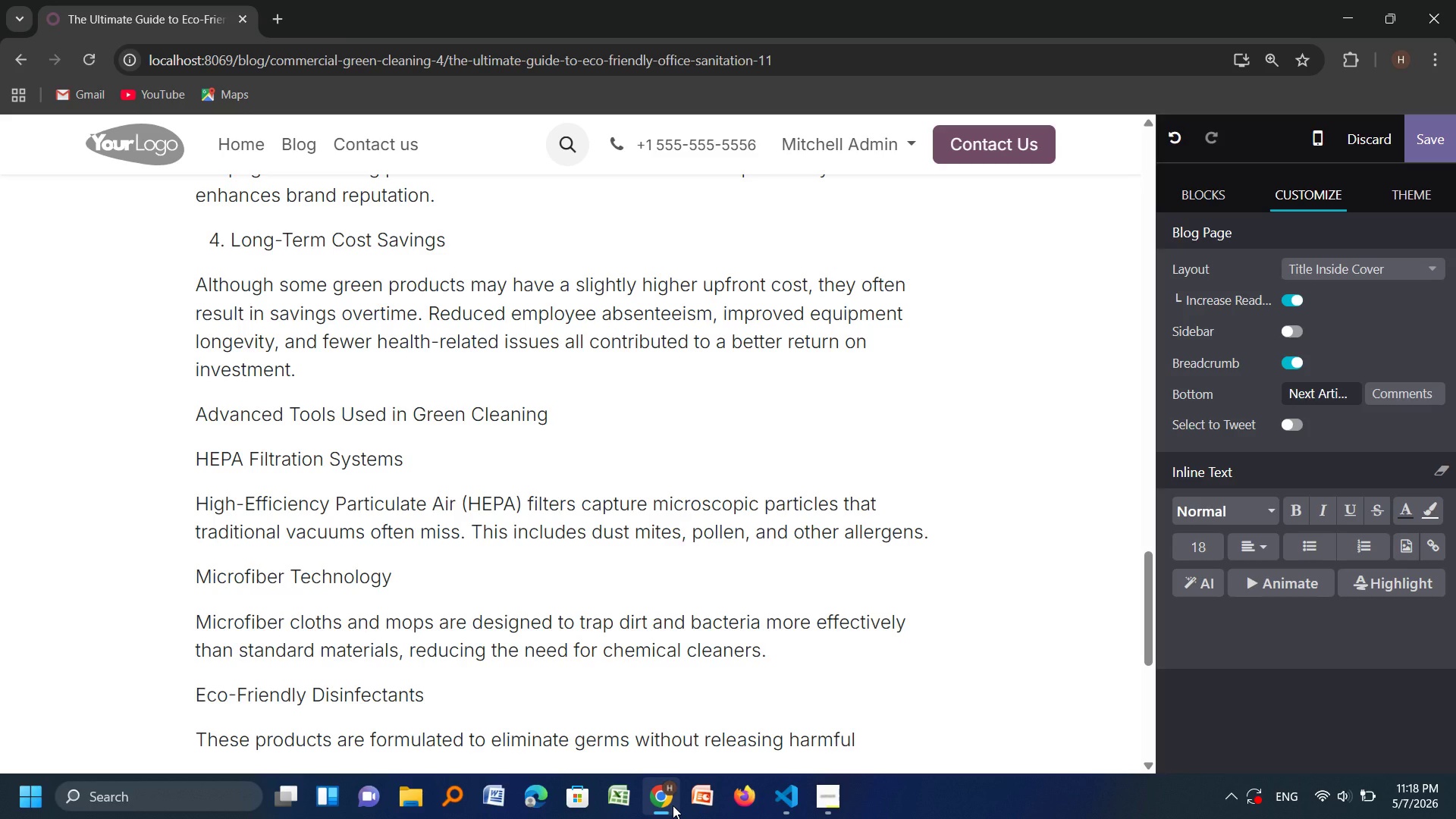 
wait(7.97)
 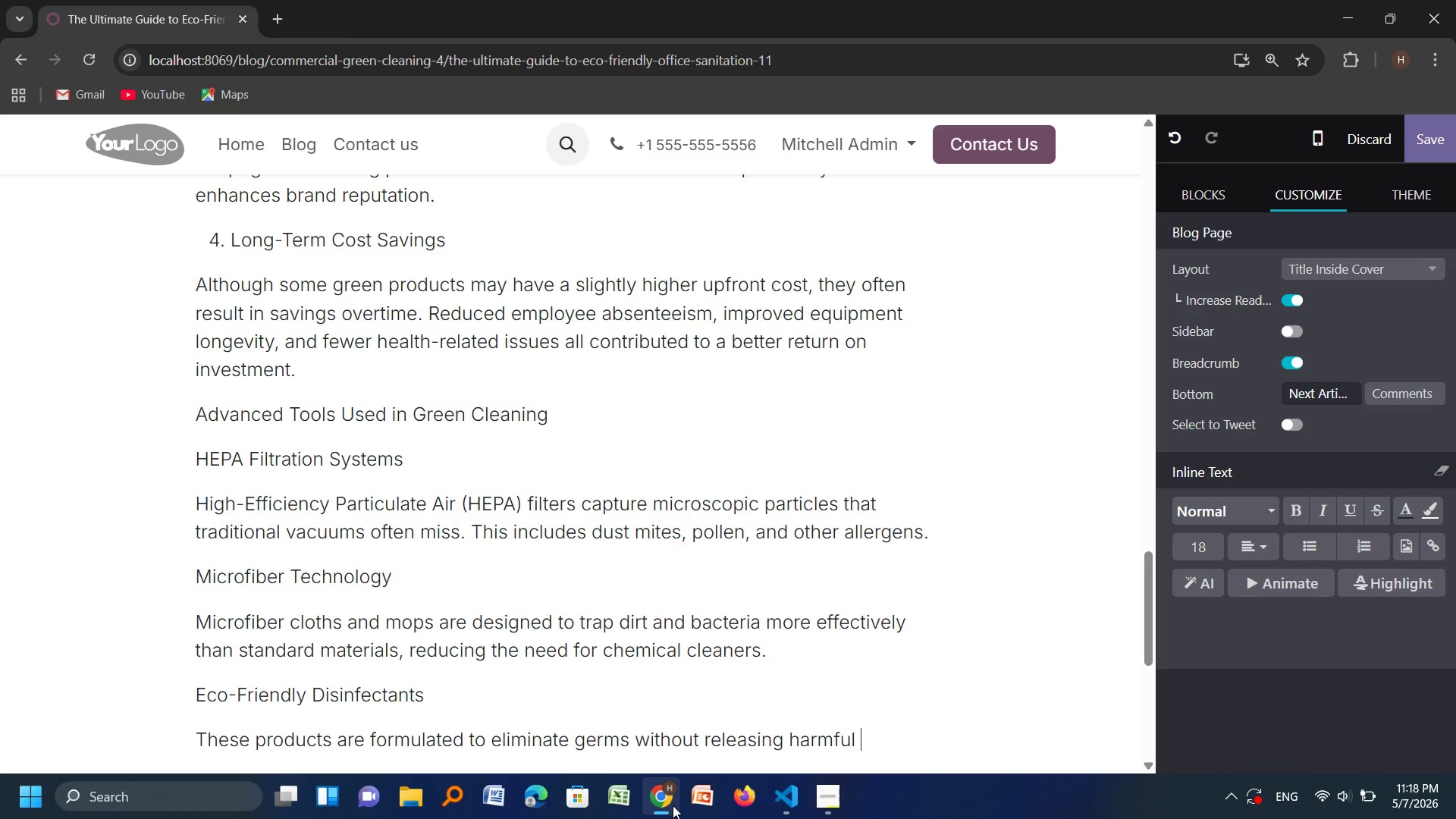 
type(fumes)
 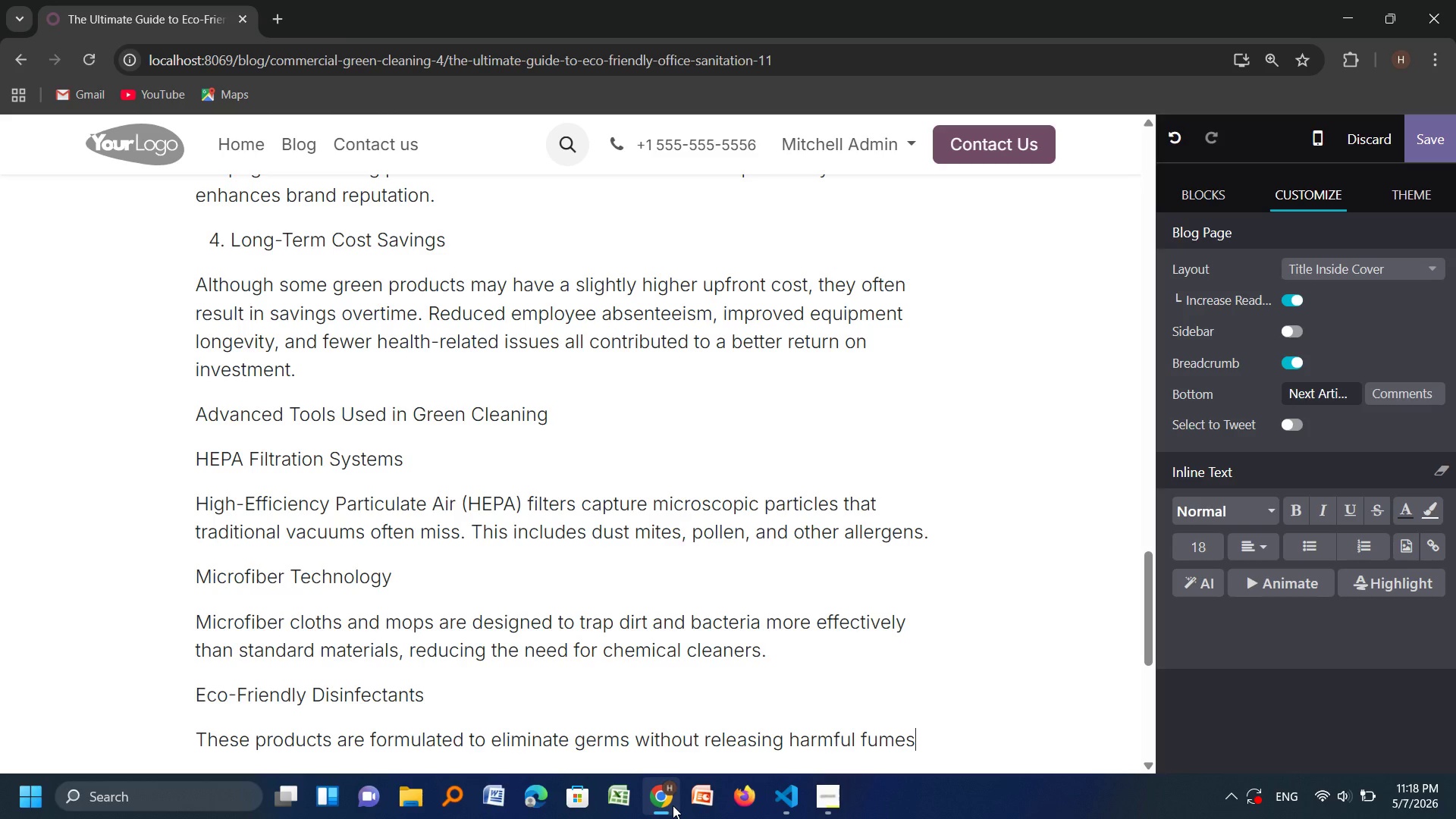 
wait(14.83)
 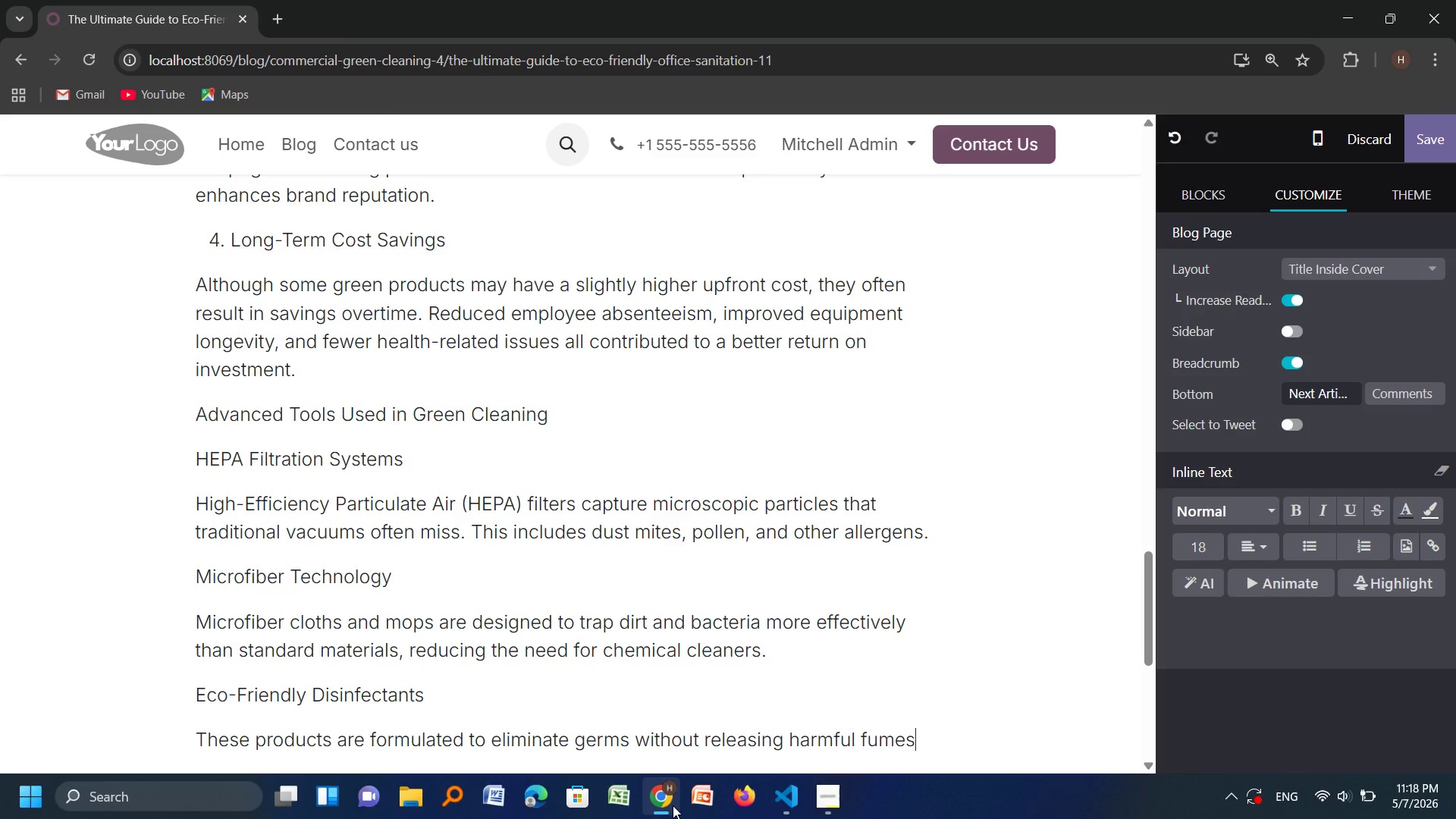 
type(, making them safer d)
key(Backspace)
type(for both people and the environment.)
 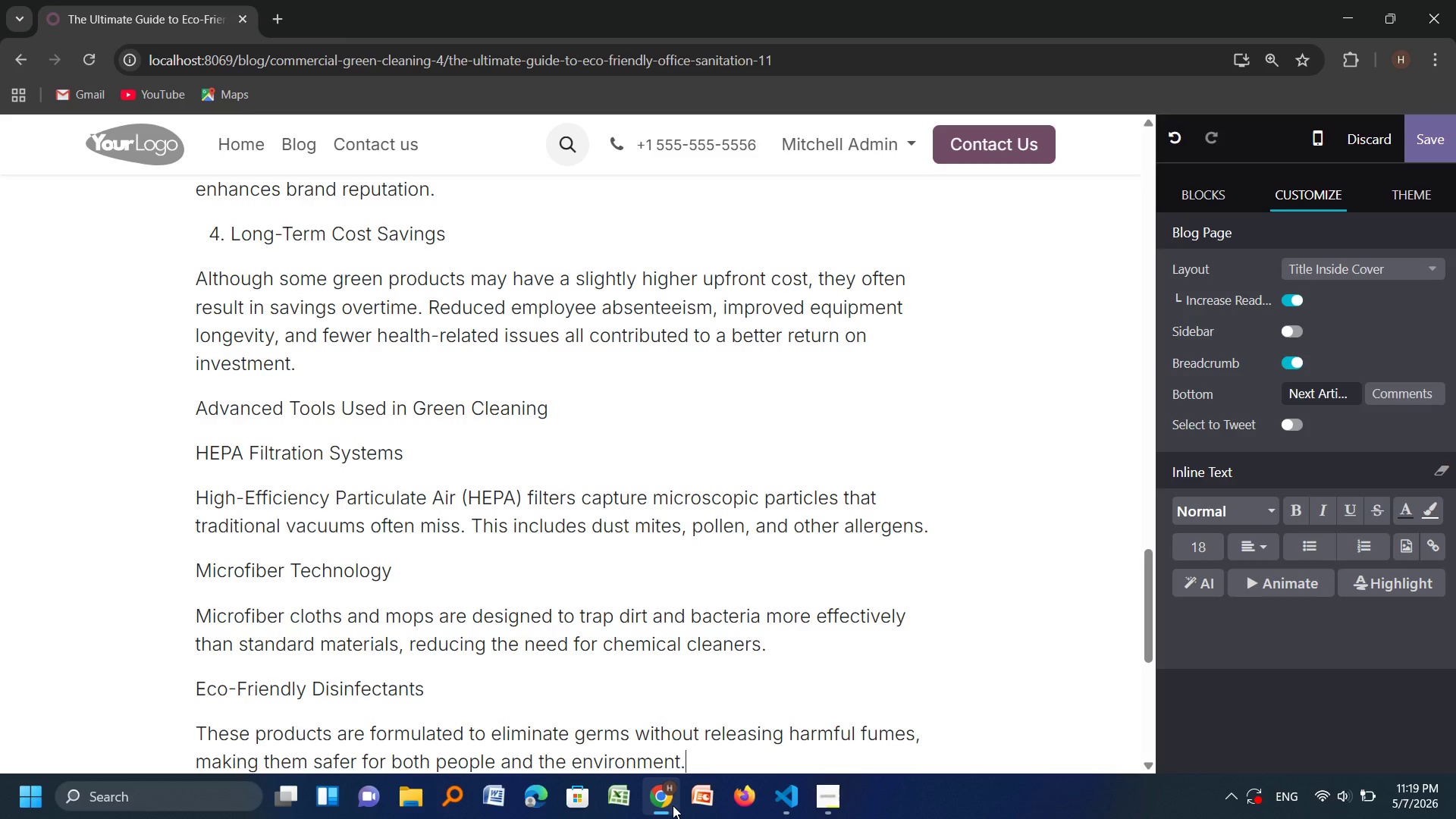 
key(Enter)
 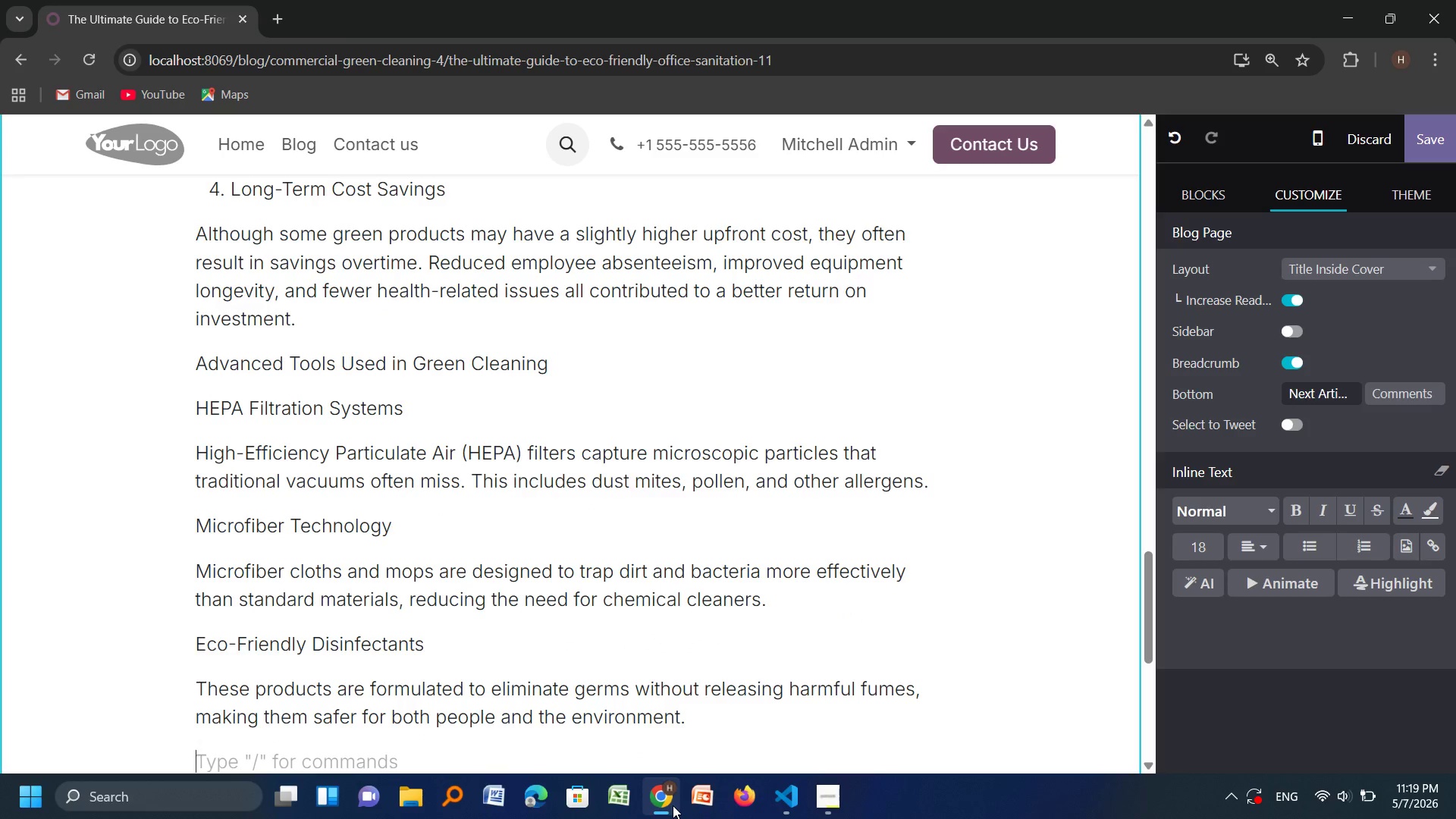 
type(Why Professional Green Cleaning)
 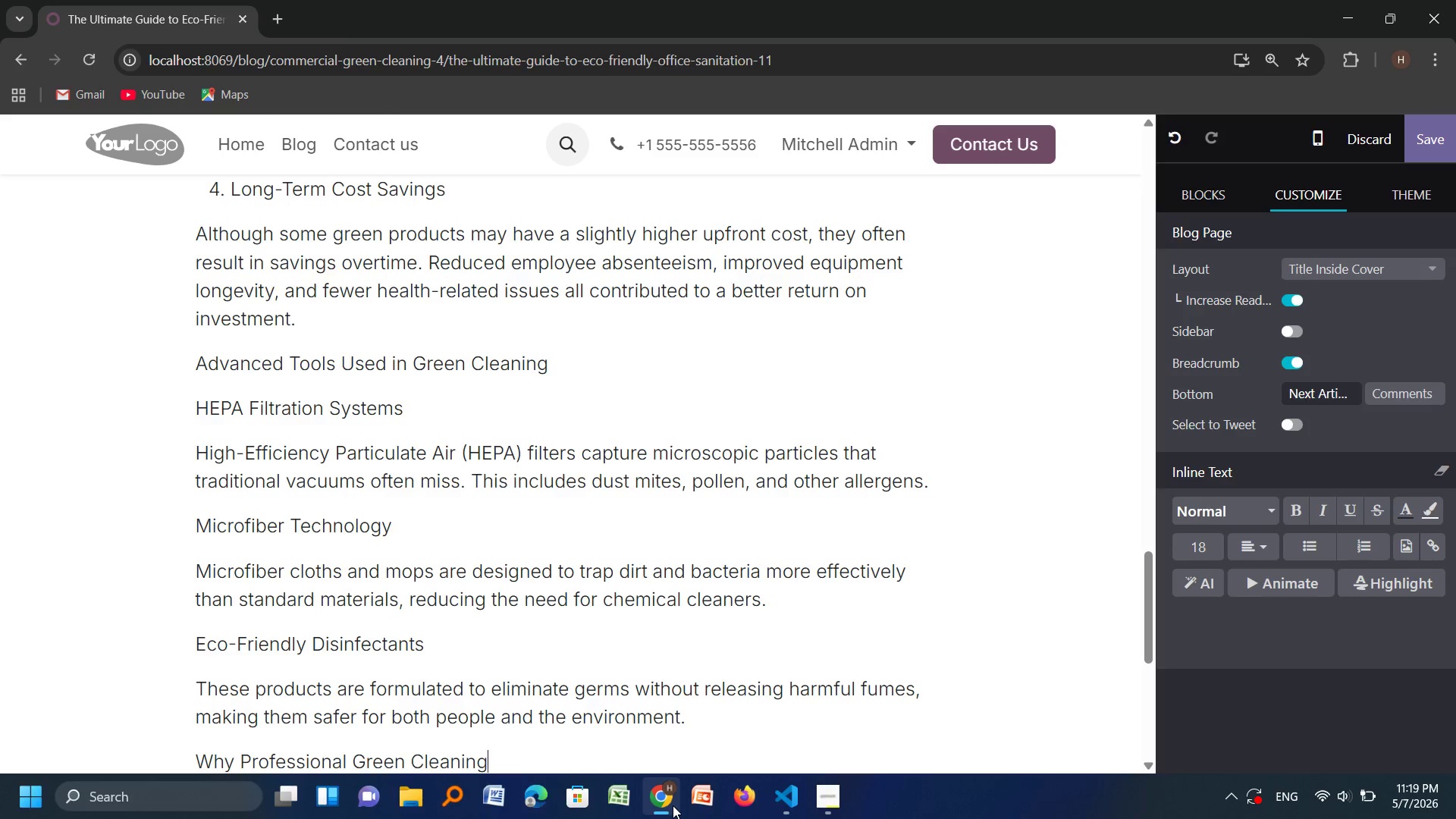 
wait(9.16)
 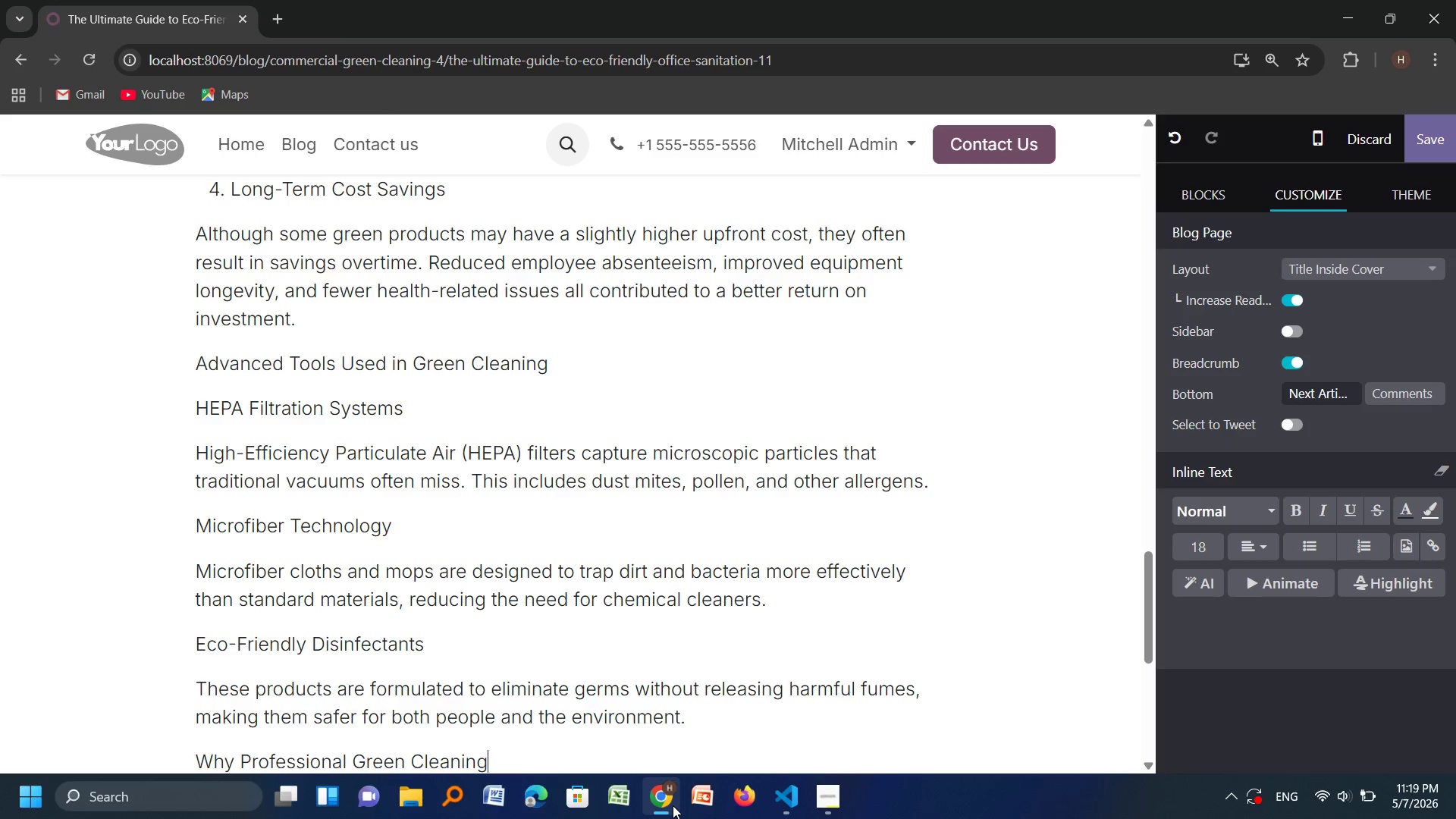 
type( Matters)
 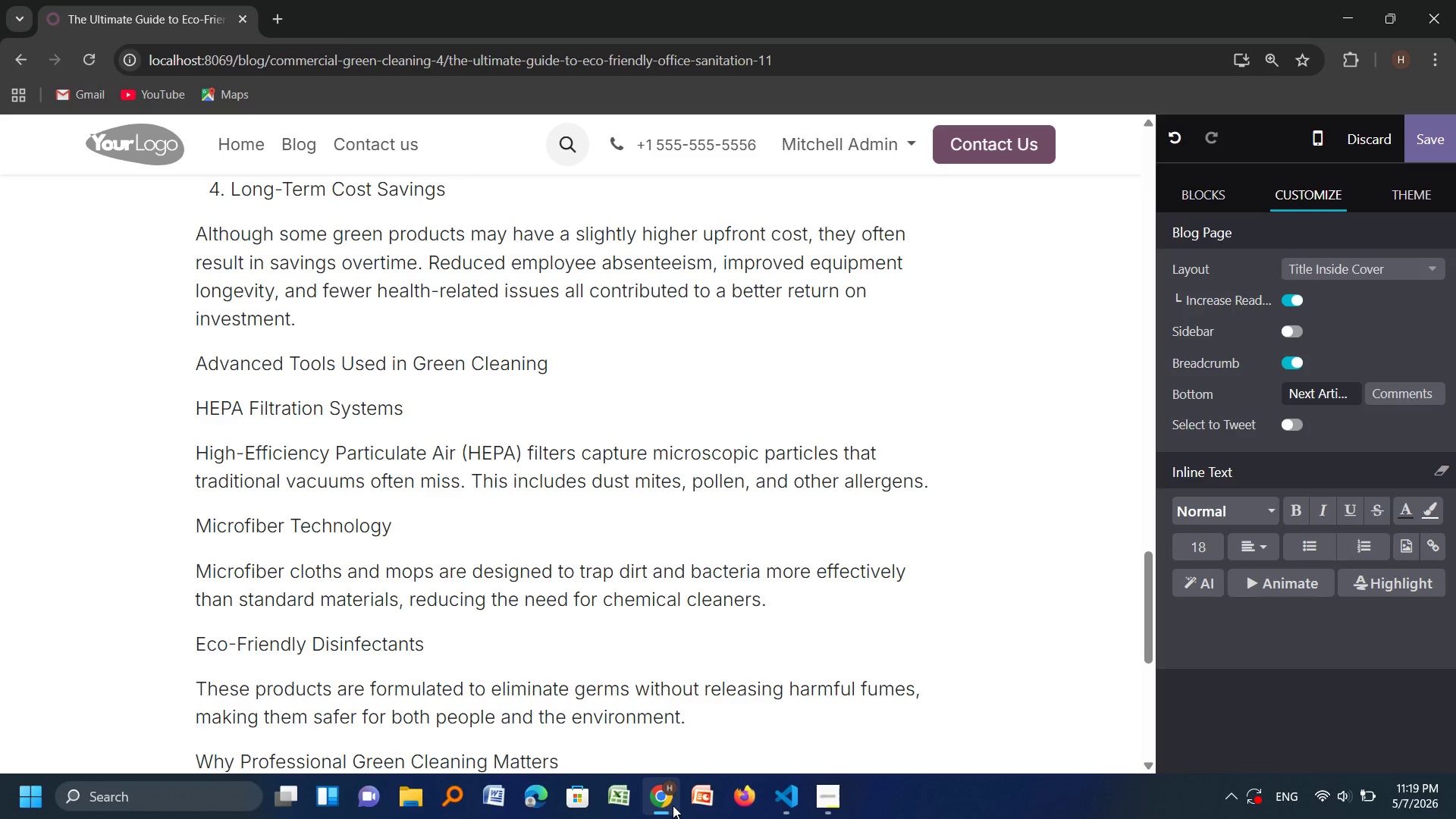 
key(Enter)
 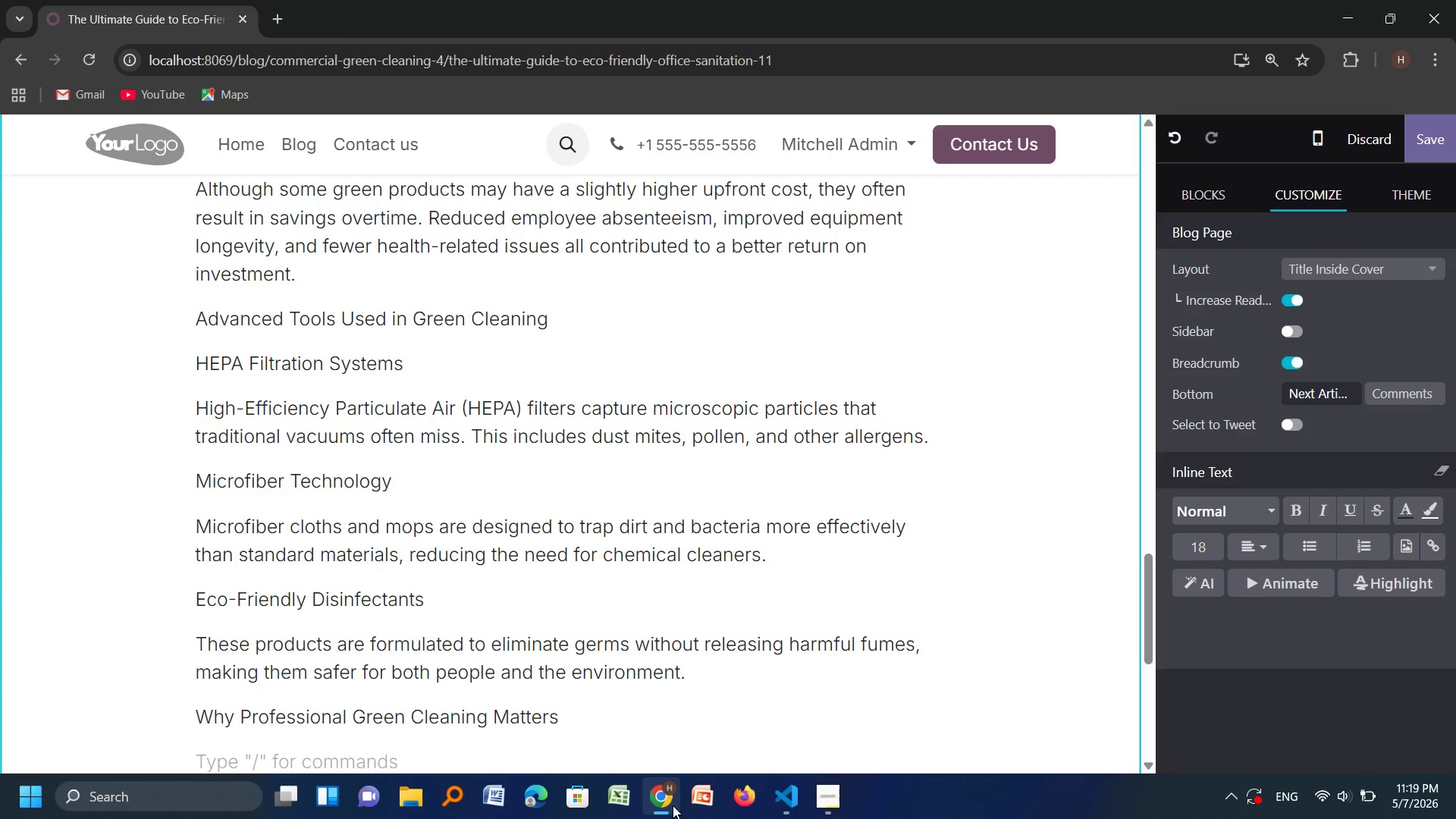 
type(While)
 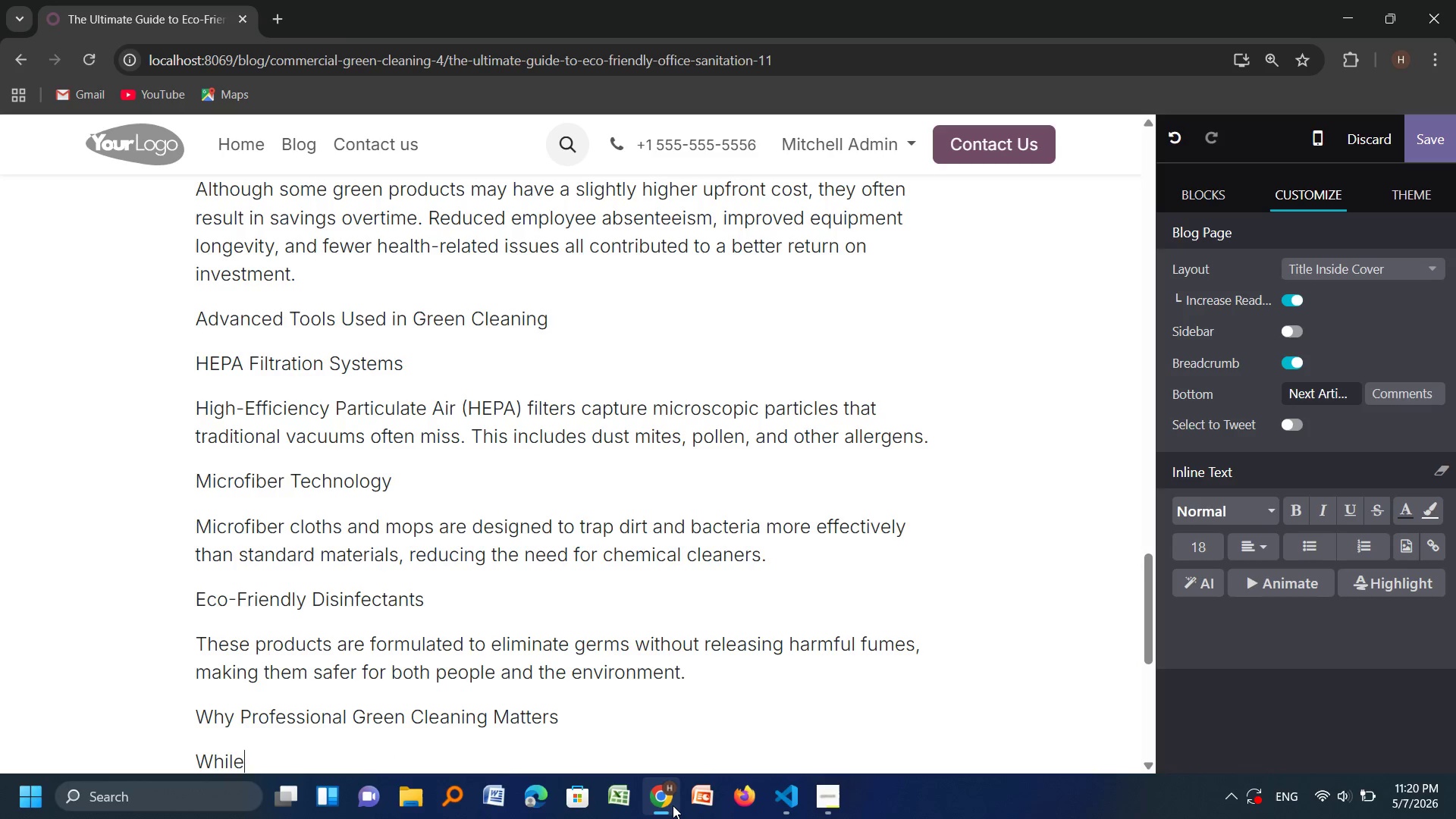 
wait(7.62)
 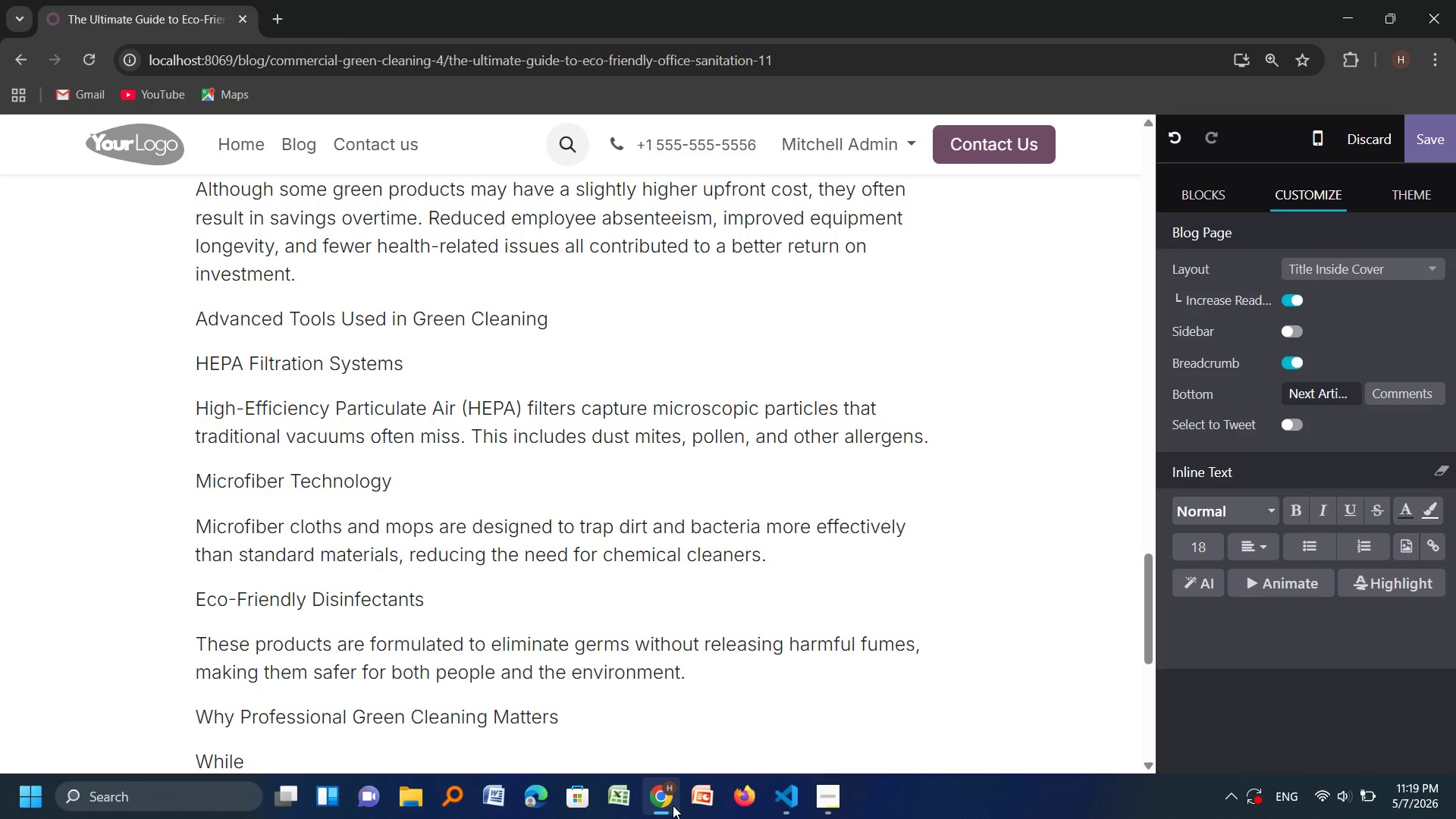 
type( some companies attempt to implement green cleaning practices internally, working with a profession)
 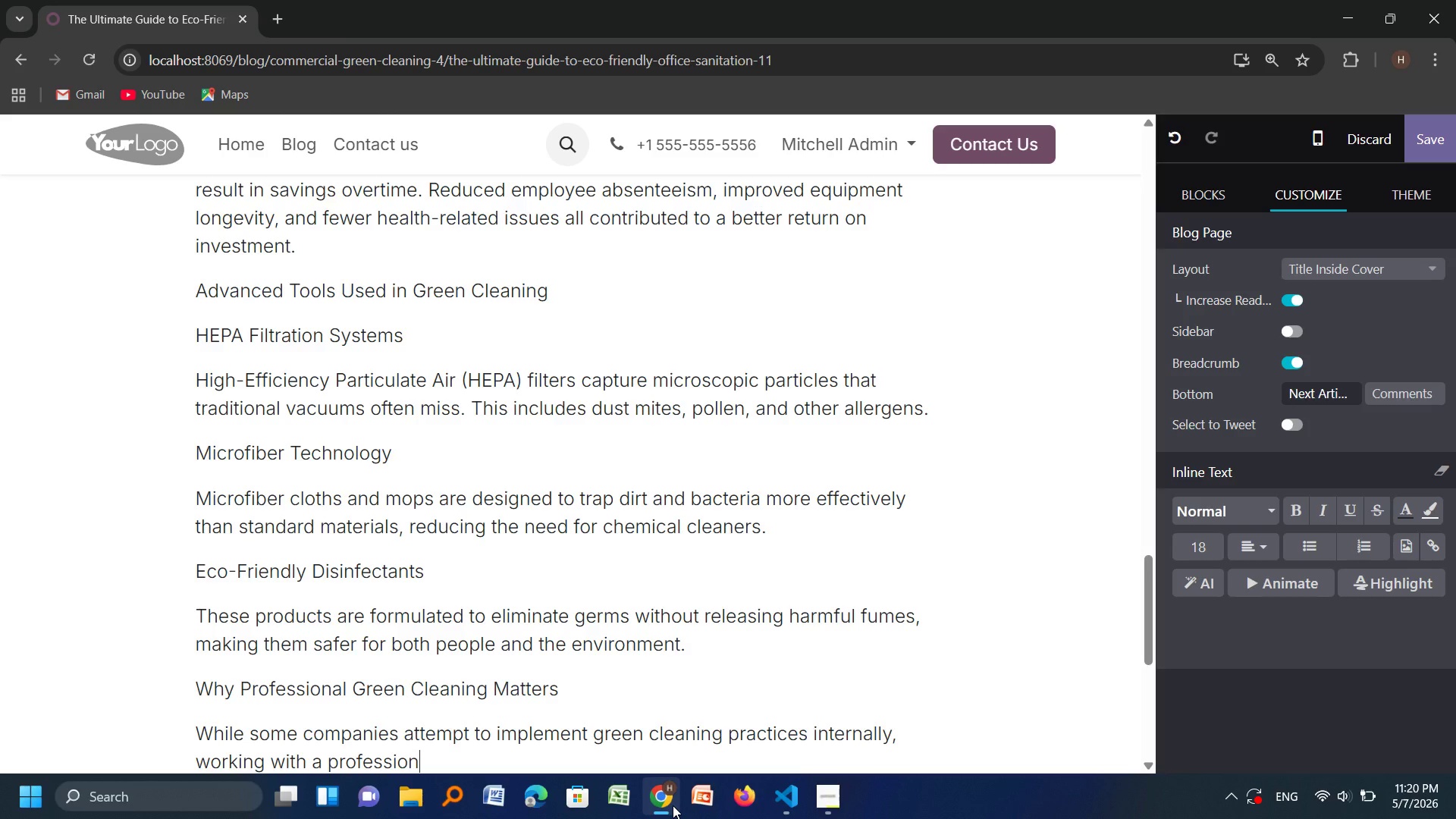 
type(al serfvic)
 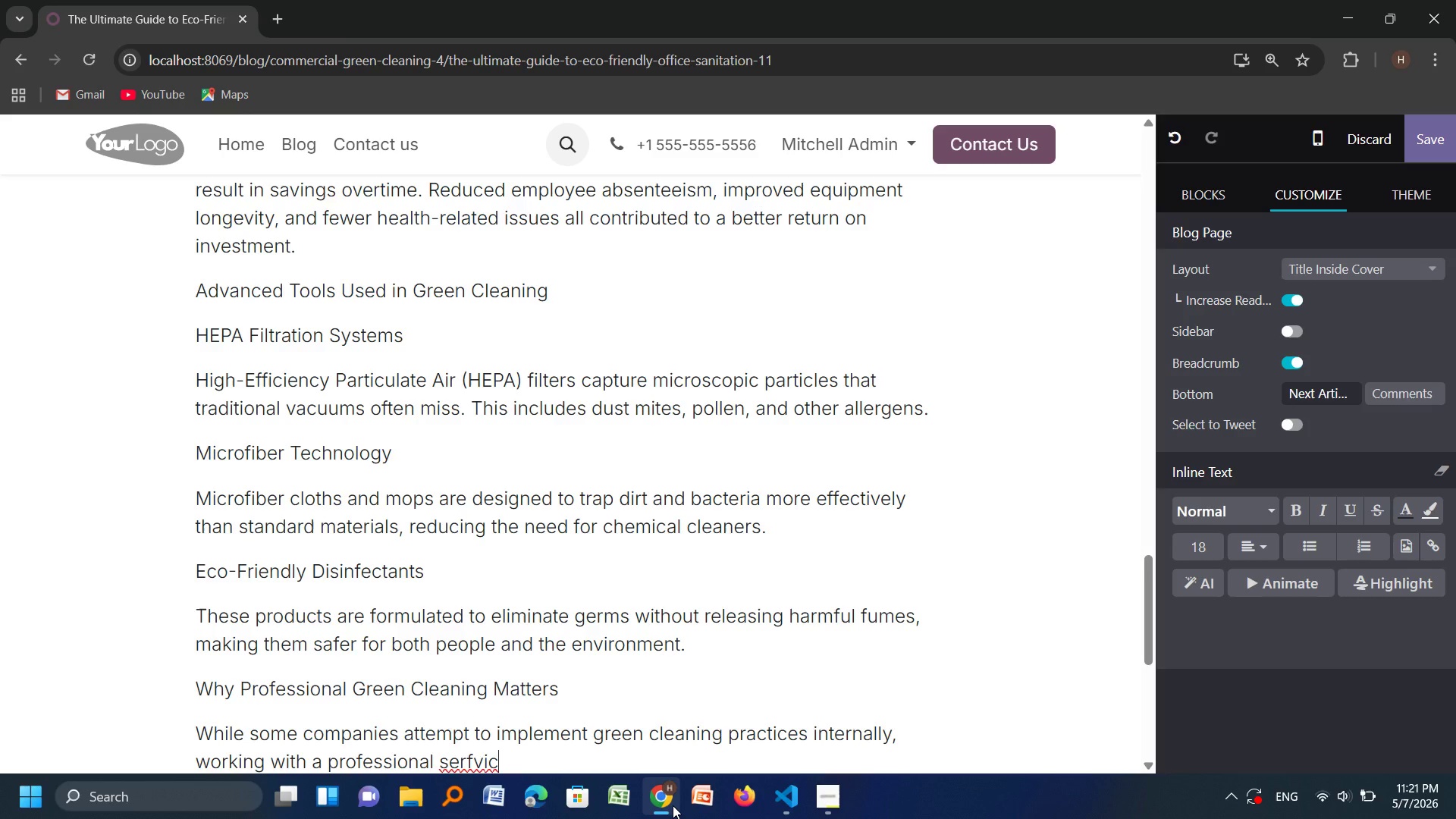 
wait(5.61)
 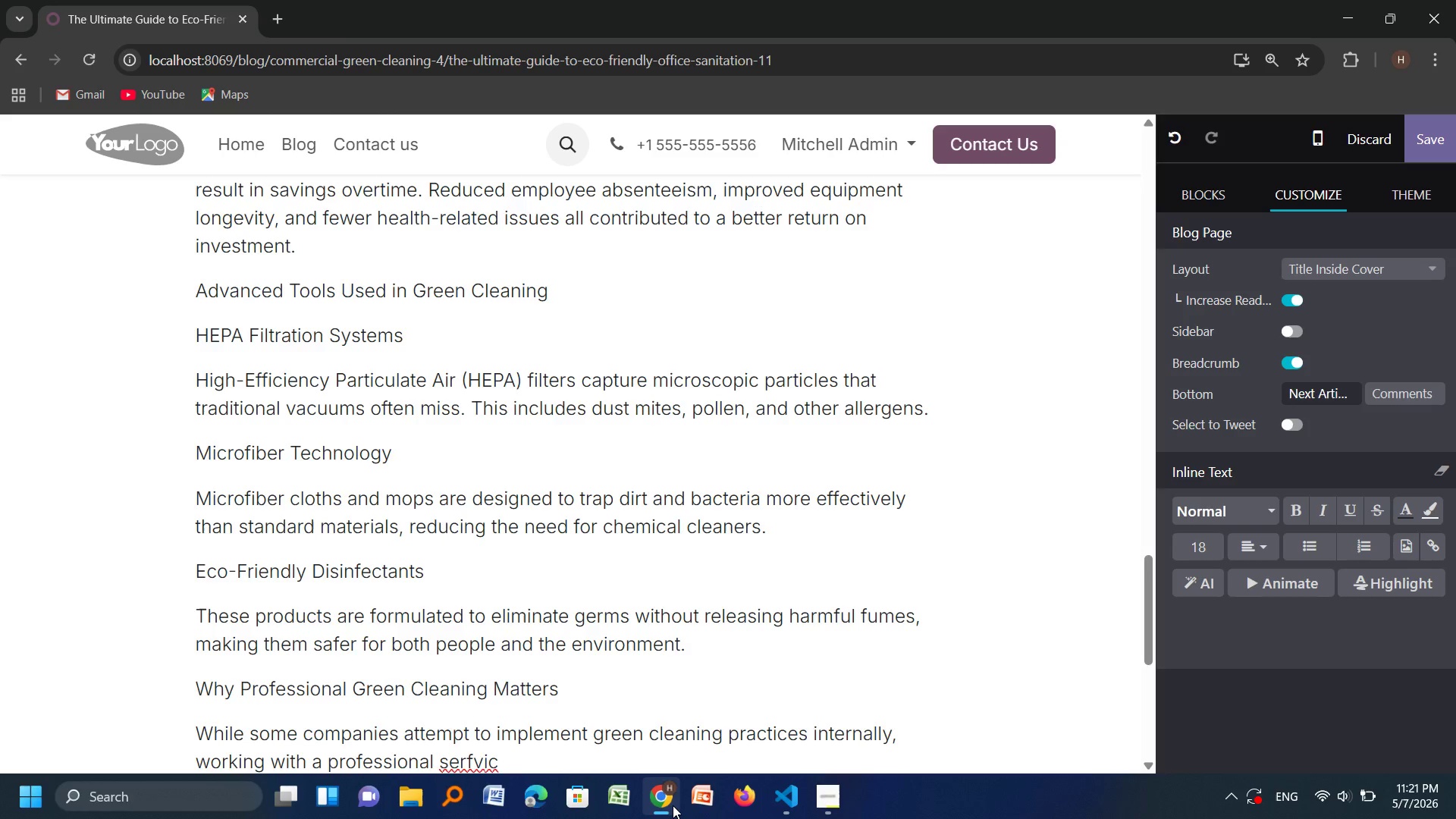 
key(Backspace)
key(Backspace)
key(Backspace)
key(Backspace)
type(vice ensures )
 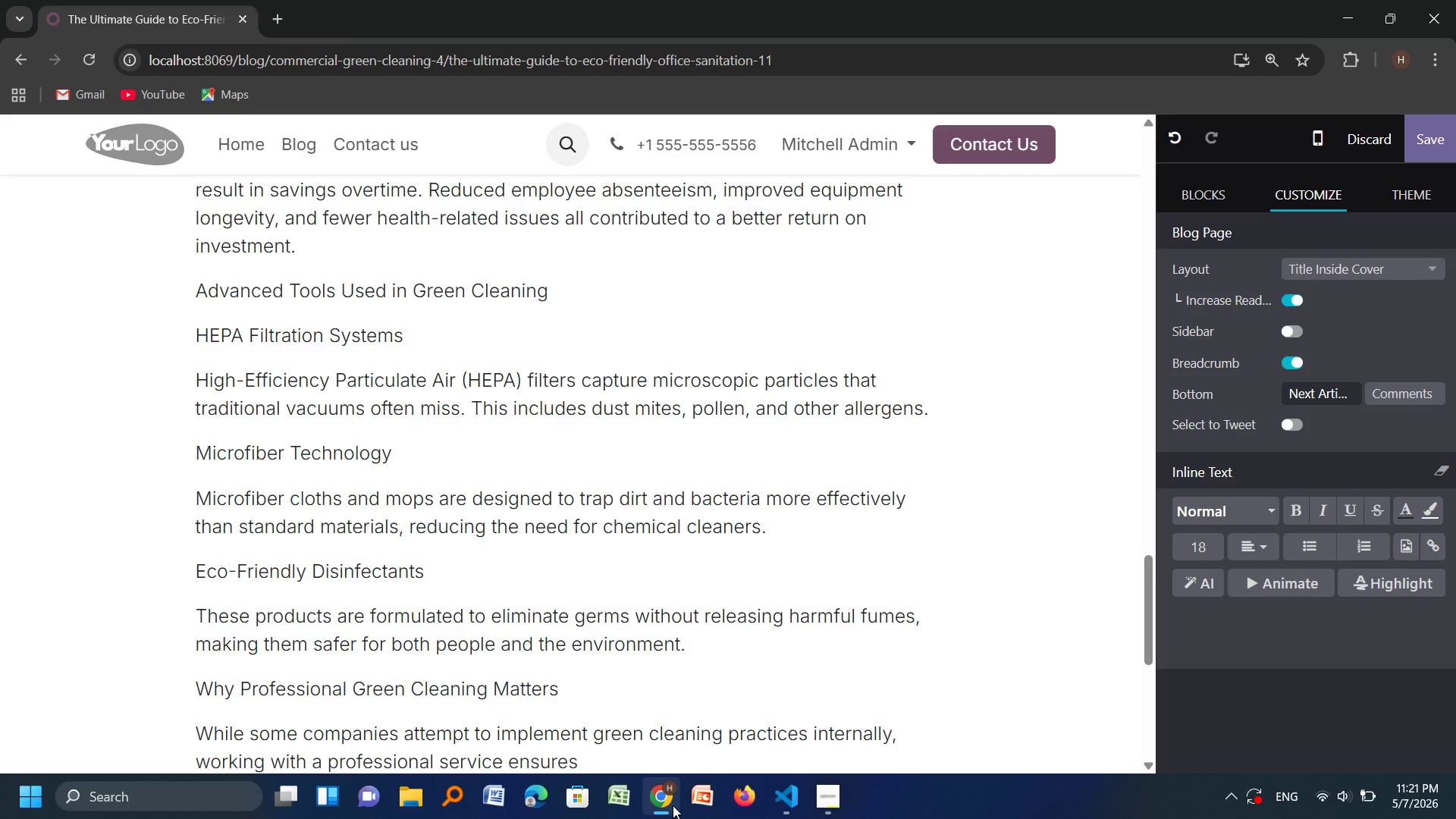 
type(consistency and effective)
 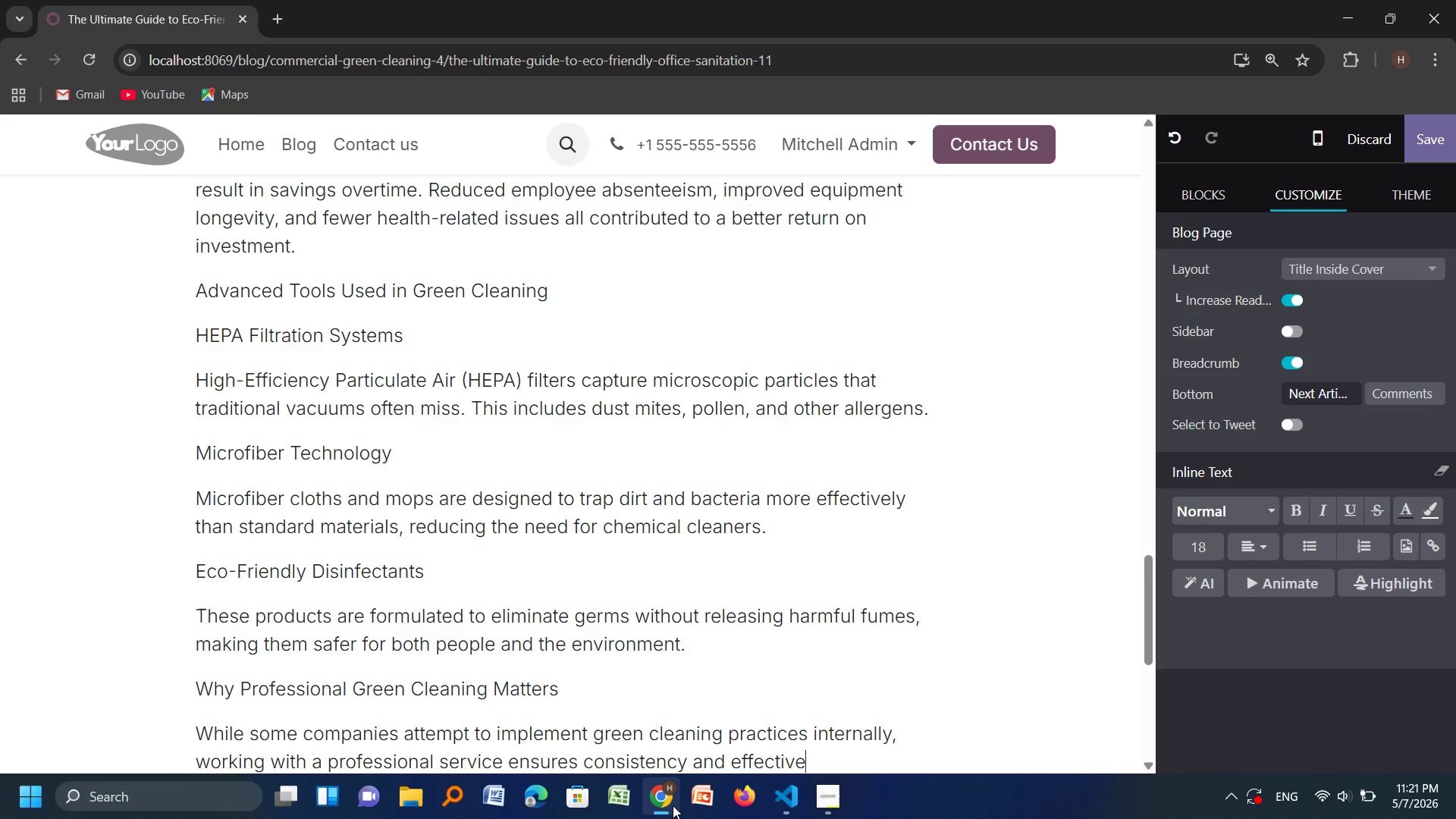 
wait(5.97)
 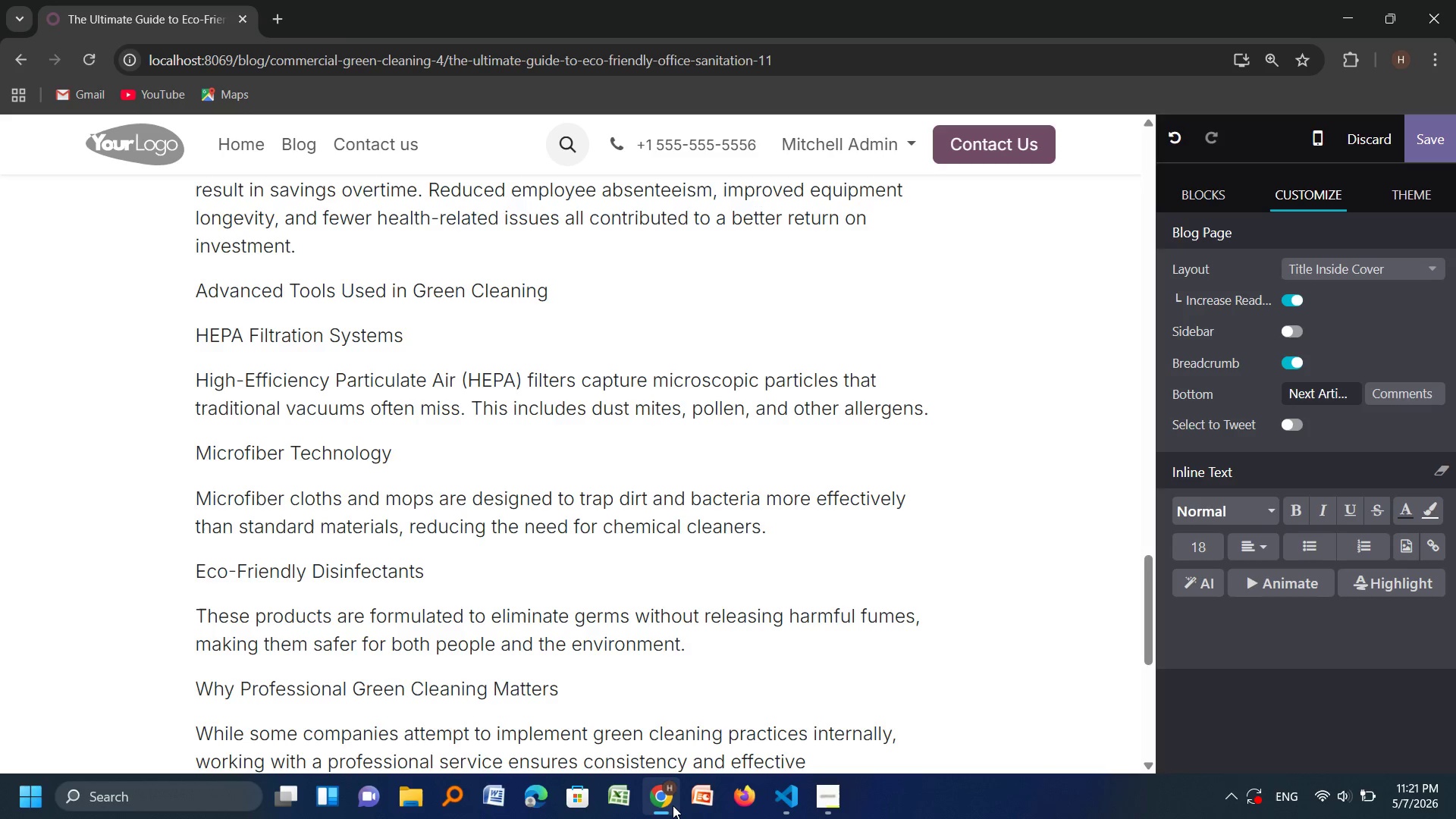 
key(Space)
 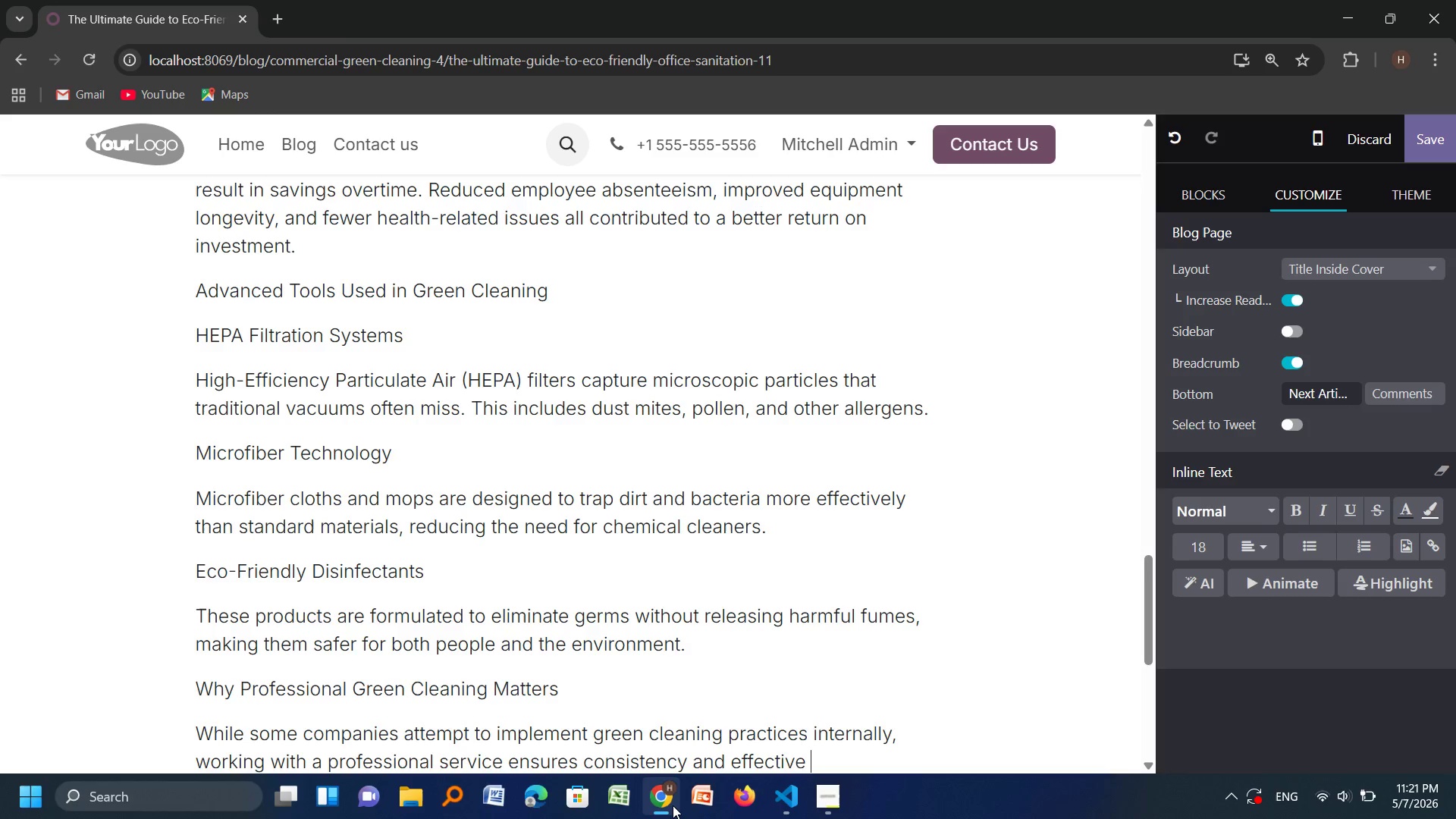 
key(Backspace)
 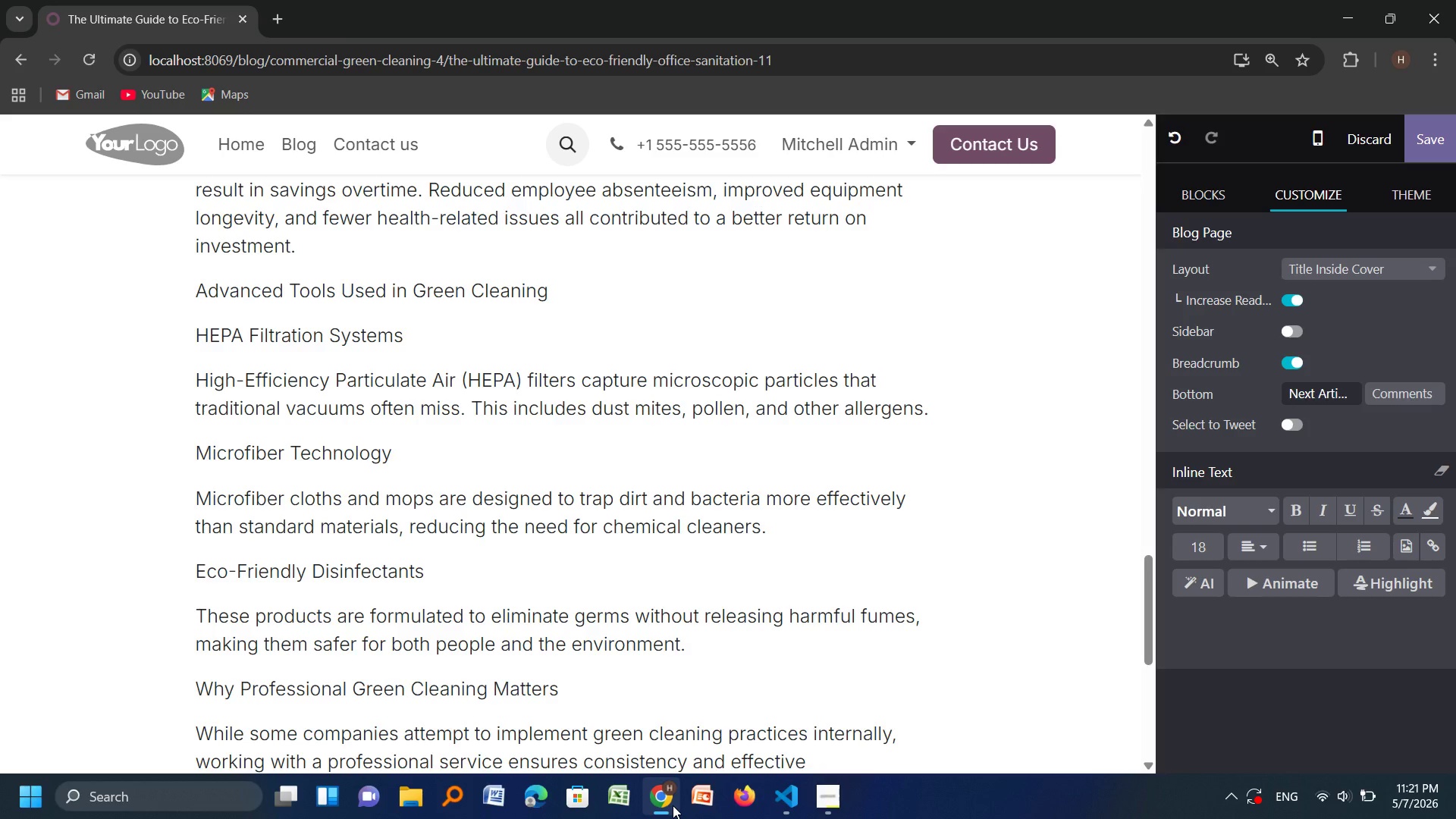 
type(ness. Experienced providers like Verd)
key(Backspace)
type(i)
 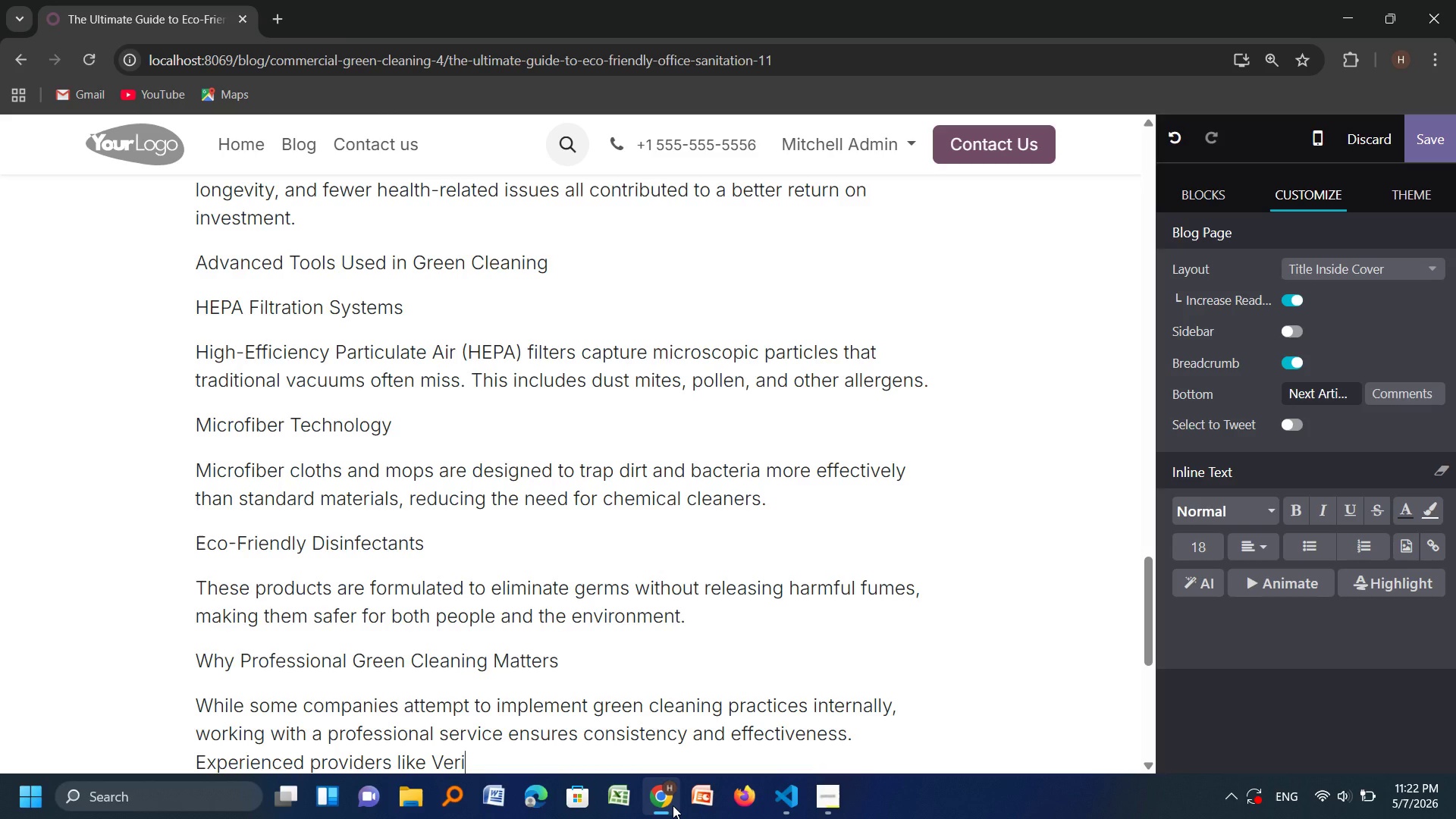 
type(dian)
 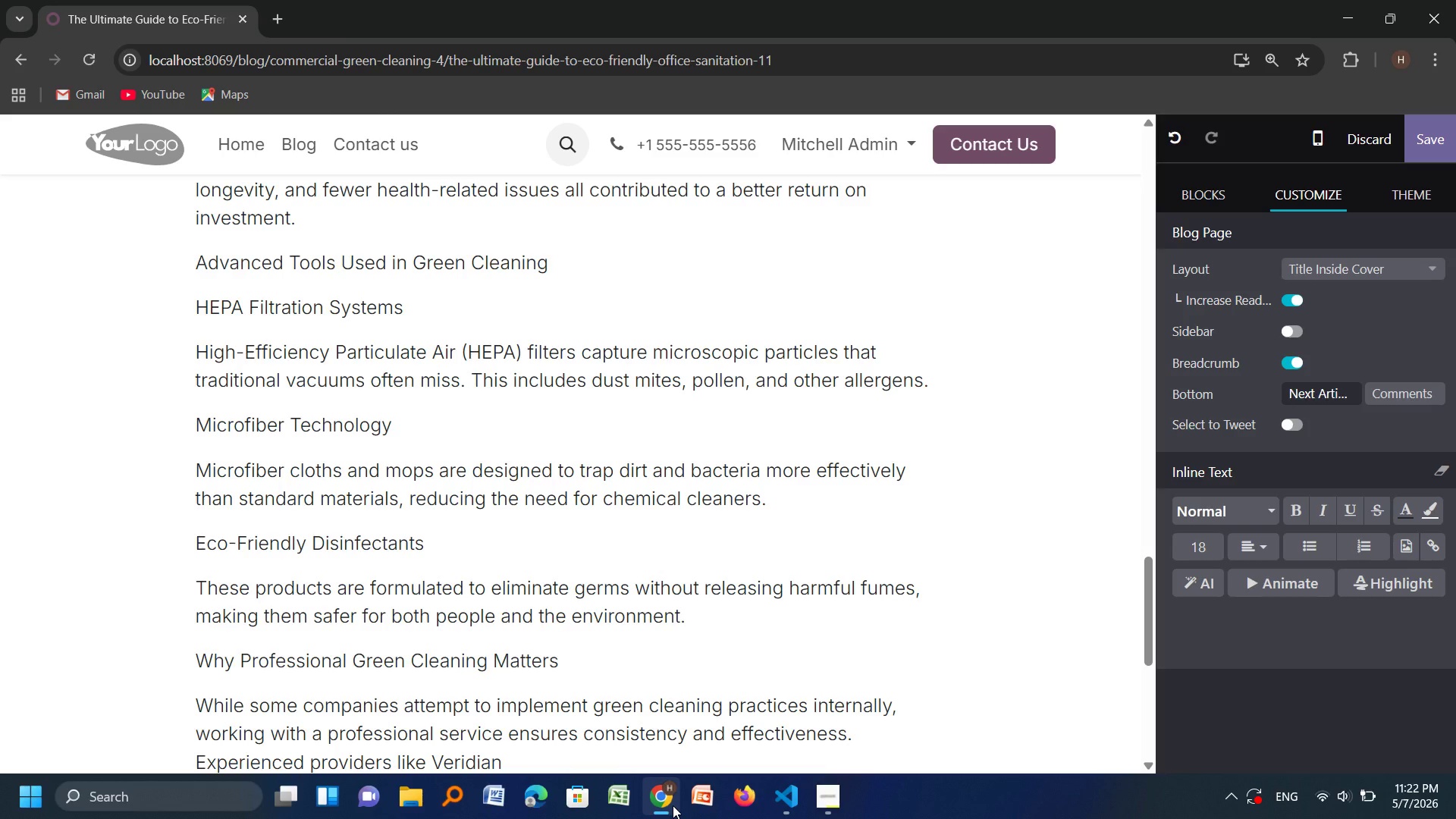 
wait(5.09)
 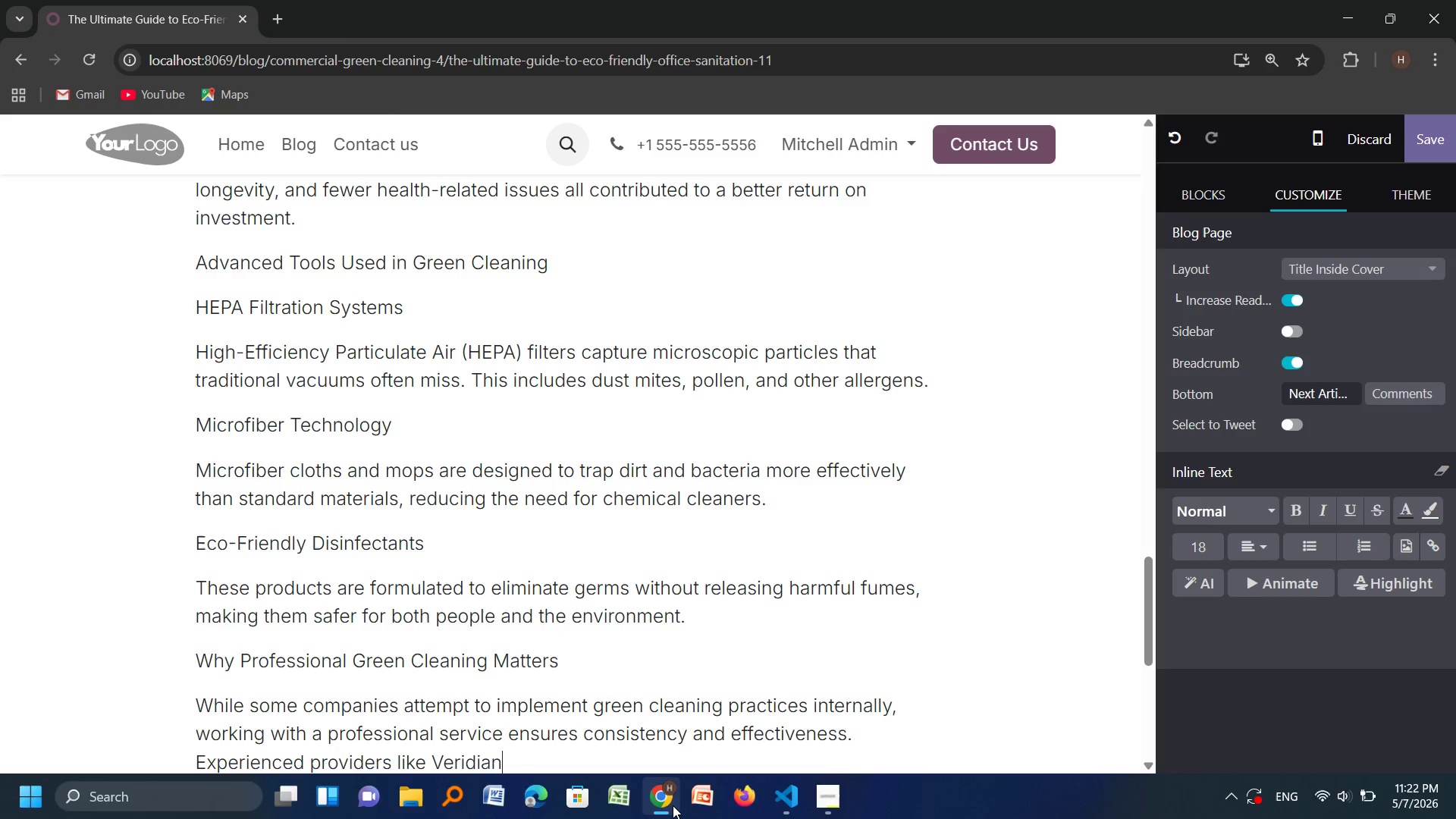 
key(Space)
 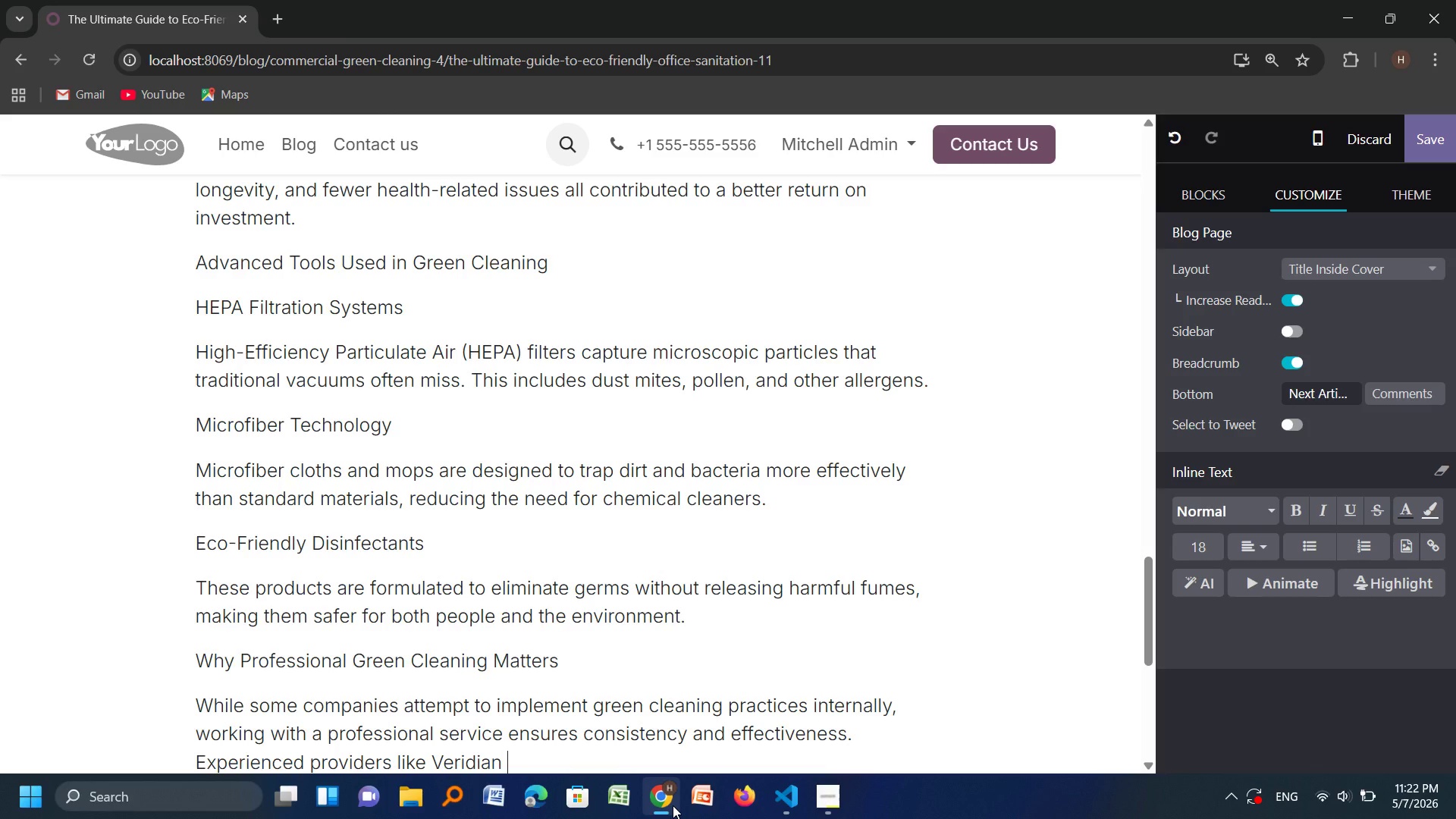 
type(Sce)
key(Backspace)
type(rub)
 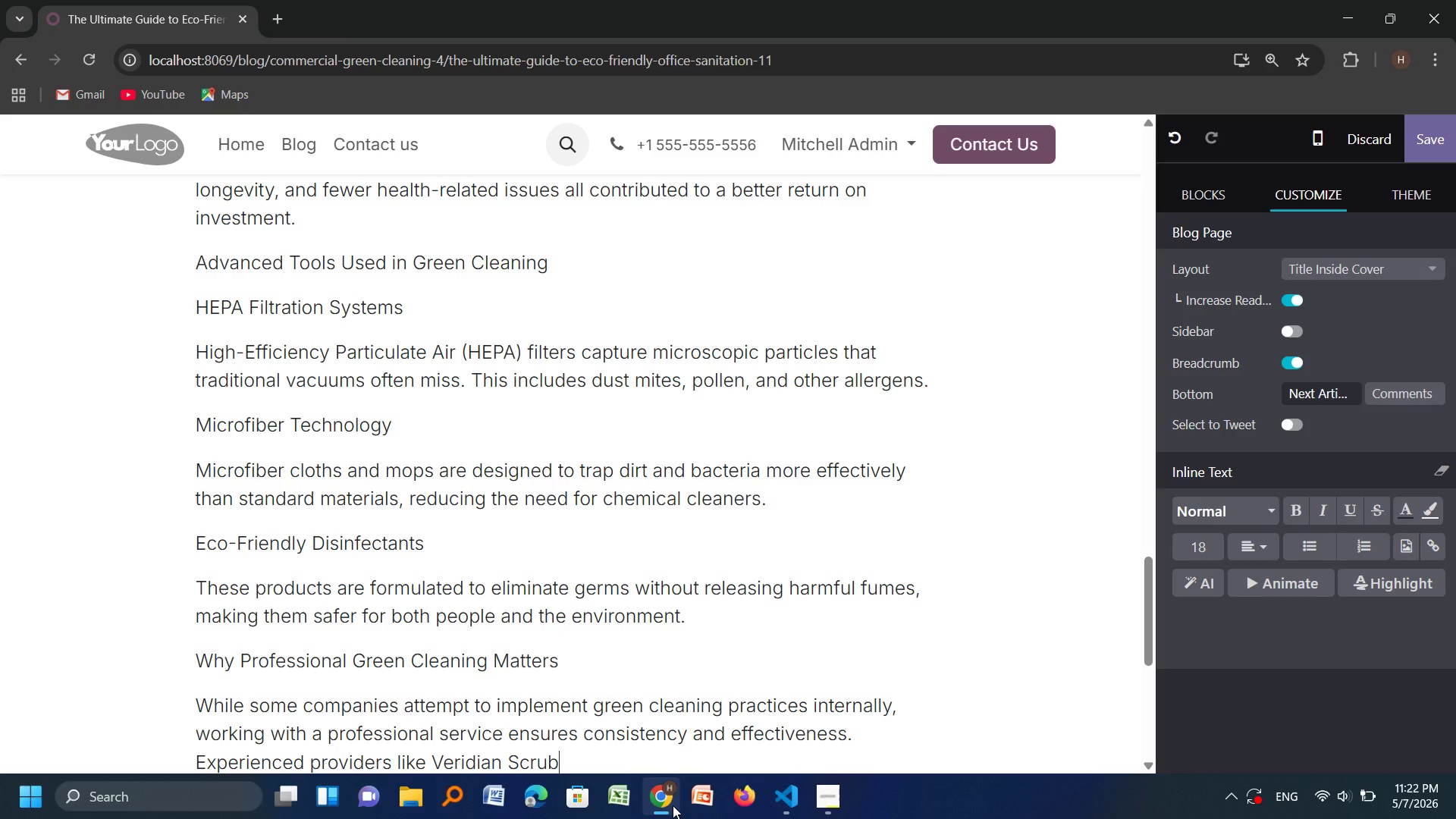 
wait(5.62)
 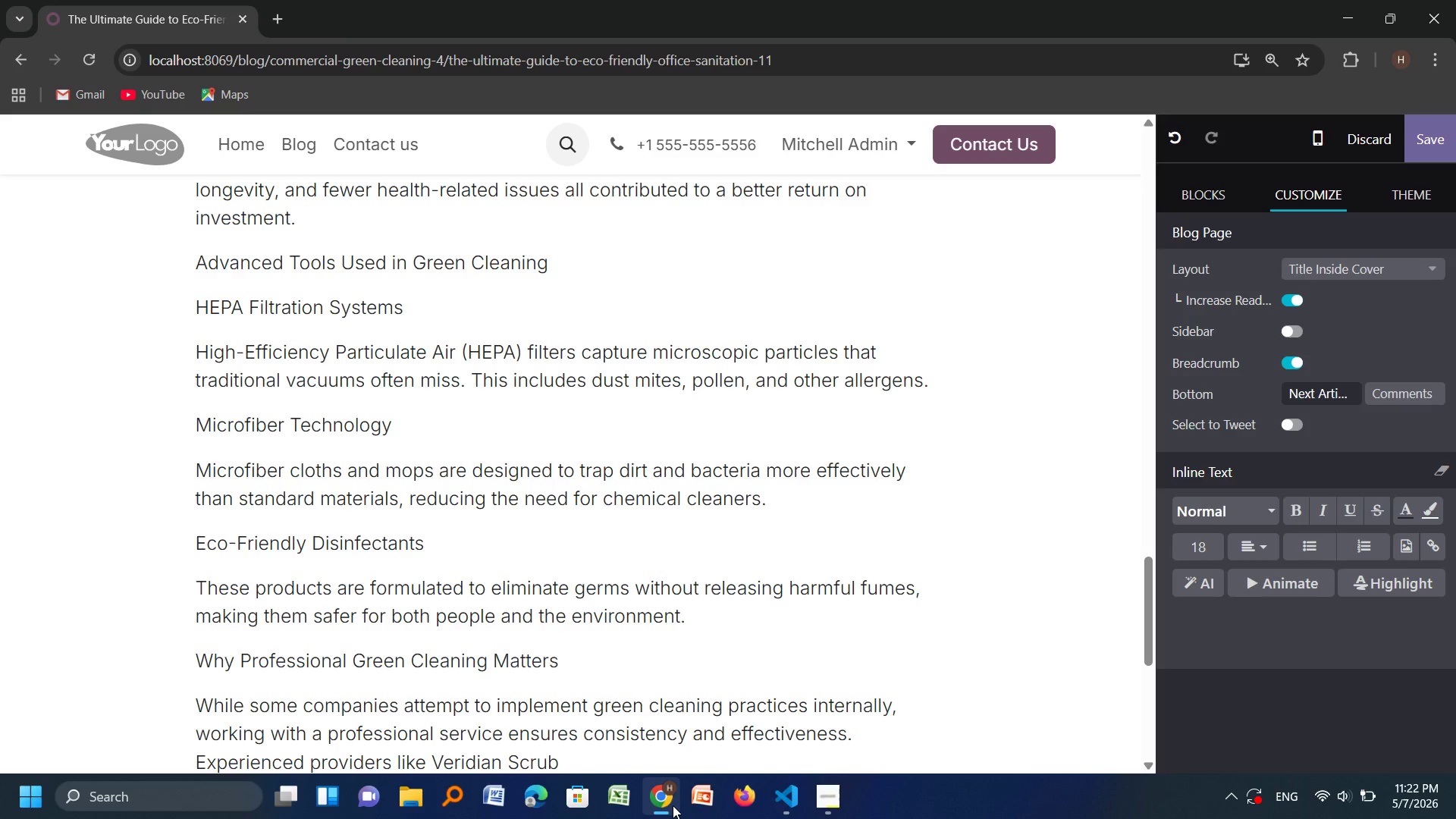 
type( understand how)
 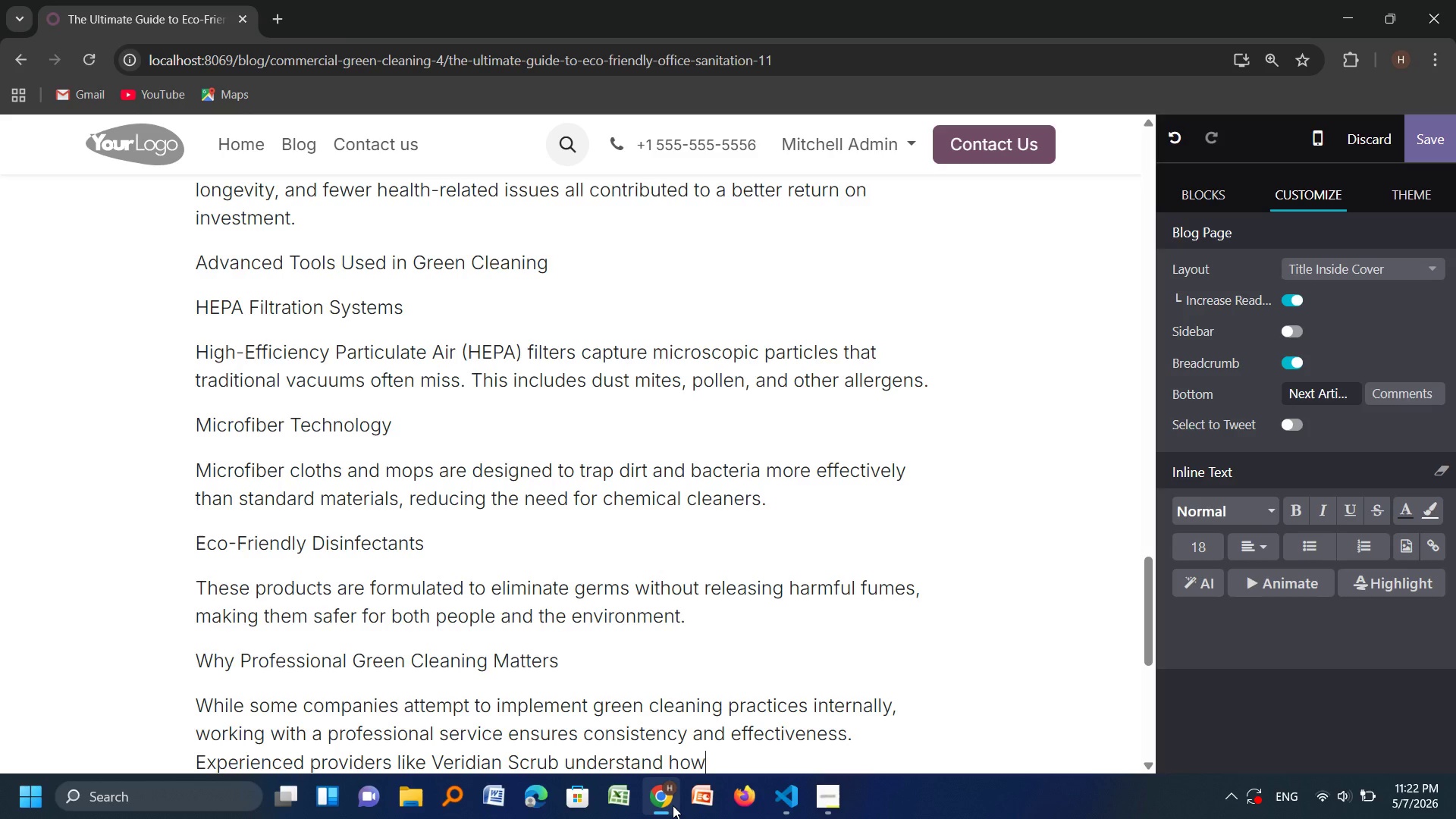 
wait(7.17)
 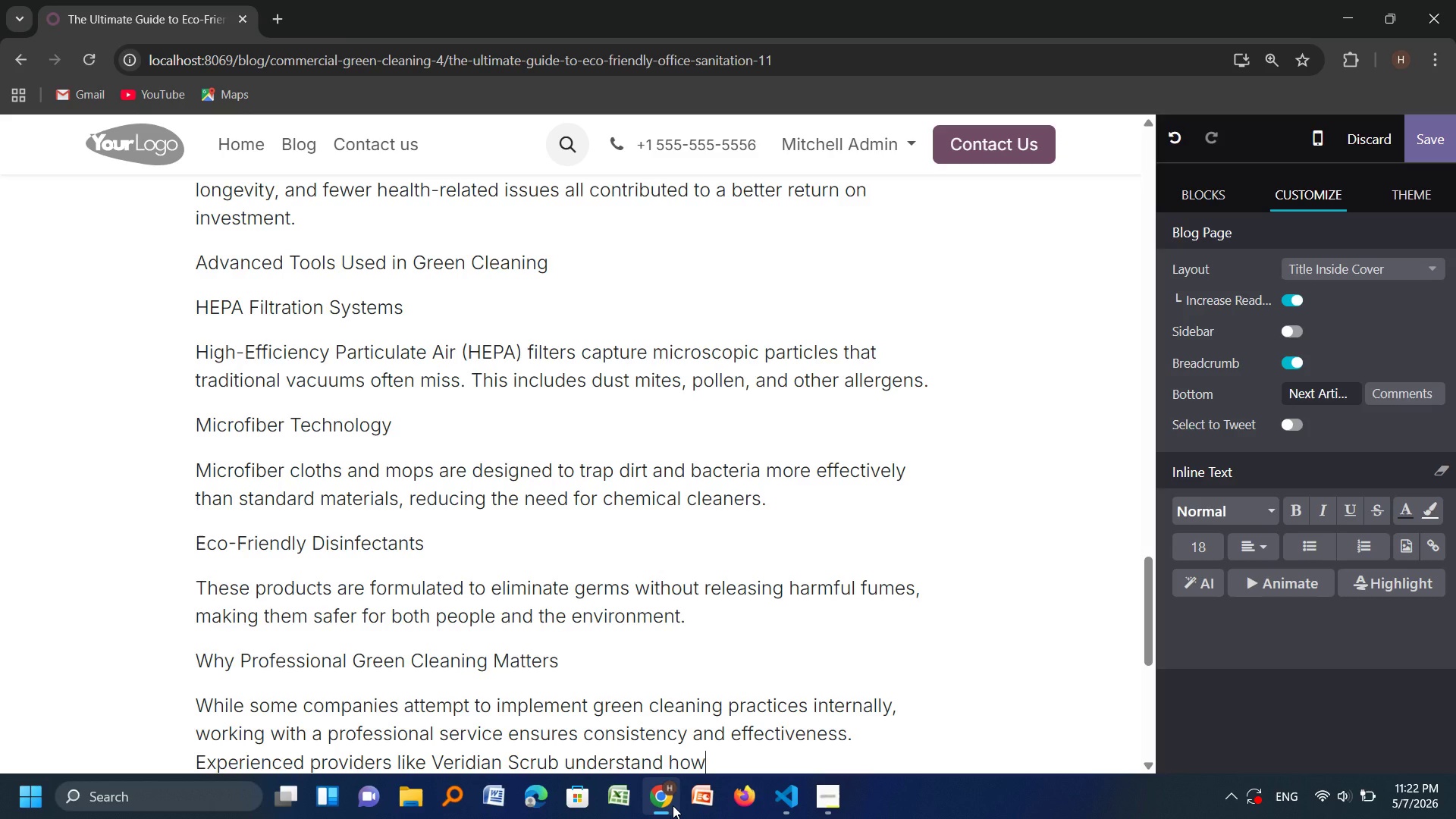 
key(Space)
 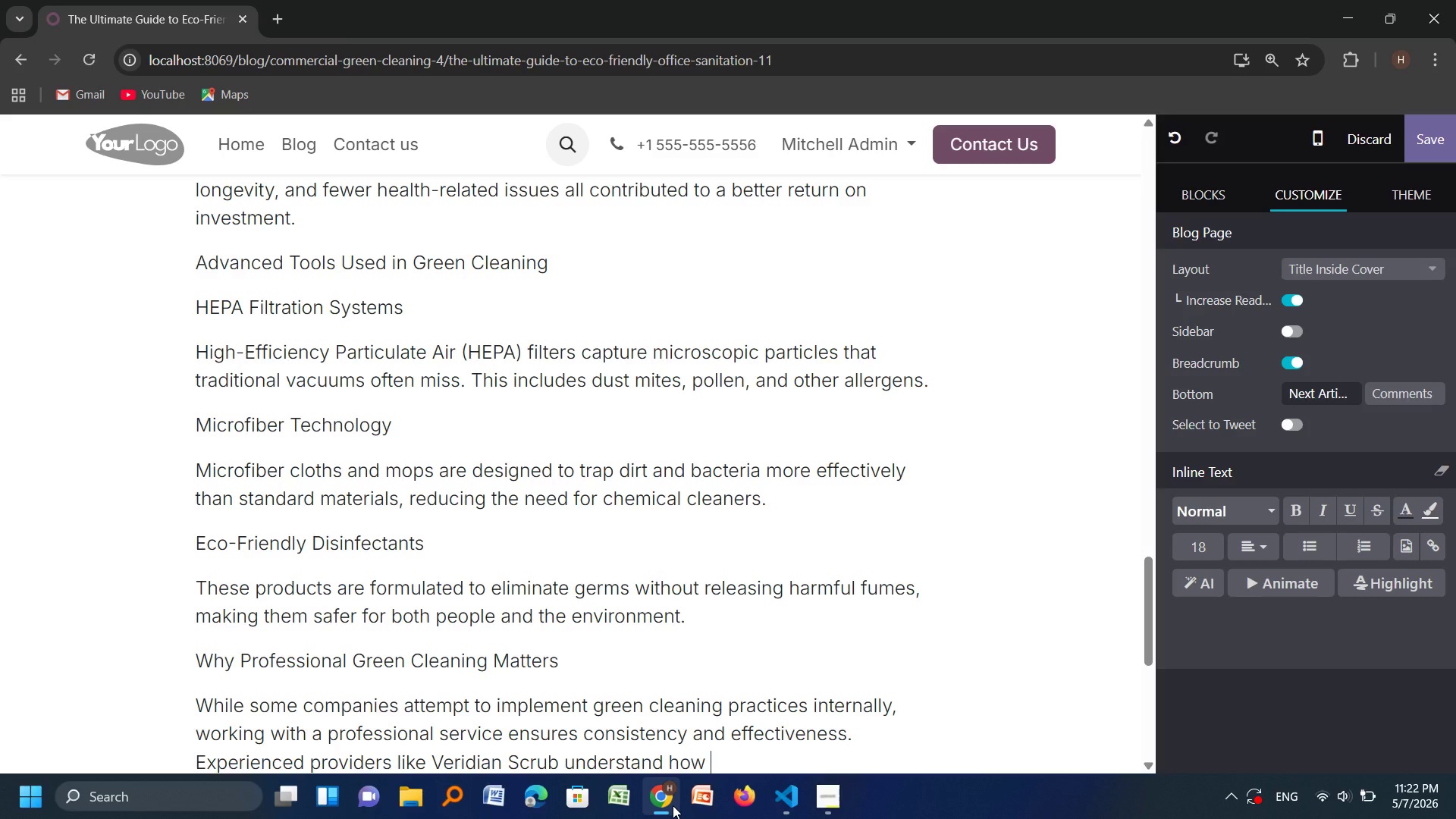 
type(to apply eco-)
 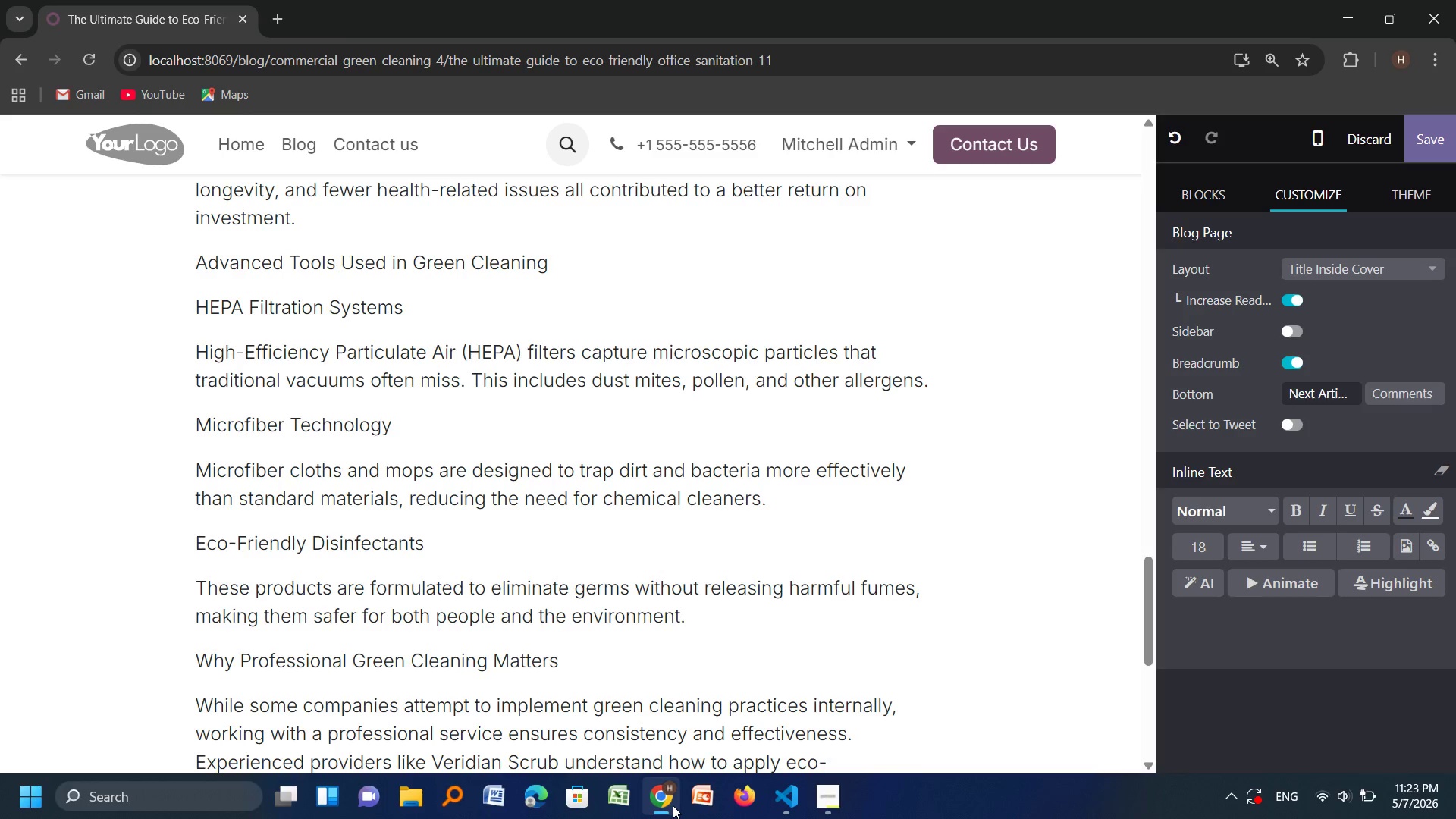 
wait(7.73)
 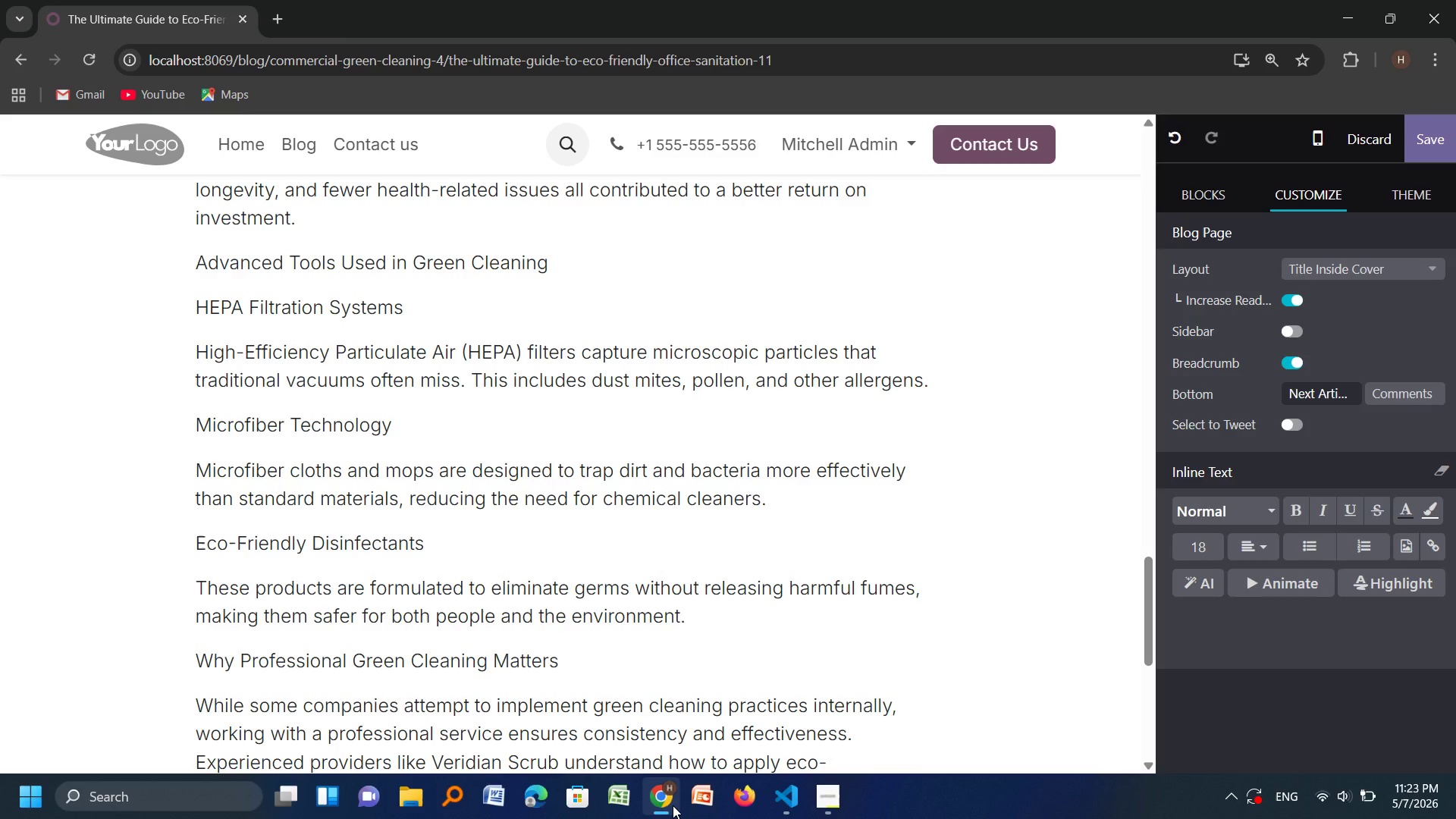 
type(friendlt=)
key(Backspace)
key(Backspace)
type(y mathods)
 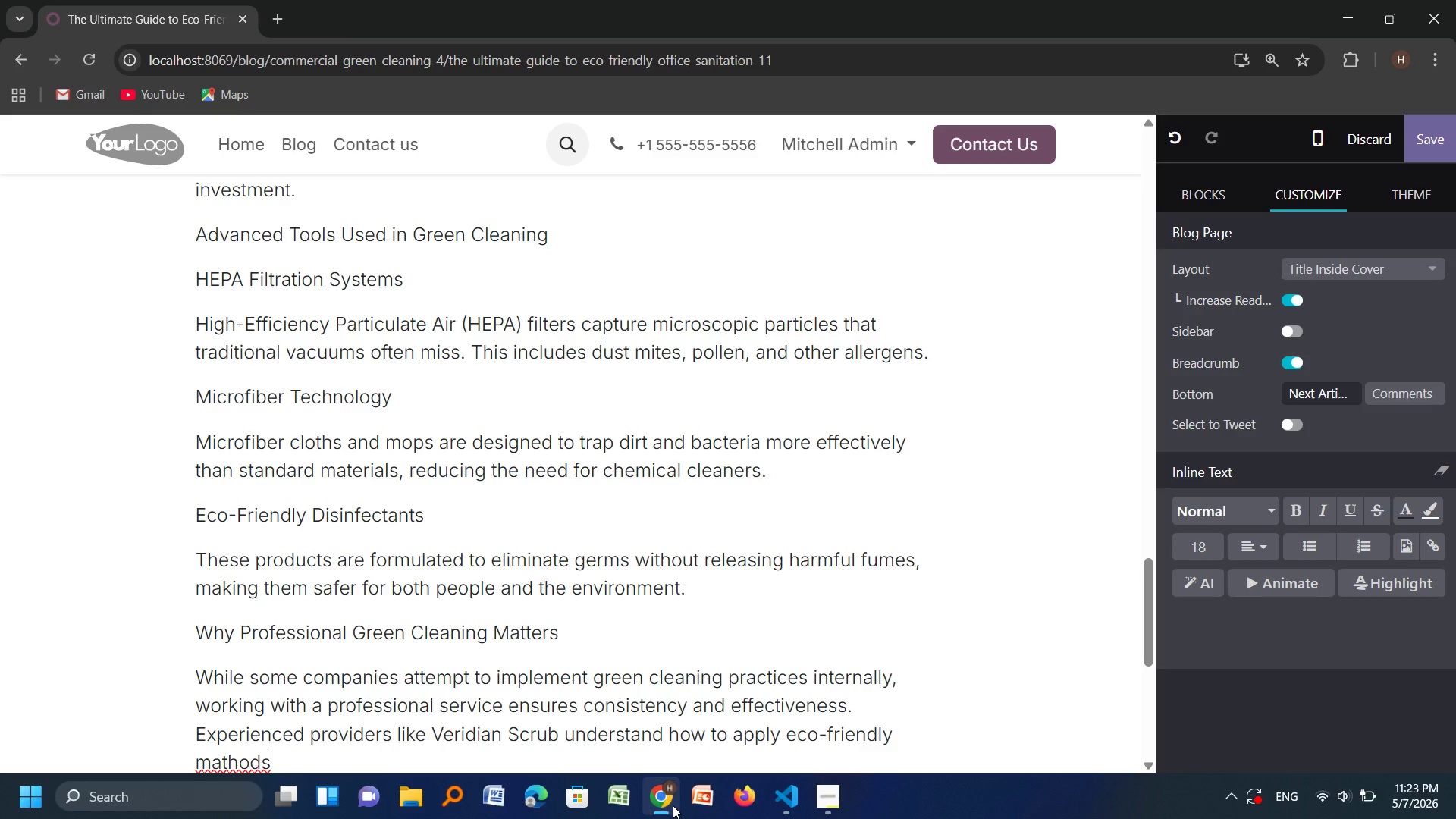 
key(ArrowLeft)
 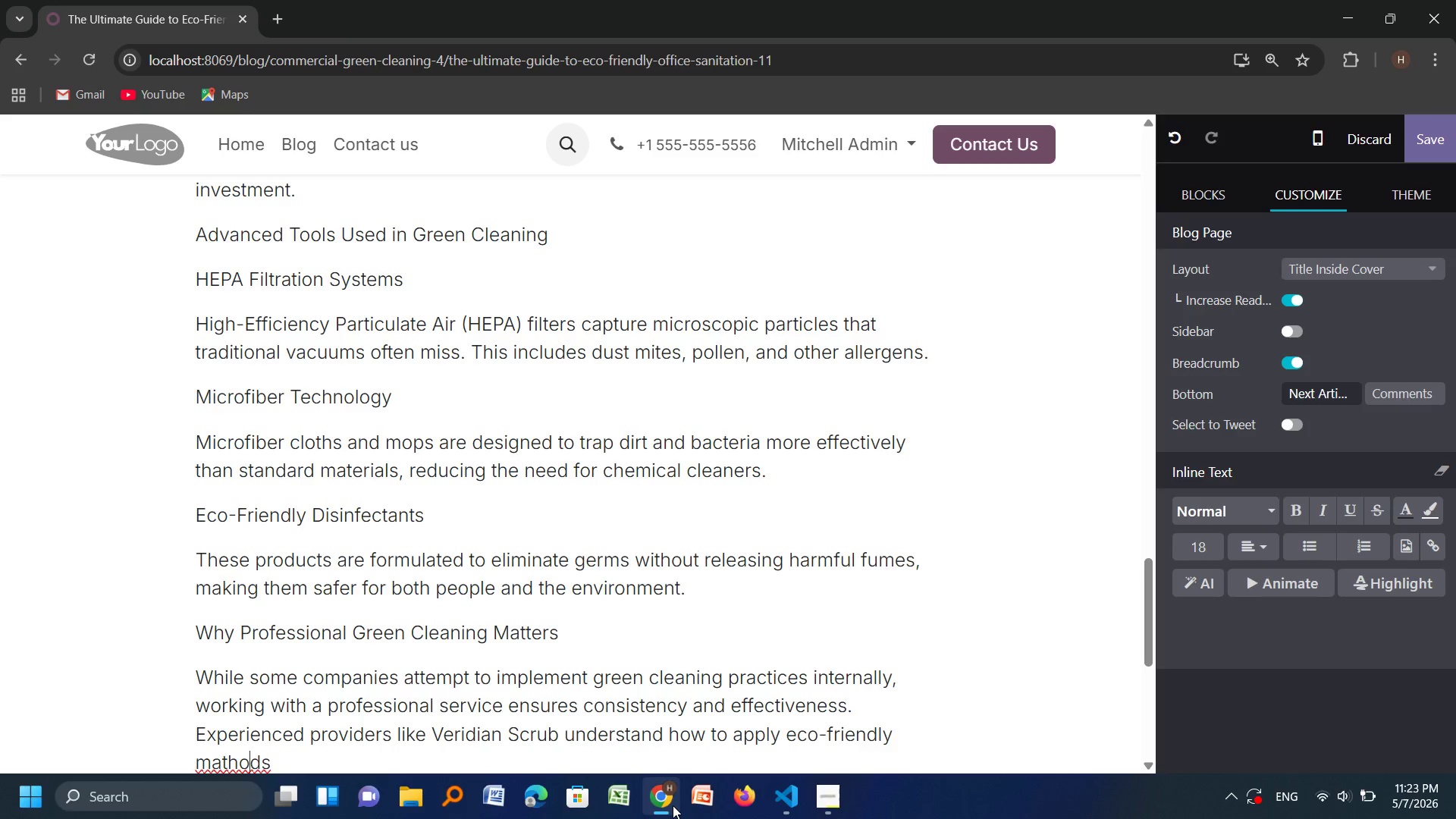 
key(ArrowLeft)
 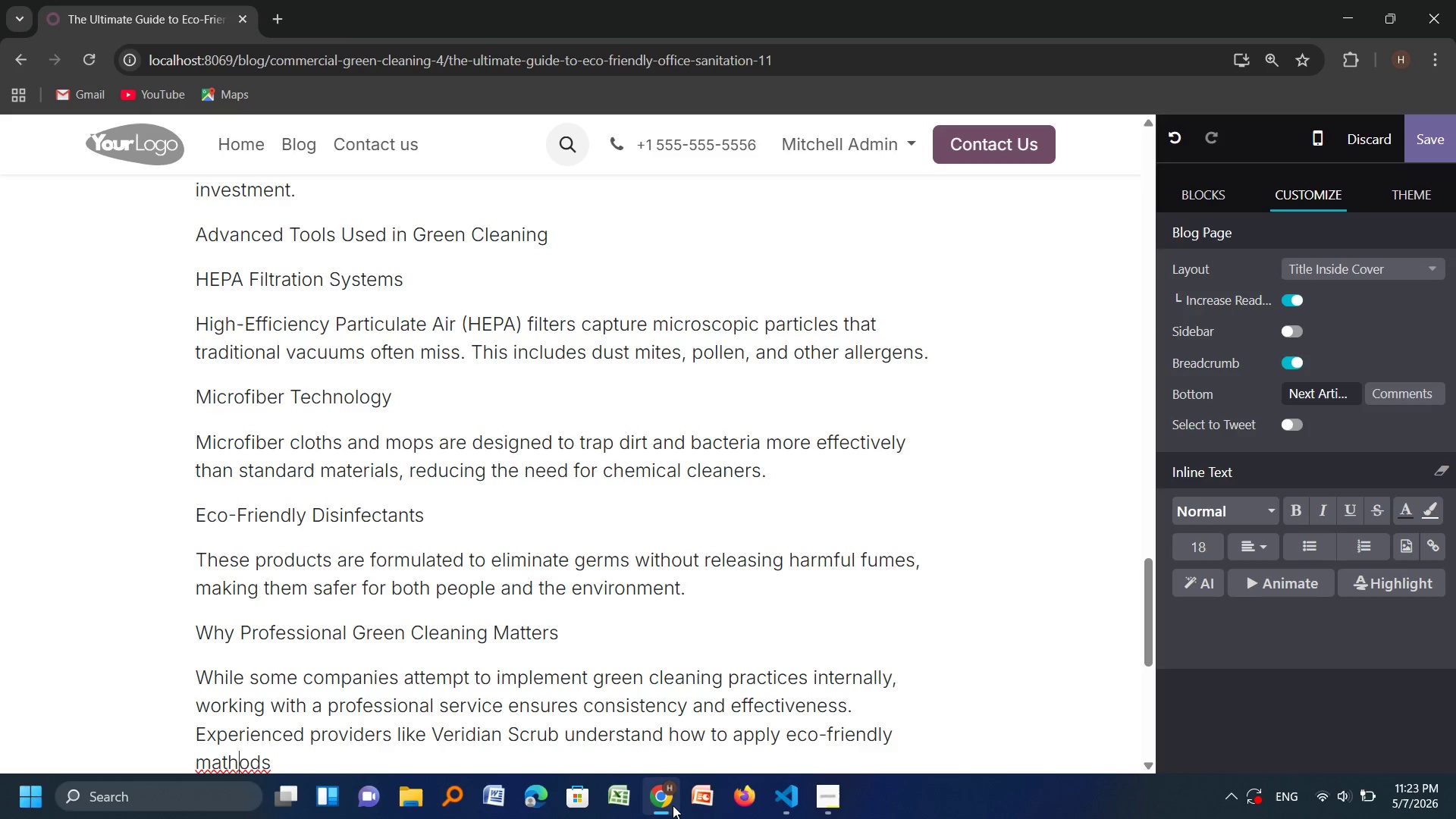 
key(ArrowLeft)
 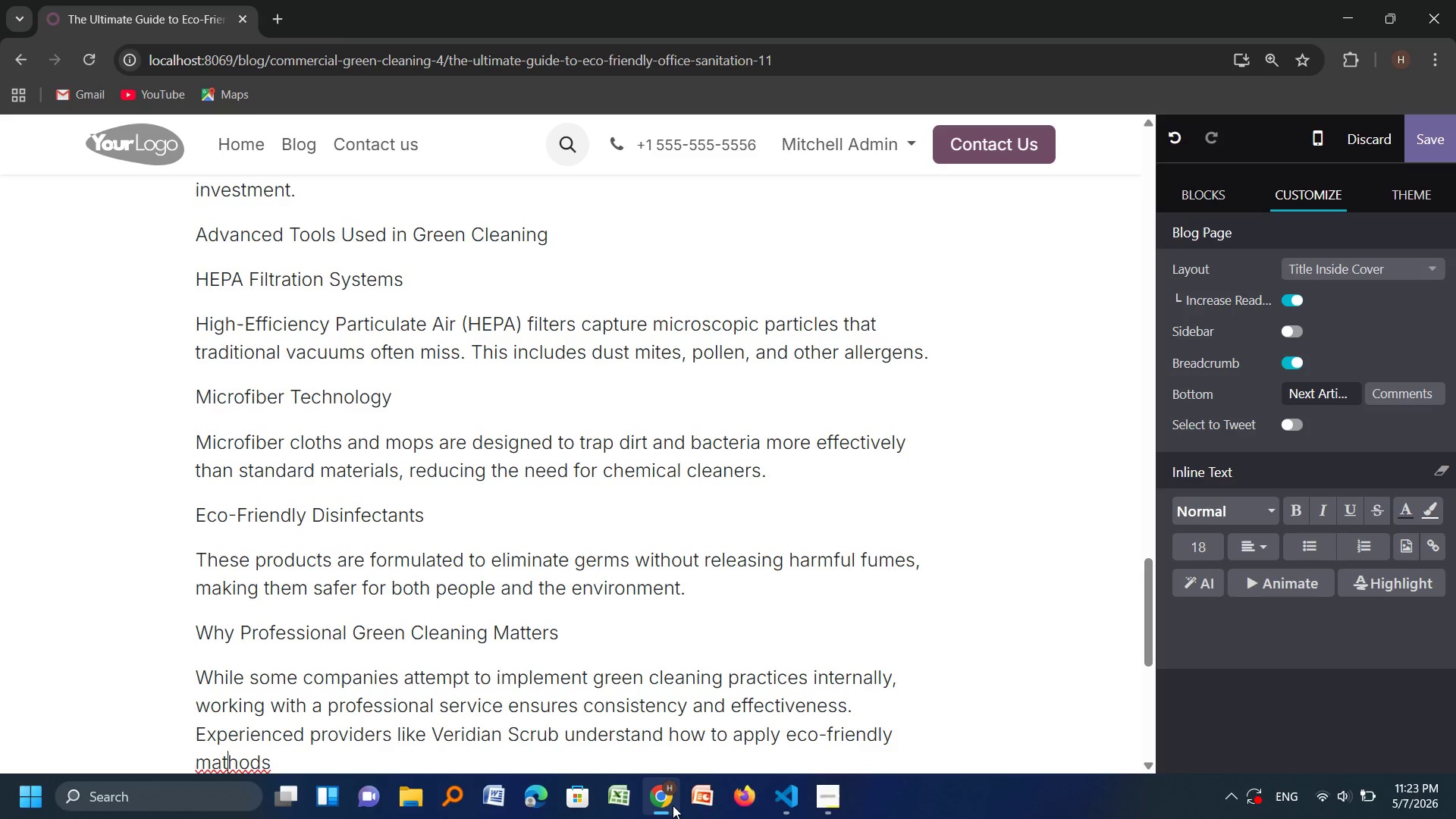 
key(ArrowLeft)
 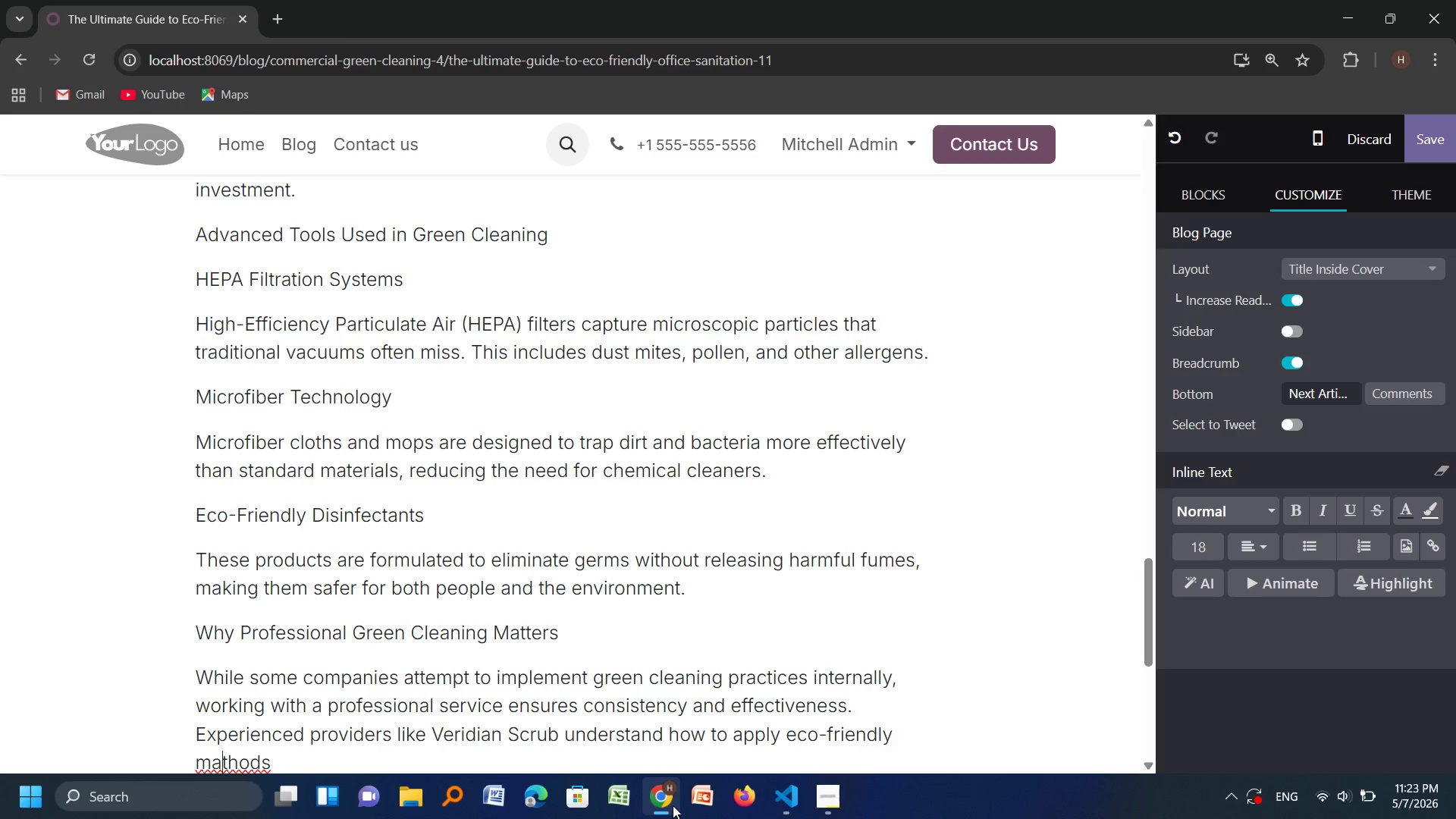 
key(ArrowLeft)
 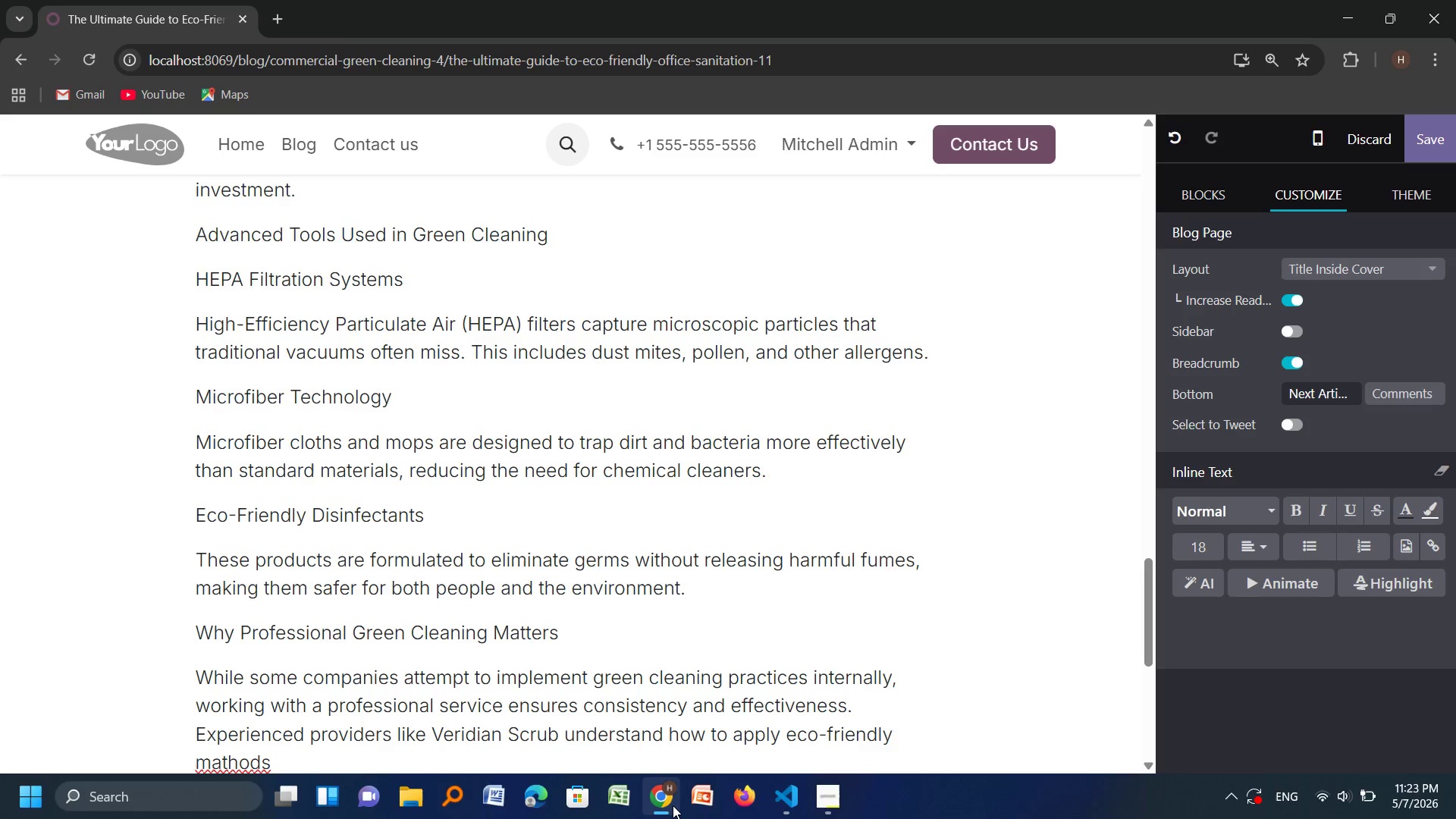 
wait(5.44)
 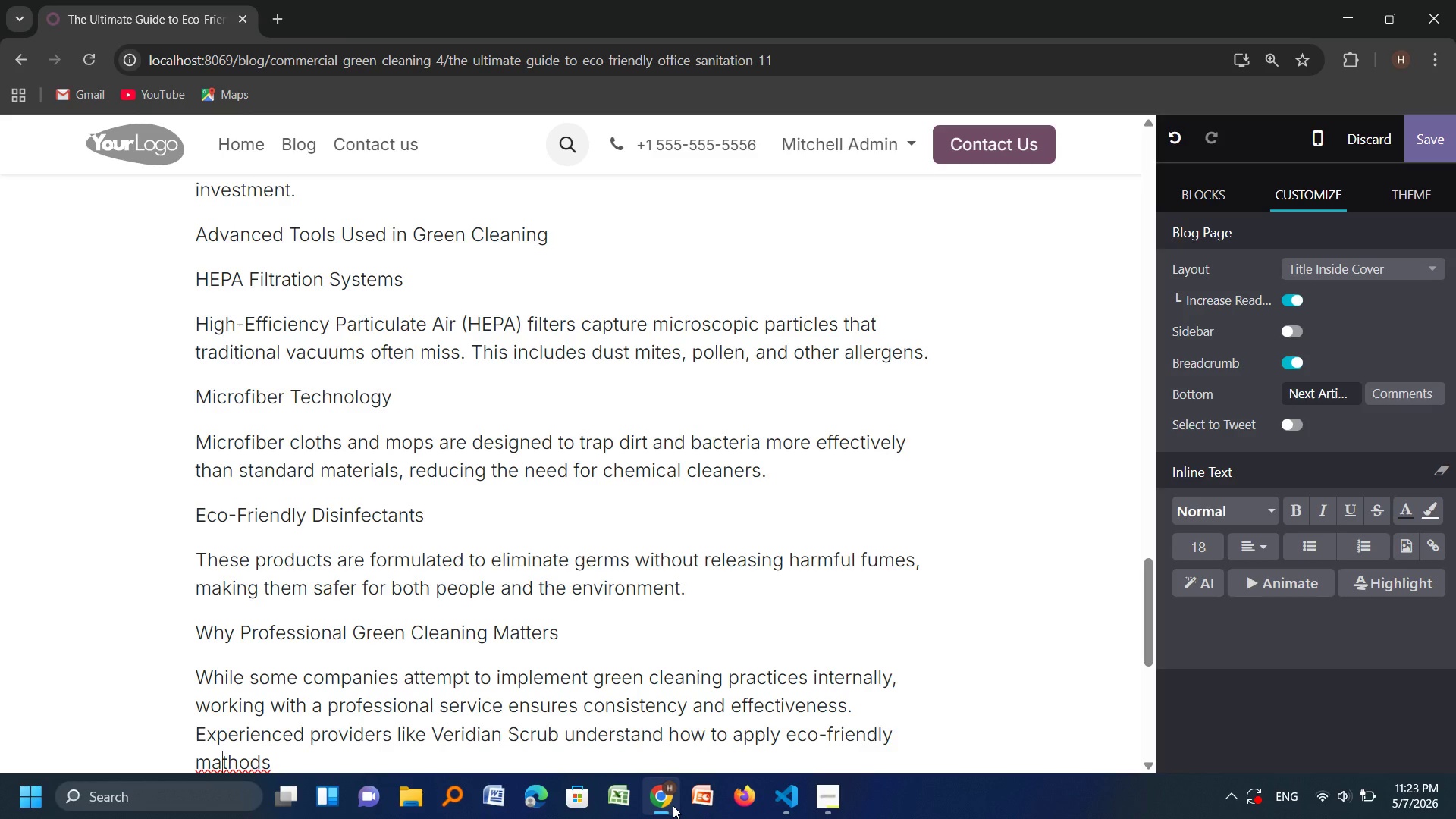 
key(Backspace)
 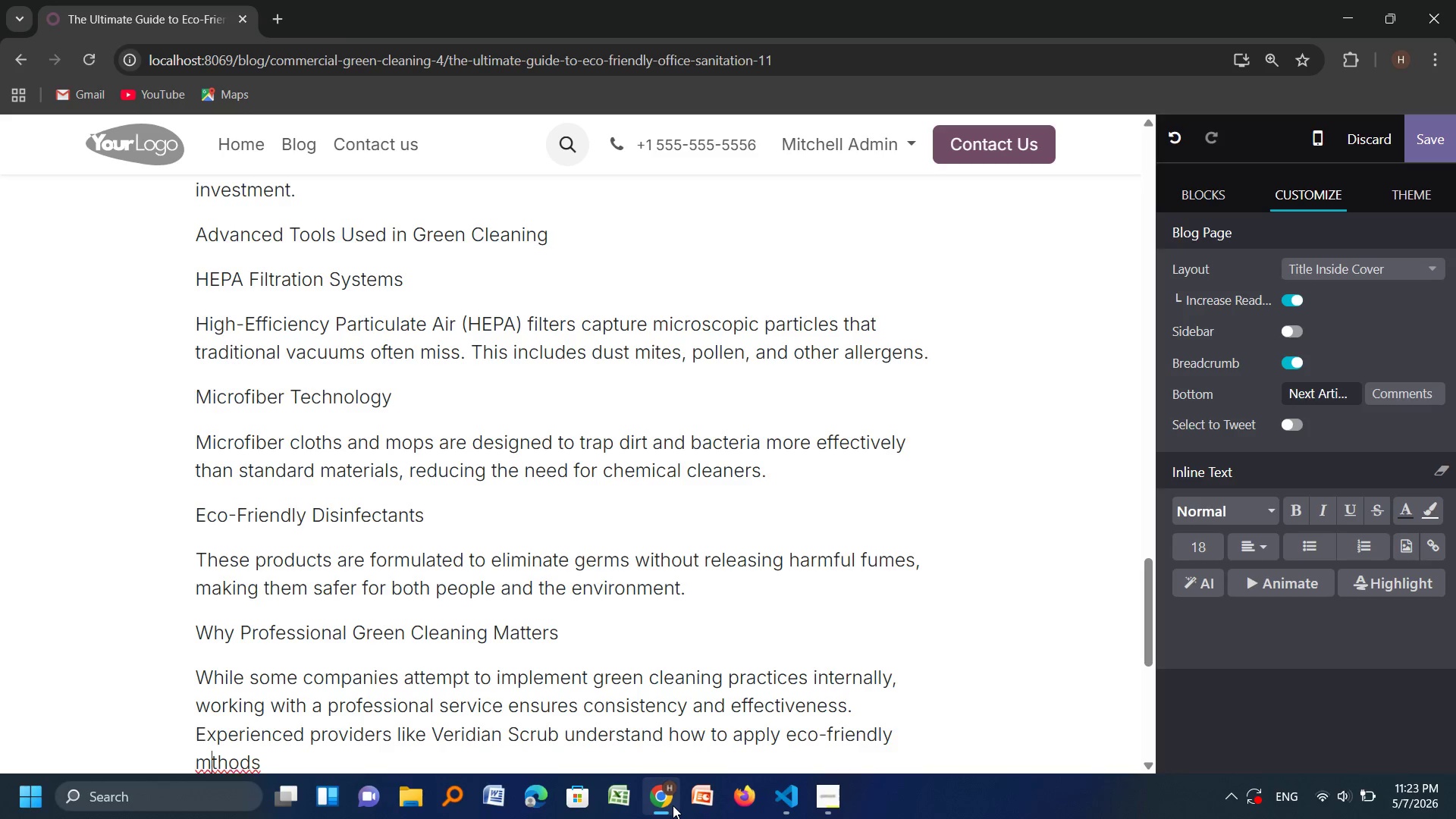 
key(E)
 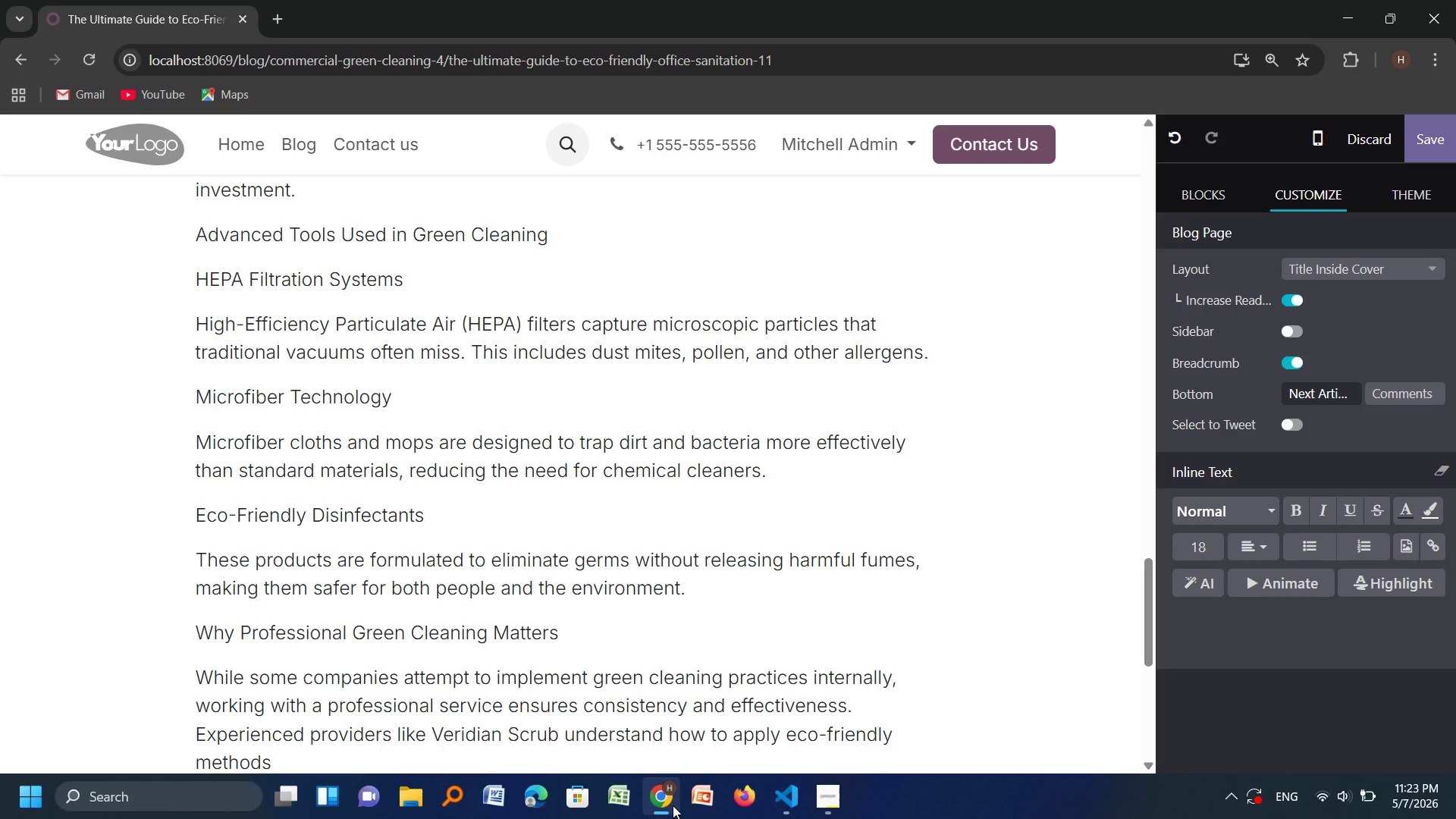 
key(ArrowRight)
 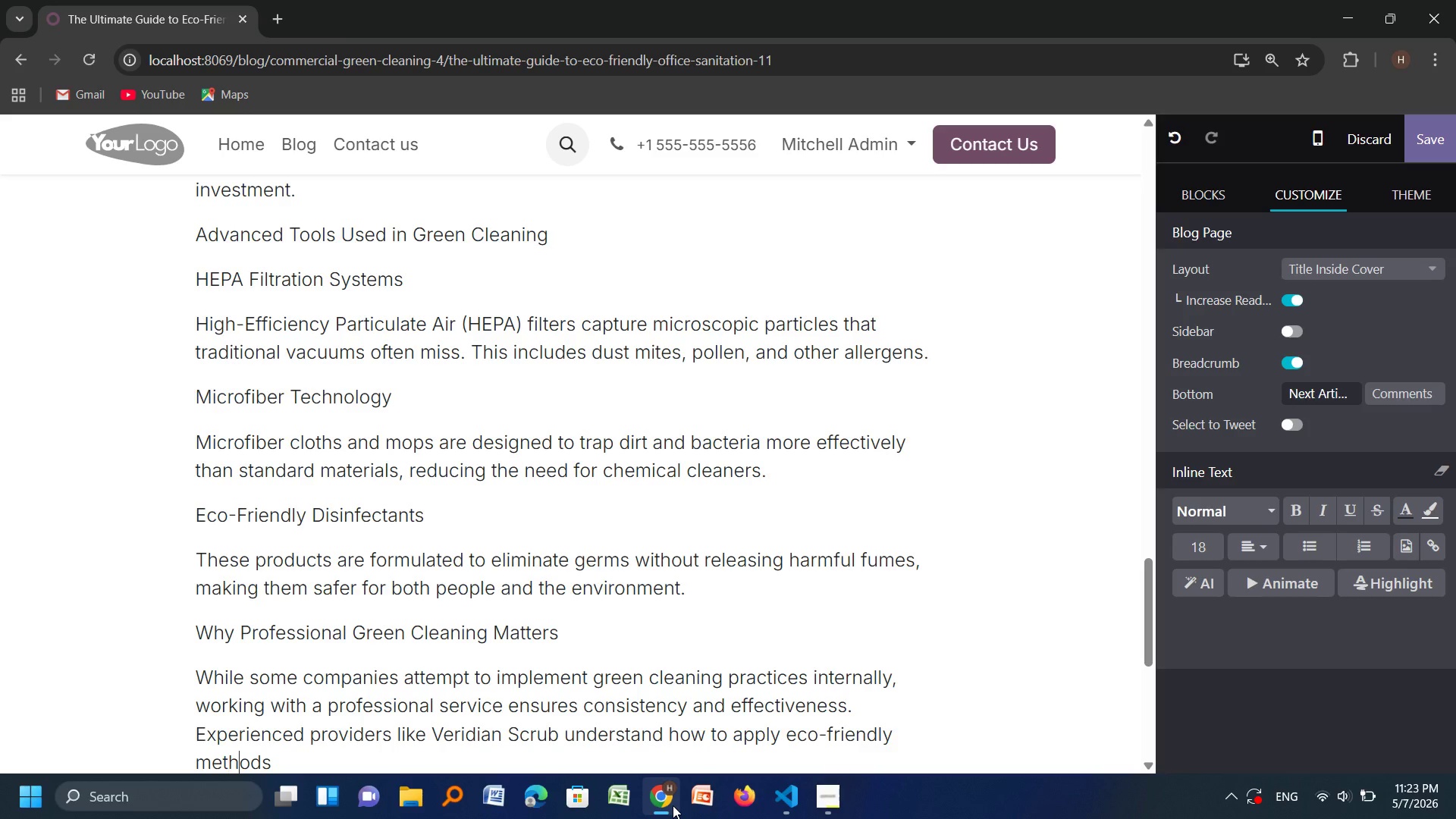 
key(ArrowRight)
 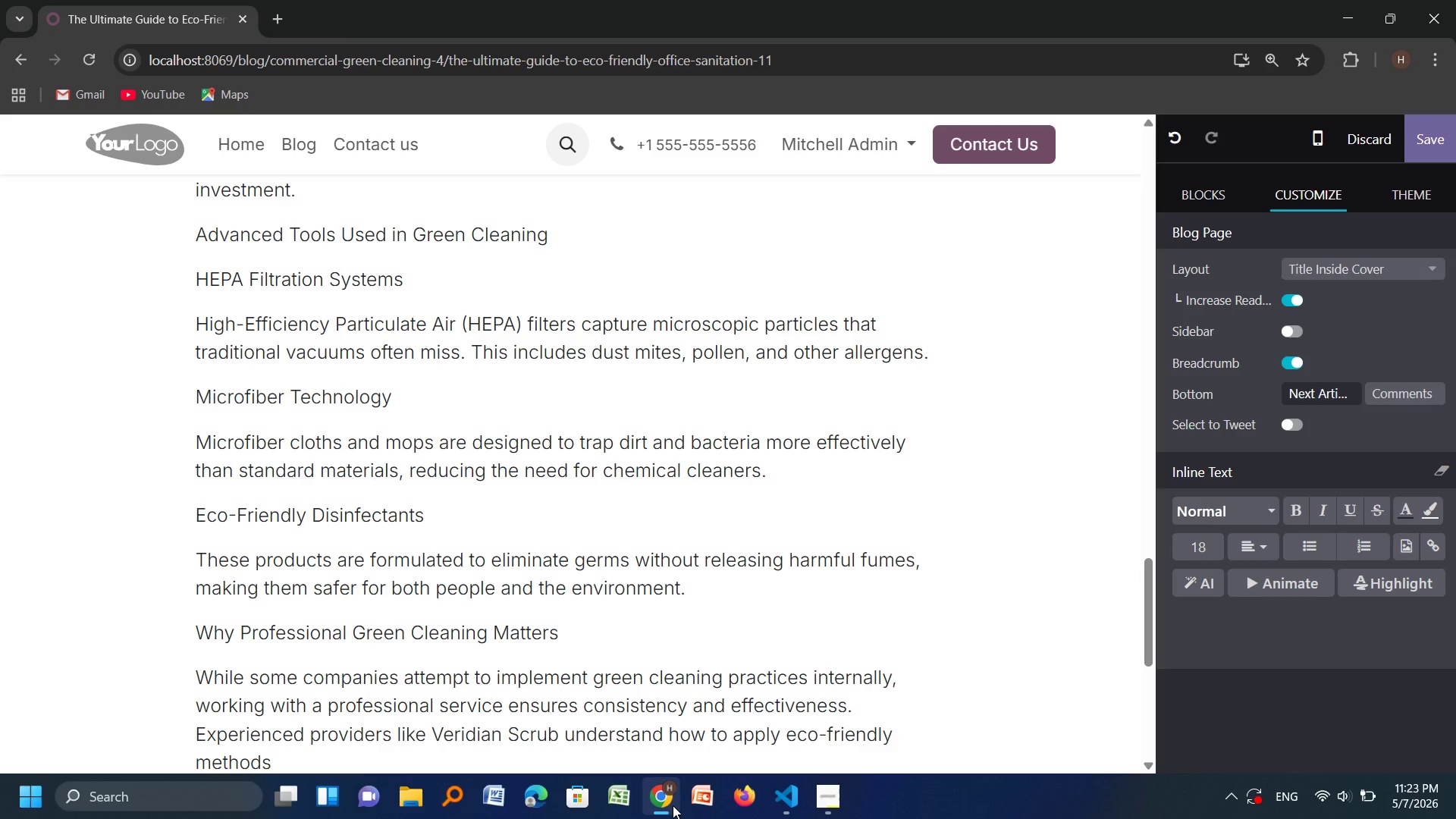 
key(ArrowRight)
 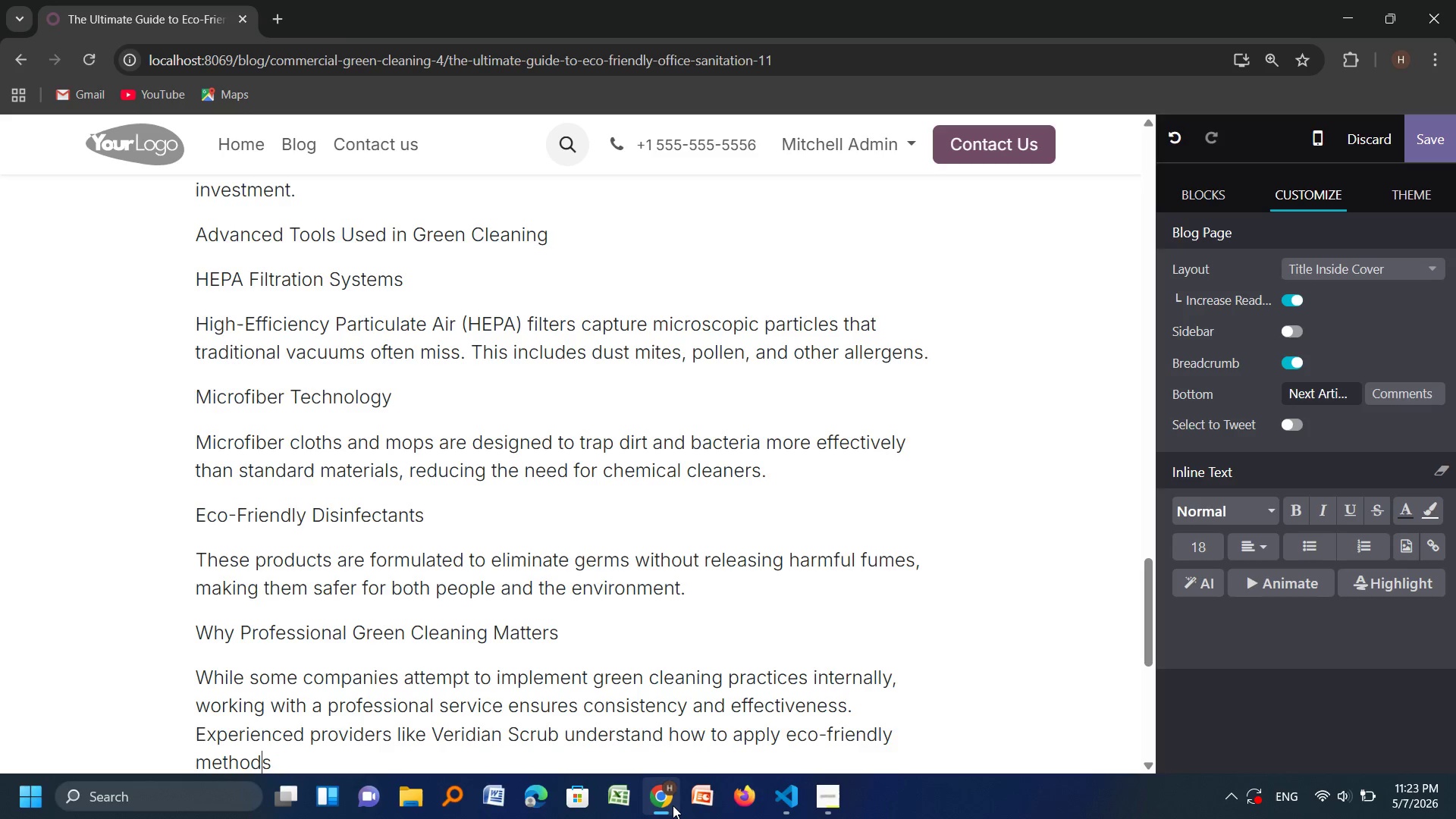 
key(ArrowRight)
 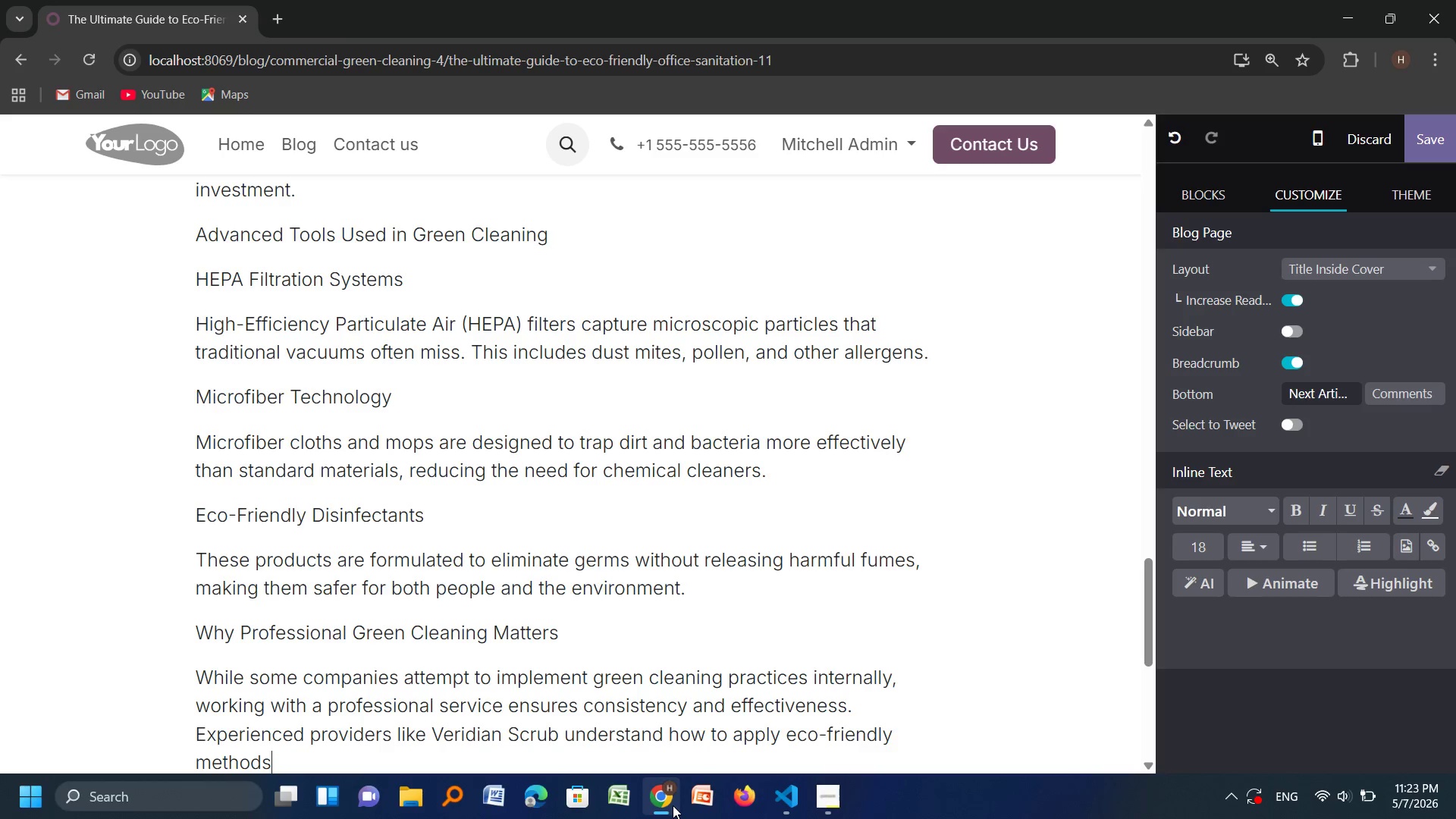 
key(ArrowRight)
 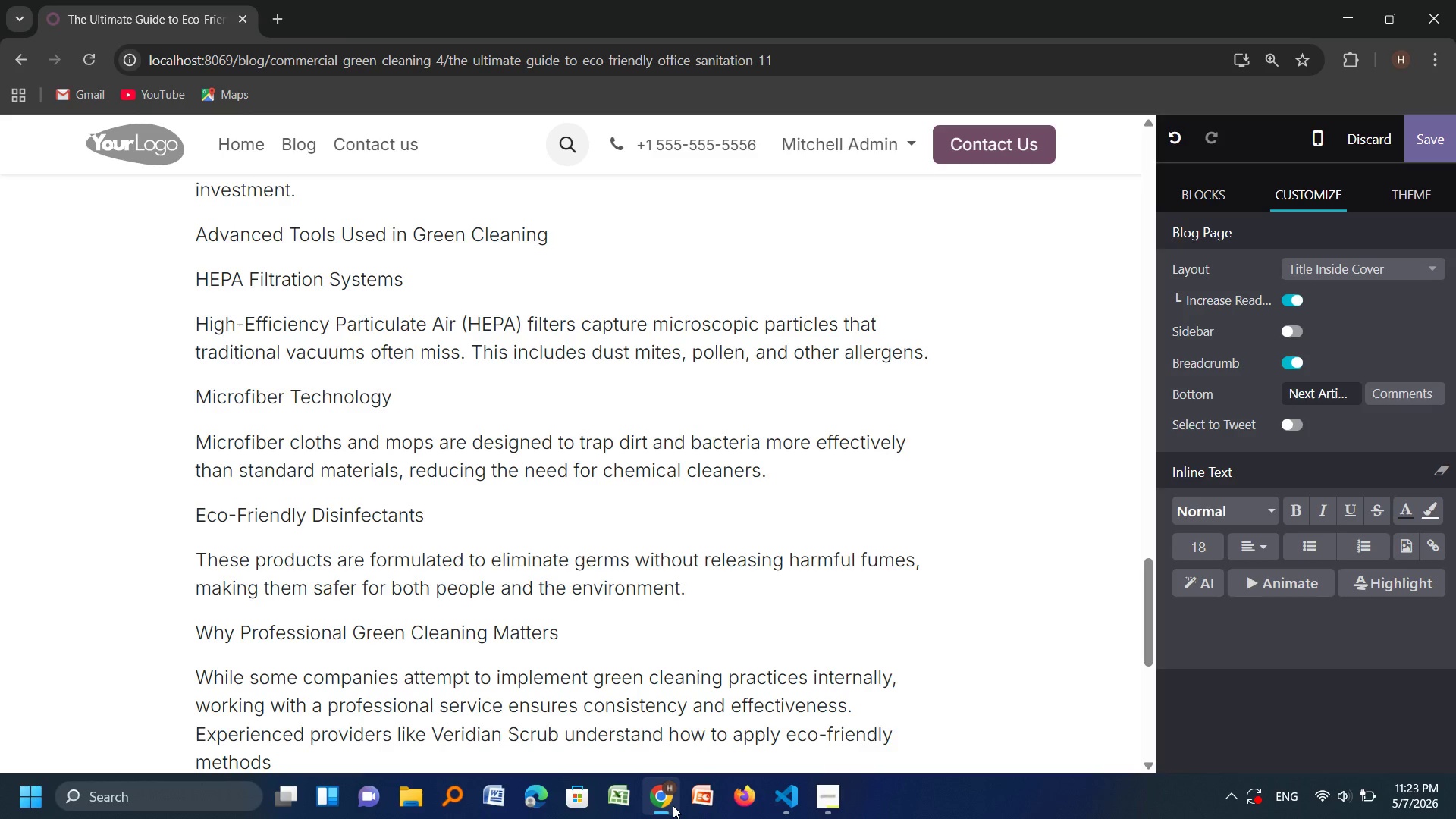 
type( at sce)
 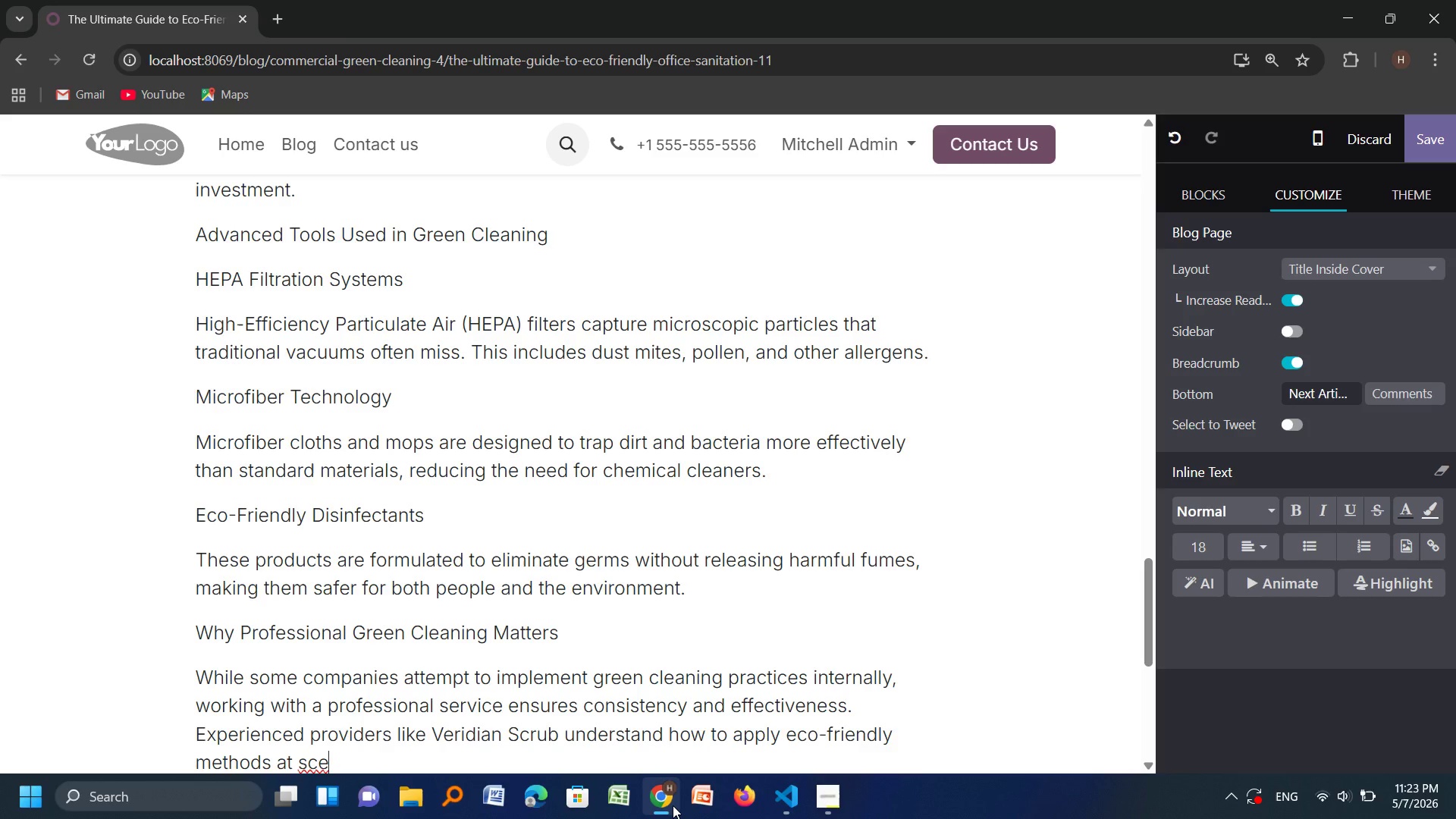 
key(Backspace)
type(ale whilemain)
key(Backspace)
type(t)
key(Backspace)
key(Backspace)
key(Backspace)
key(Backspace)
type( maintaining hihg)
key(Backspace)
key(Backspace)
 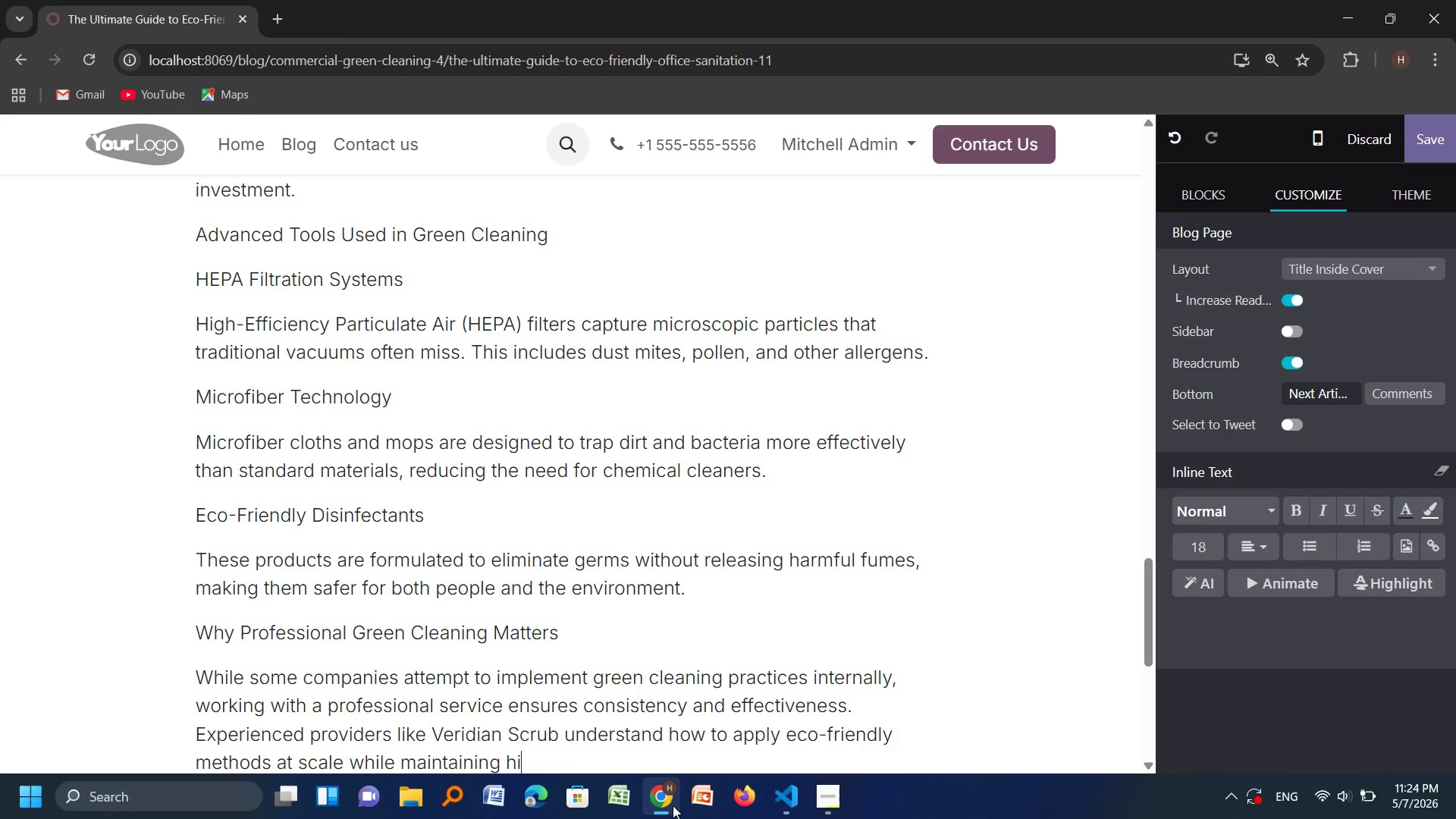 
wait(6.03)
 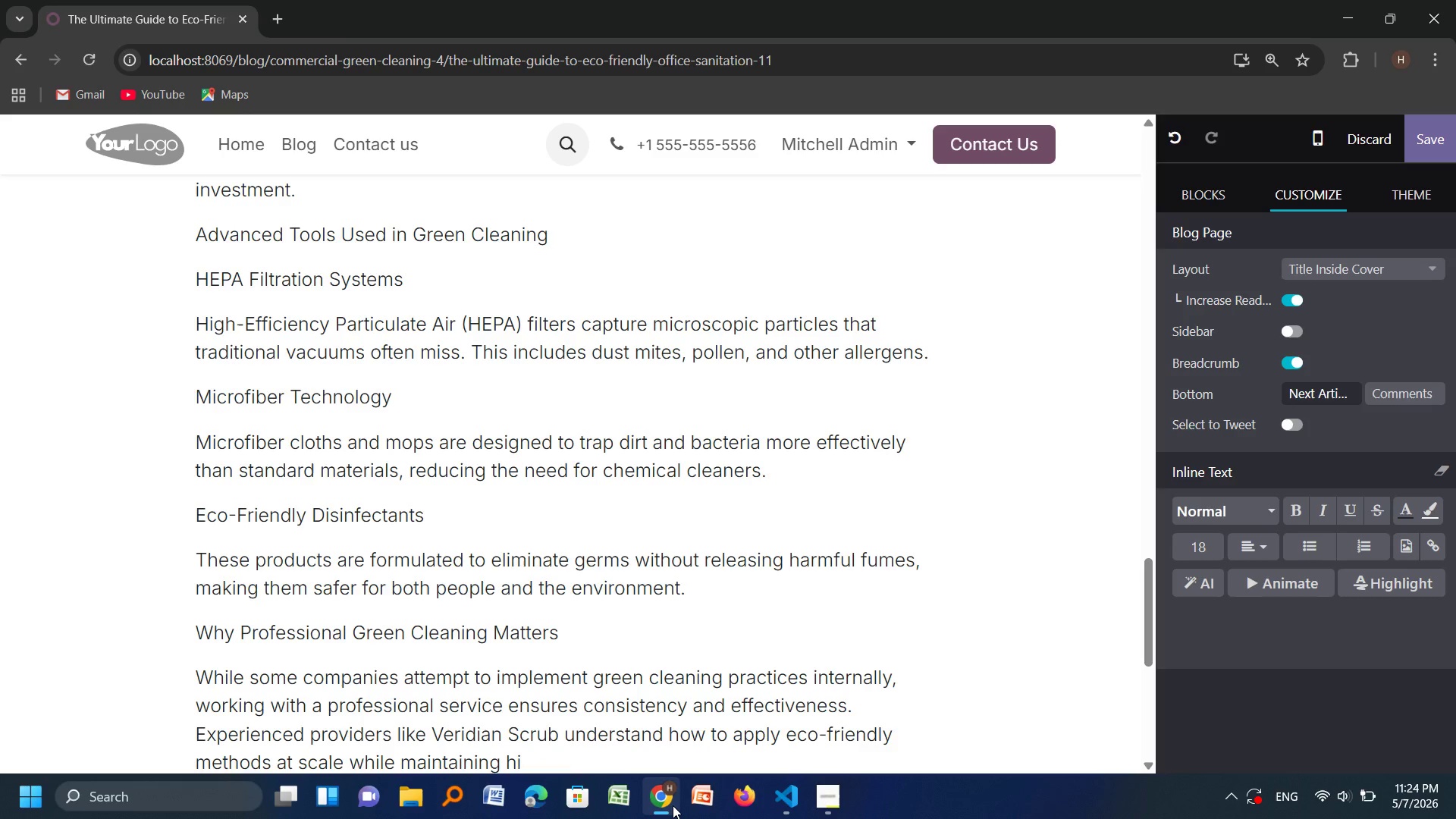 
type(gh sanitatio)
 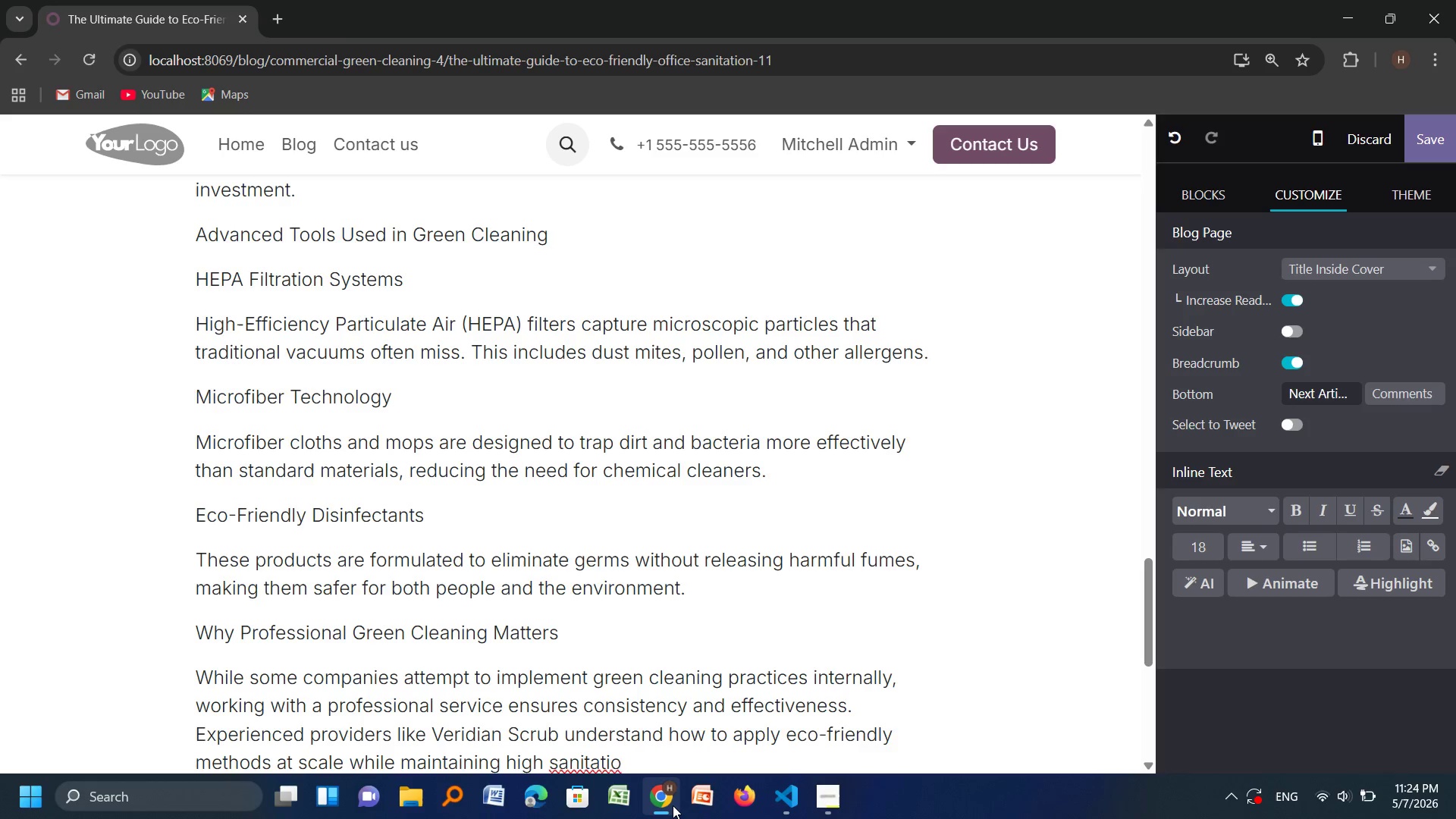 
type(m)
key(Backspace)
type(n sS)
key(Backspace)
key(Backspace)
type(sra)
key(Backspace)
key(Backspace)
type(rart)
key(Backspace)
key(Backspace)
key(Backspace)
key(Backspace)
type(tart)
 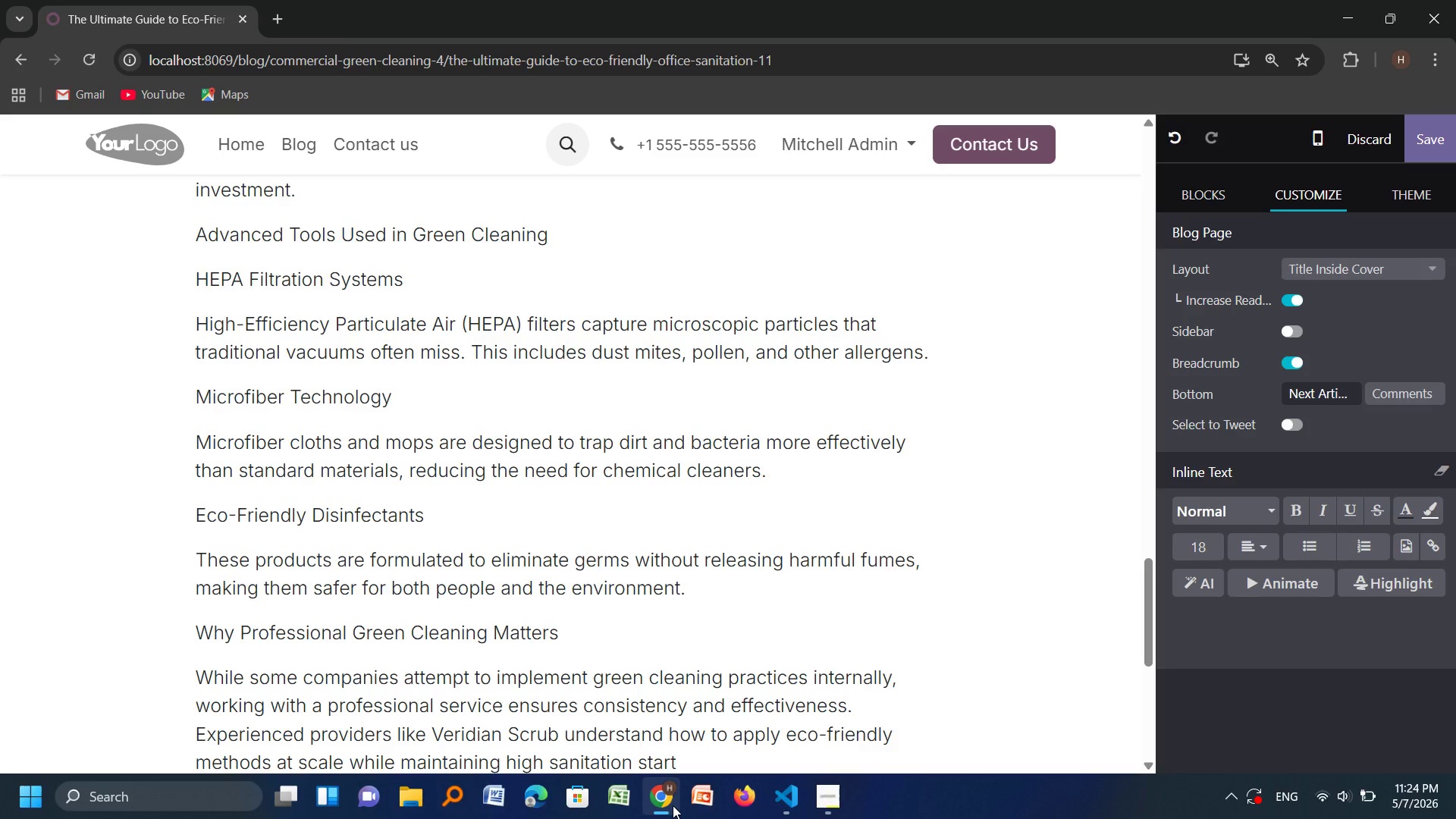 
wait(10.0)
 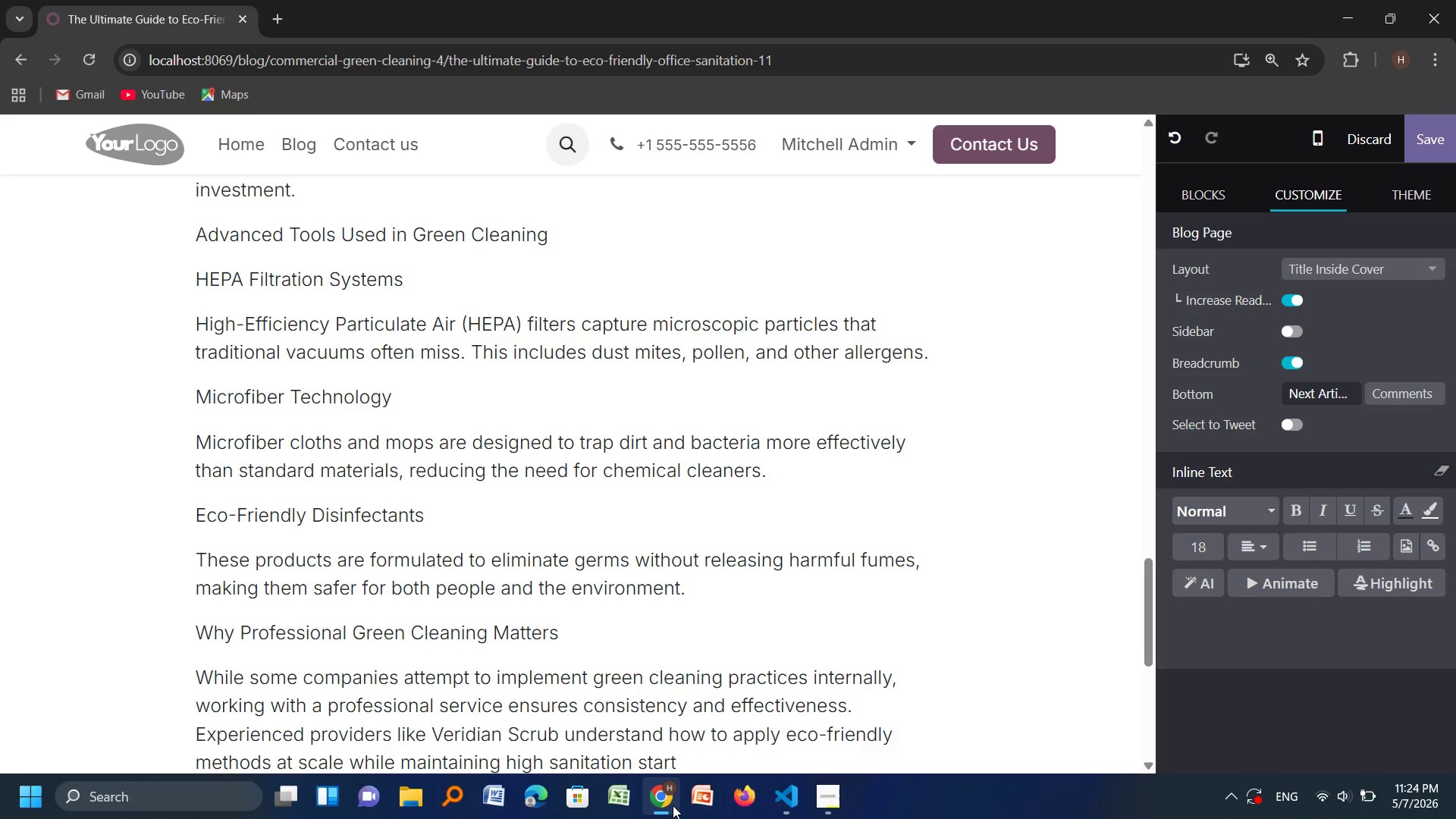 
key(Backspace)
key(Backspace)
type(ndards.)
 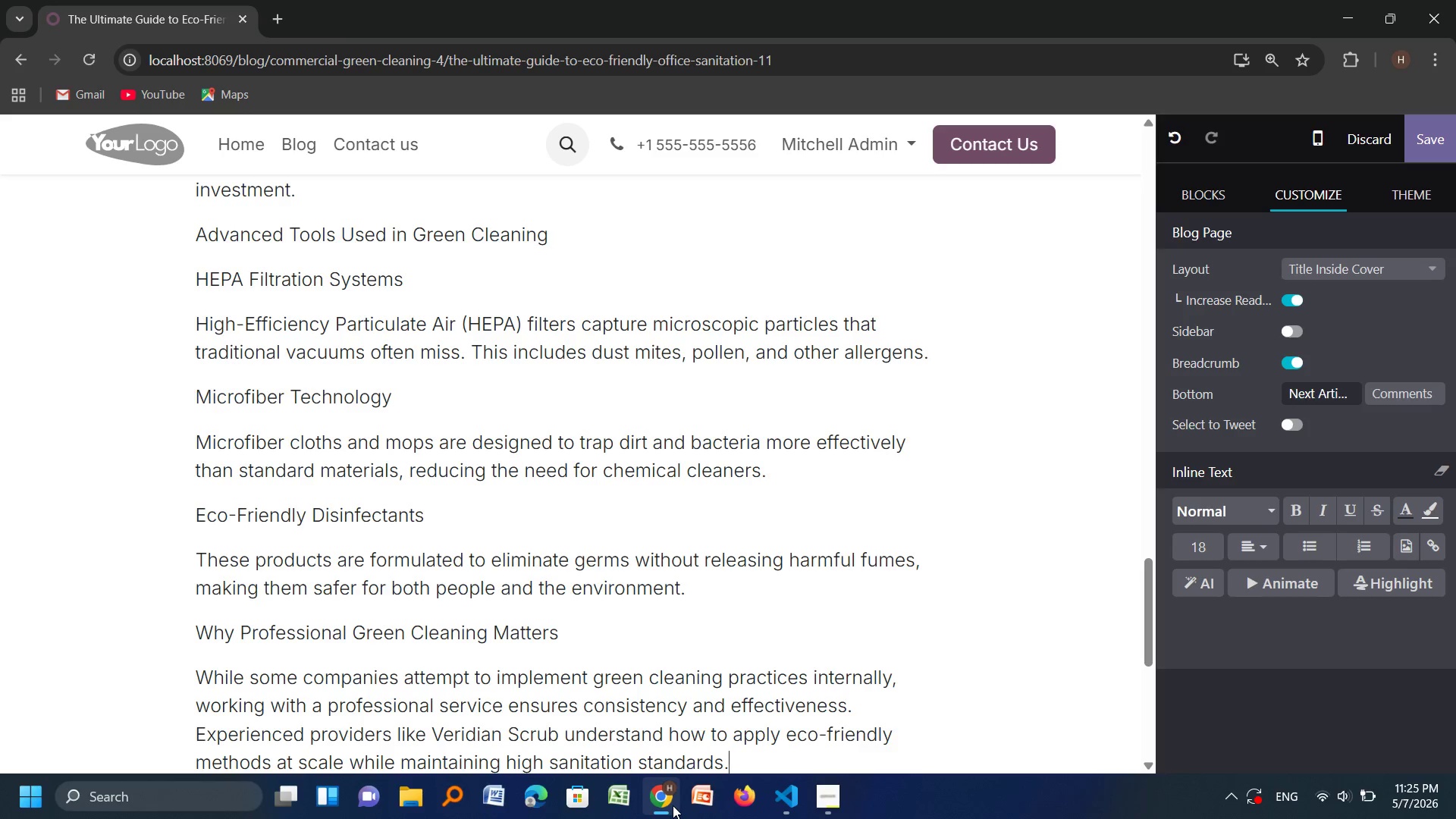 
key(Enter)
 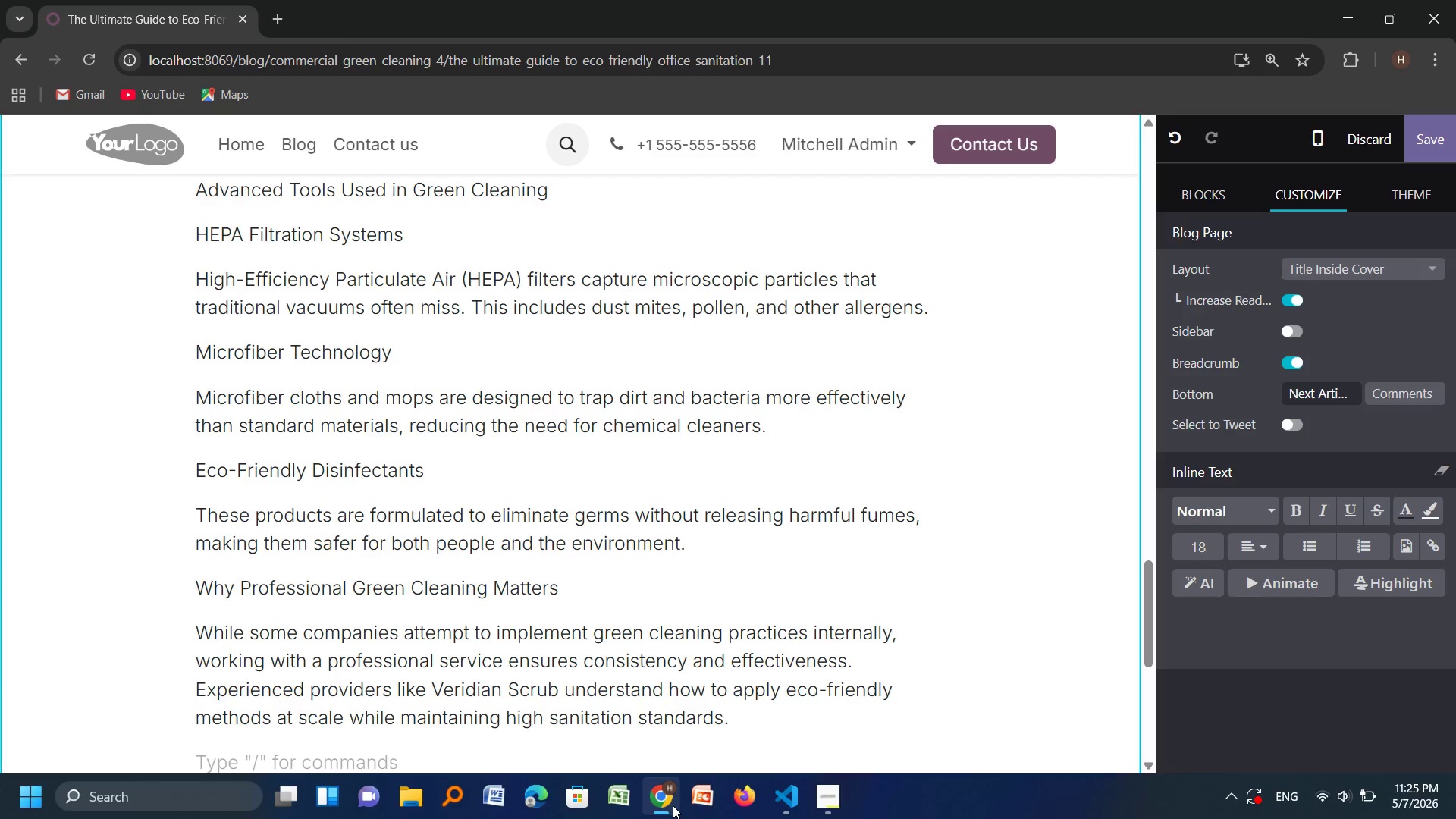 
wait(6.5)
 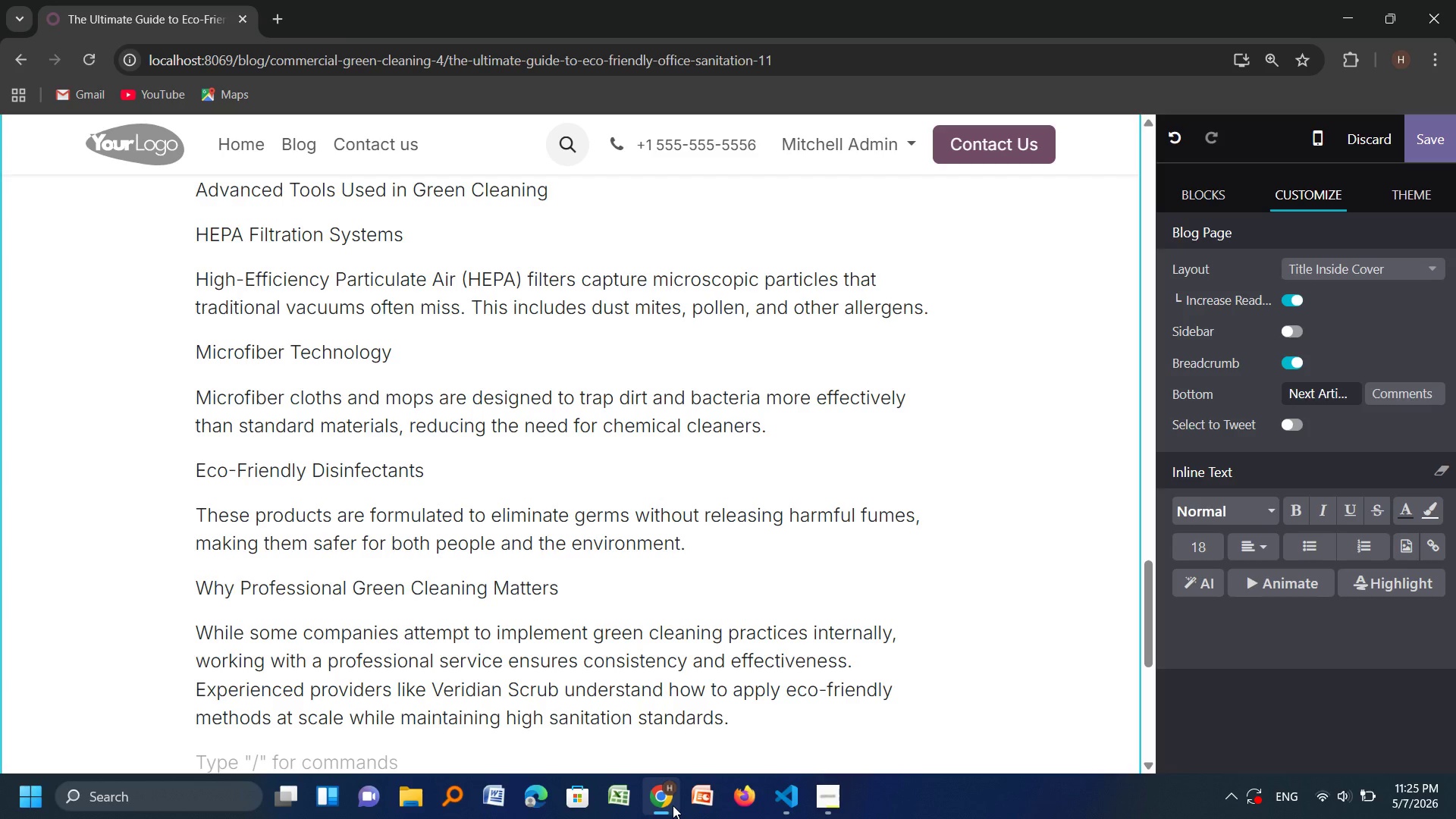 
type(Prpfessional)
 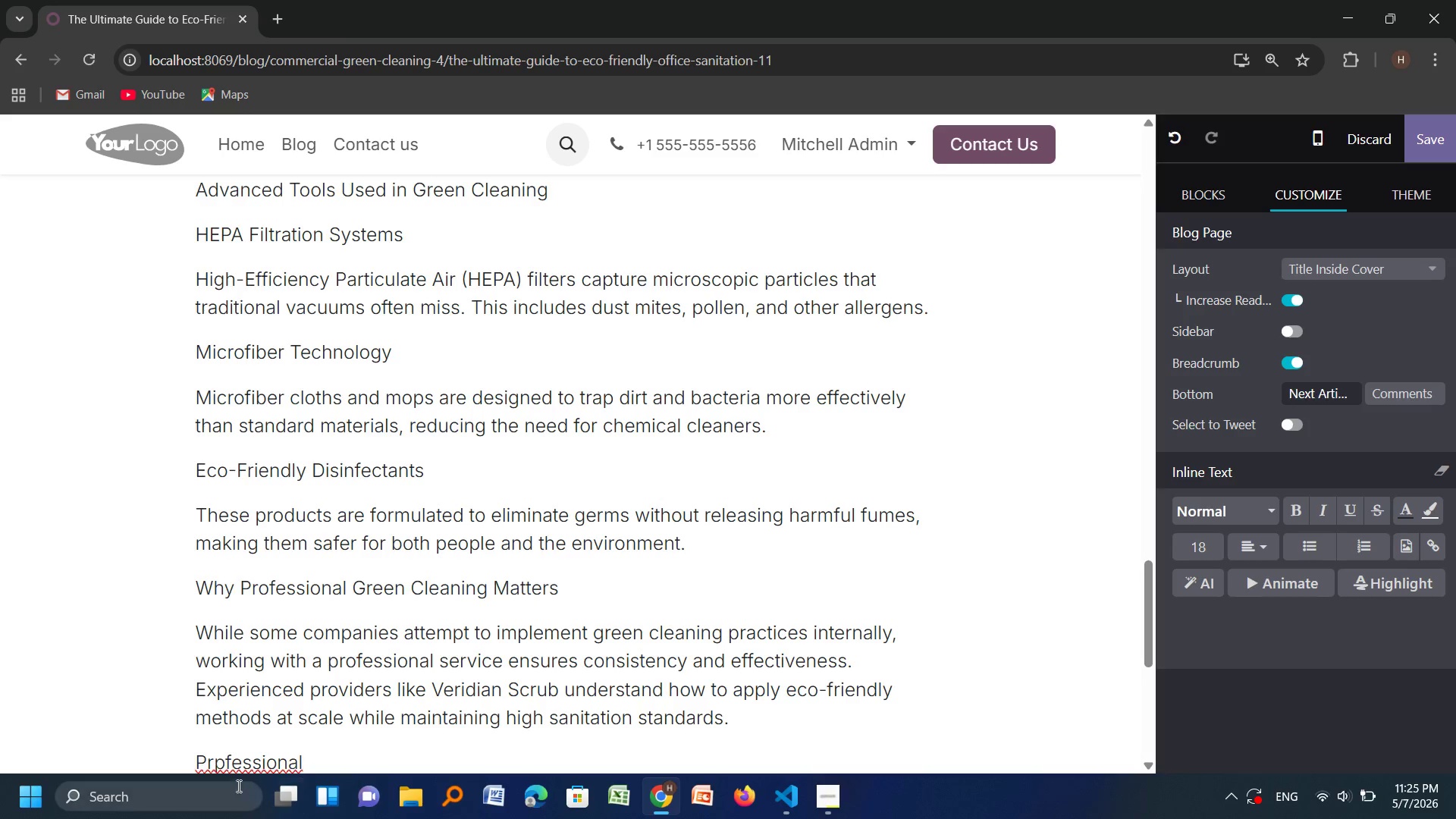 
left_click([224, 749])
 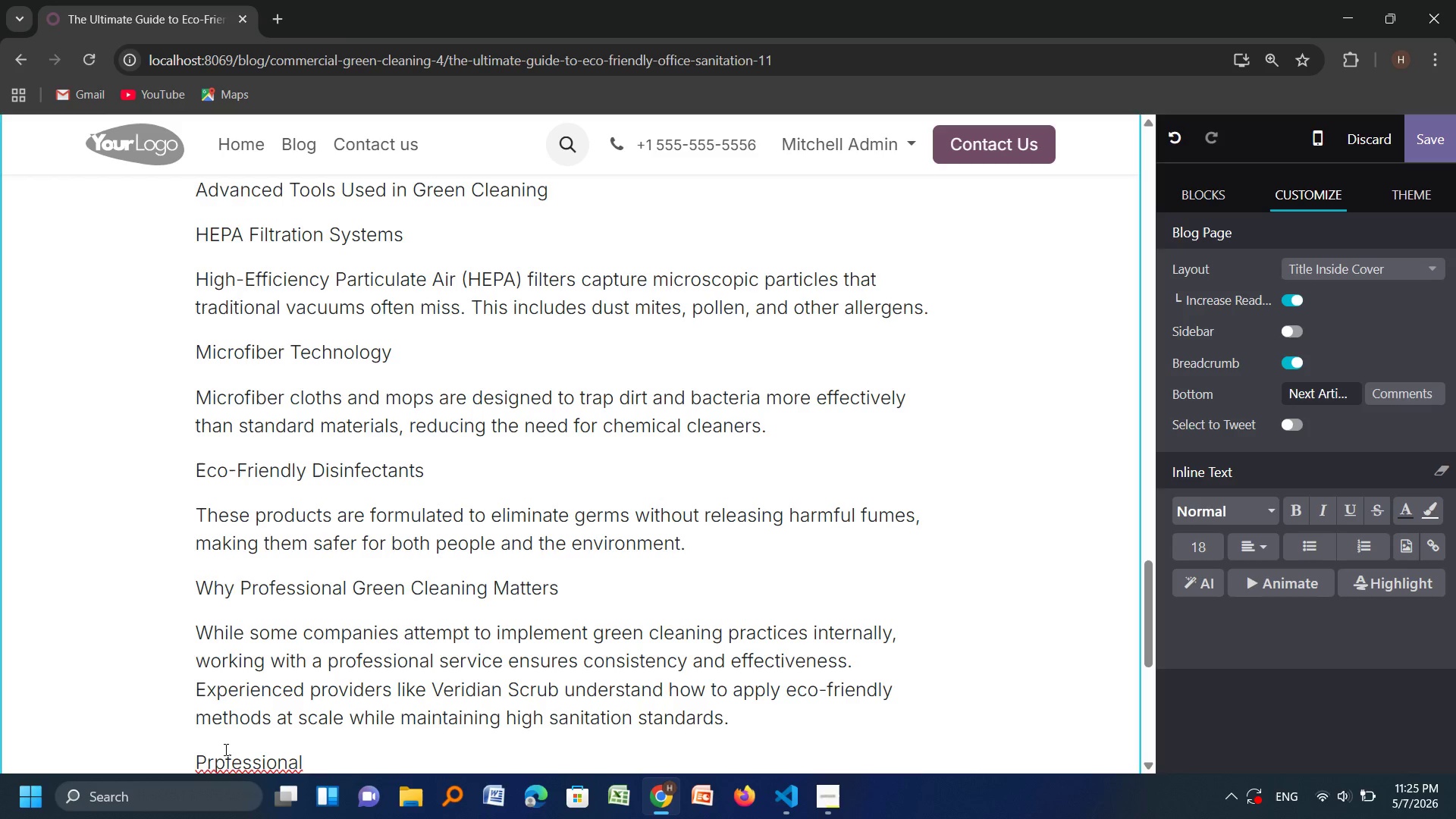 
key(O)
 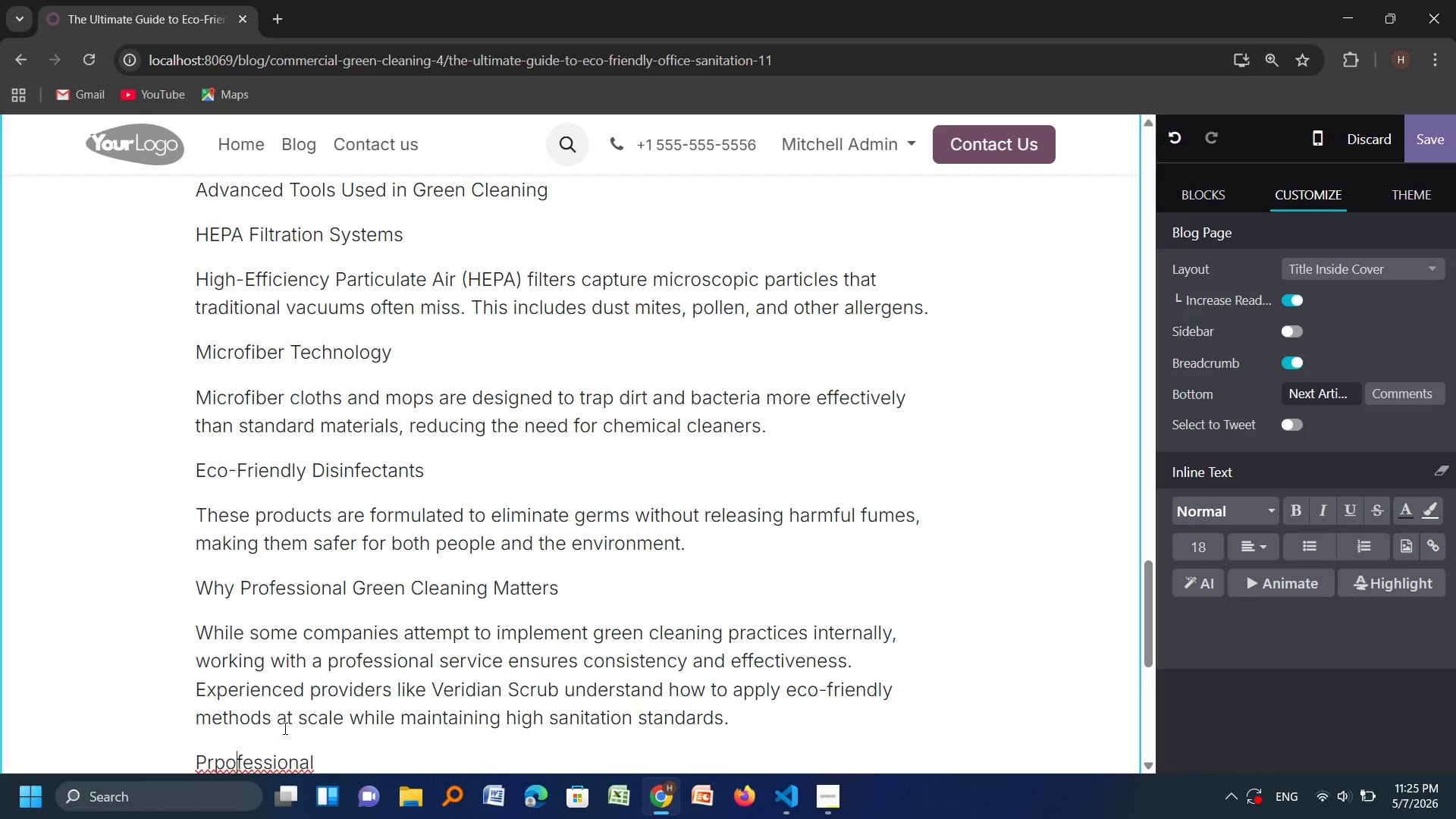 
key(Backspace)
 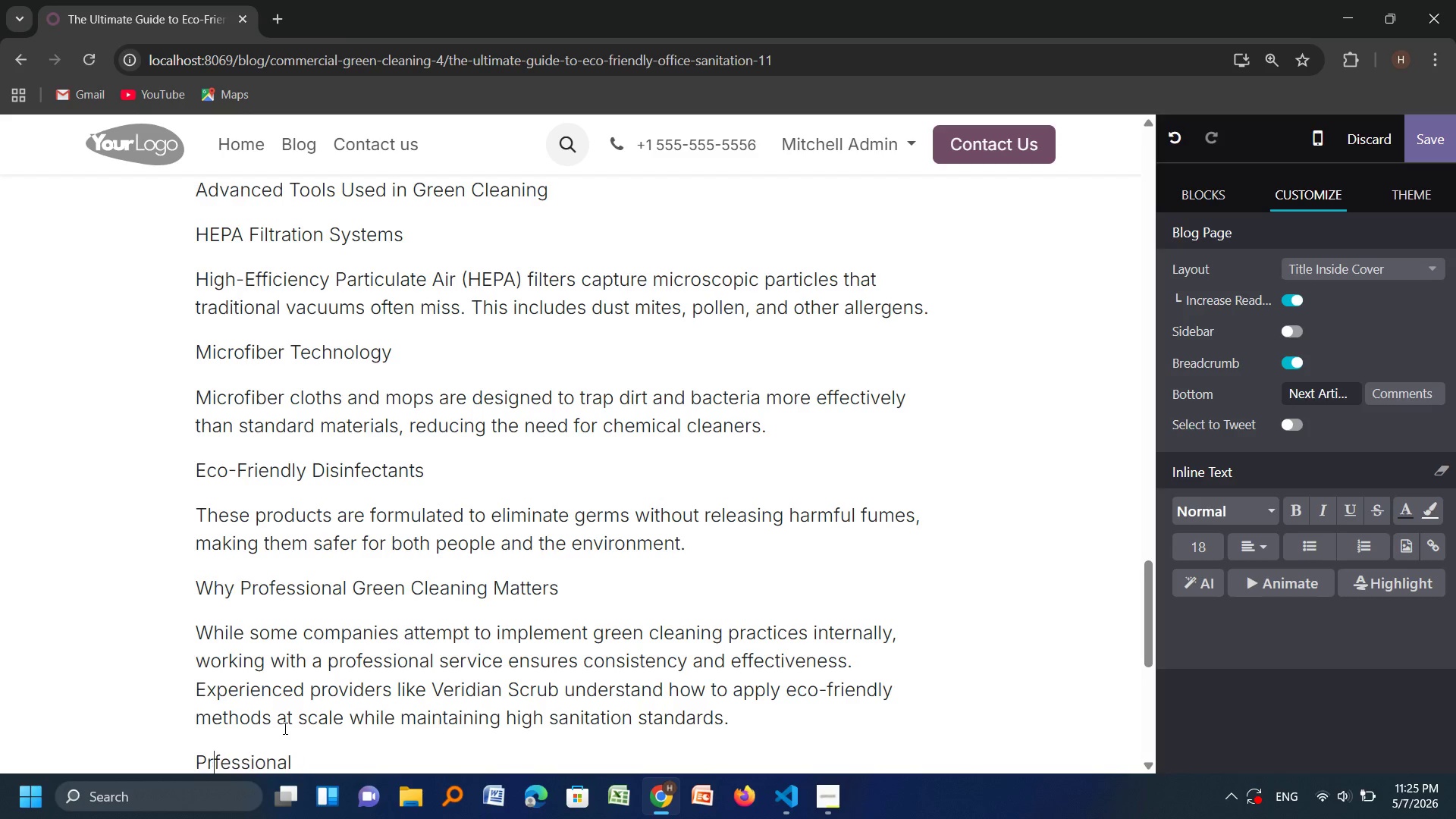 
key(Backspace)
 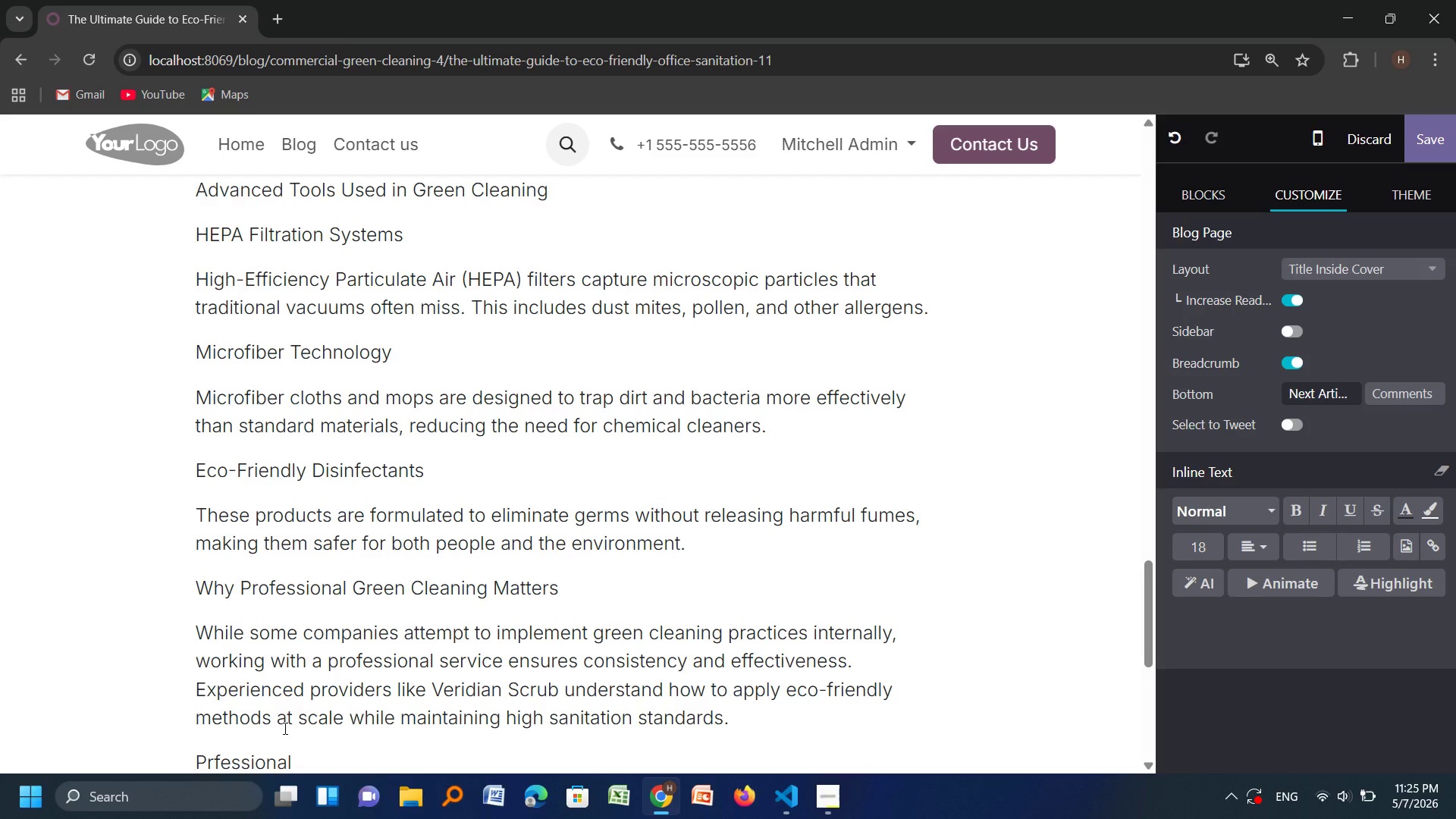 
key(O)
 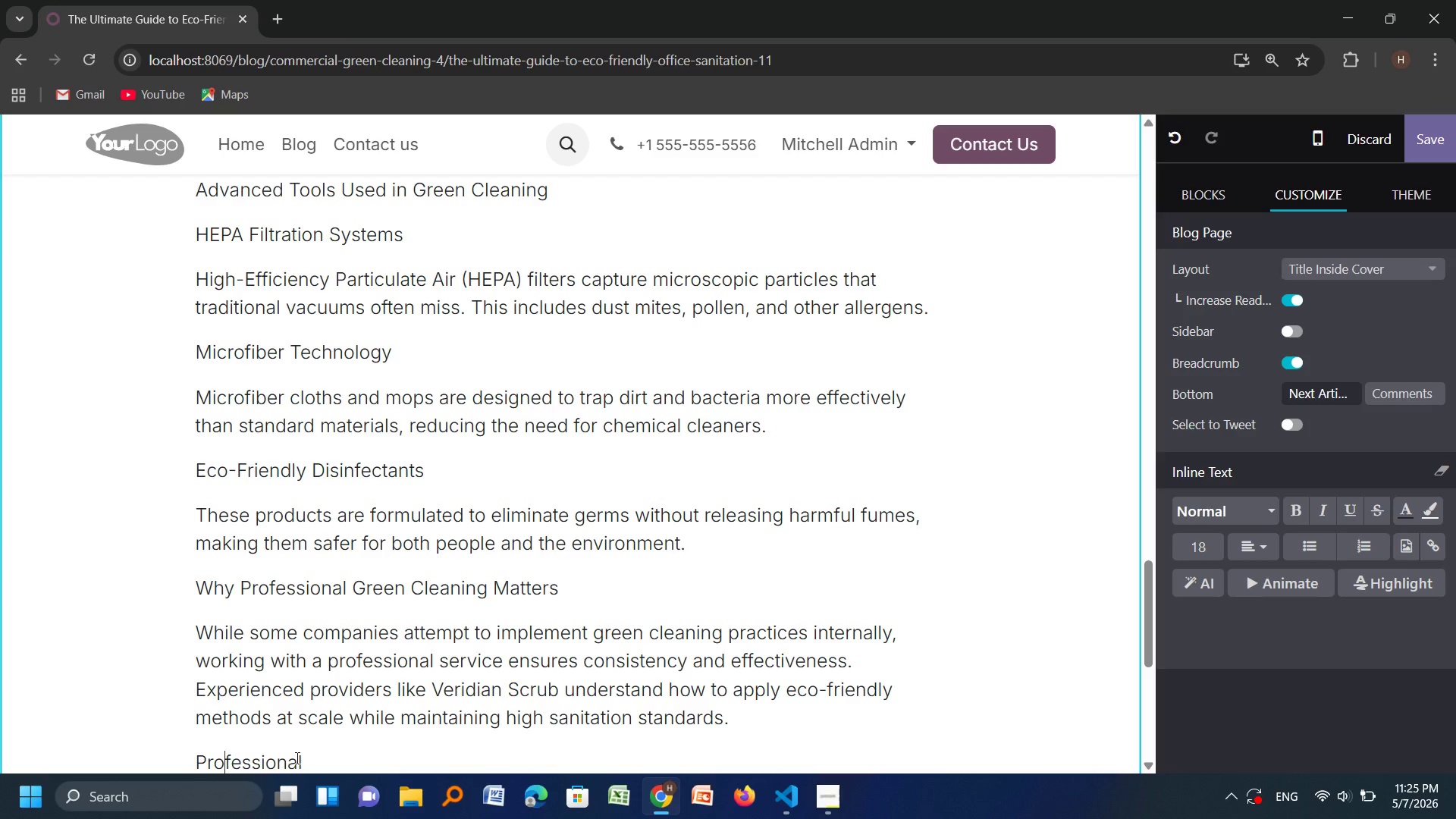 
wait(8.06)
 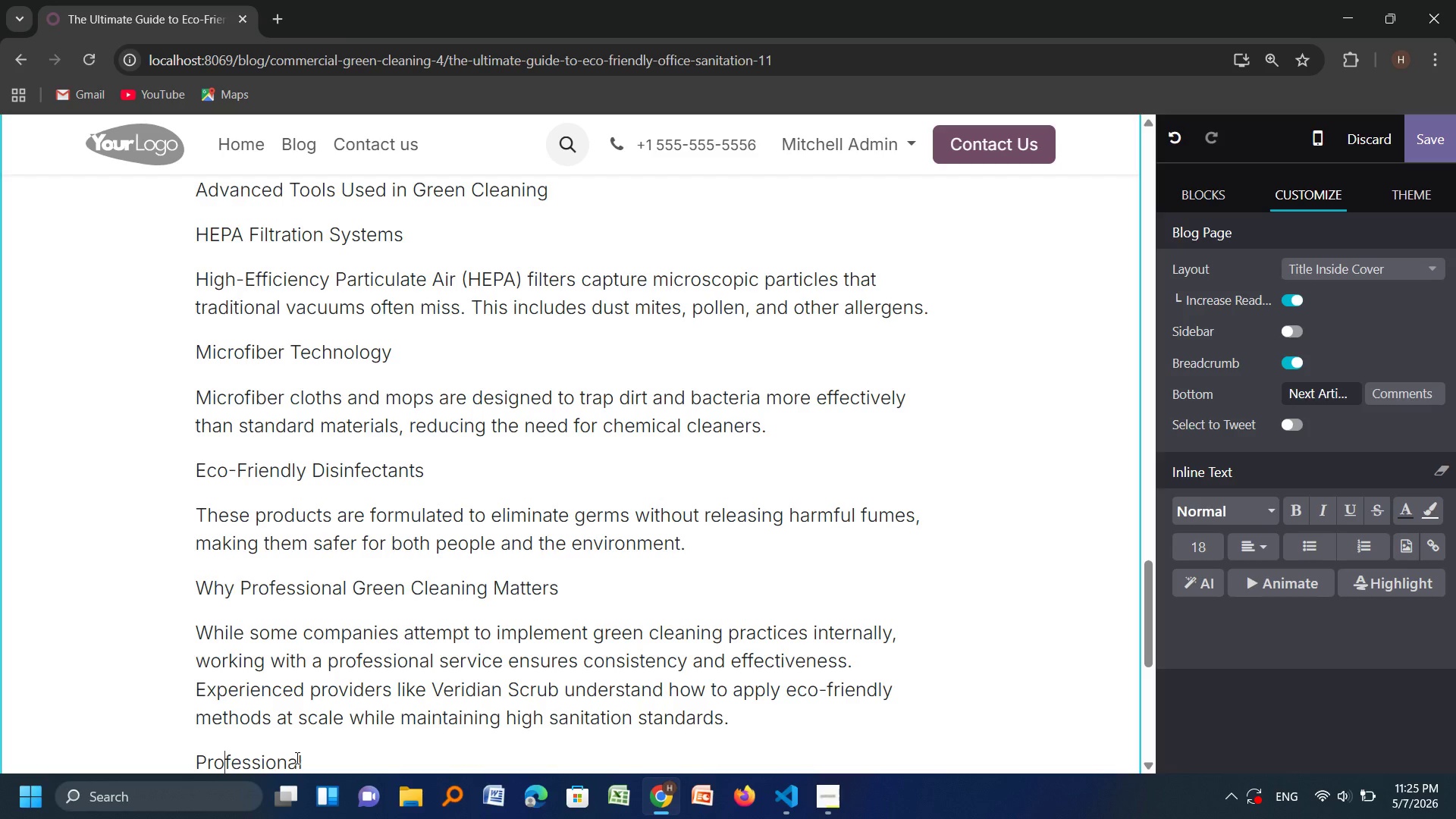 
double_click([309, 755])
 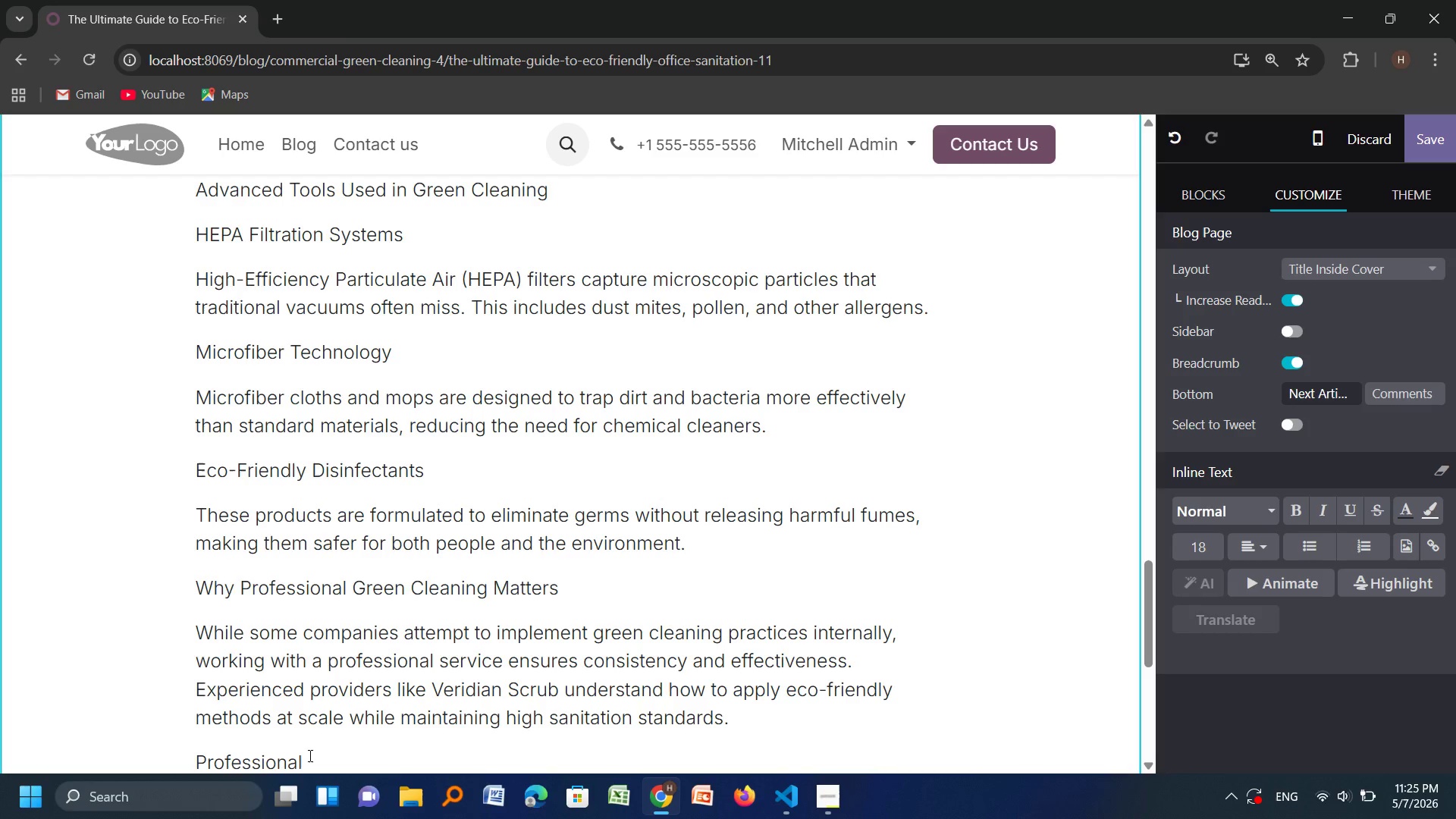 
left_click([309, 755])
 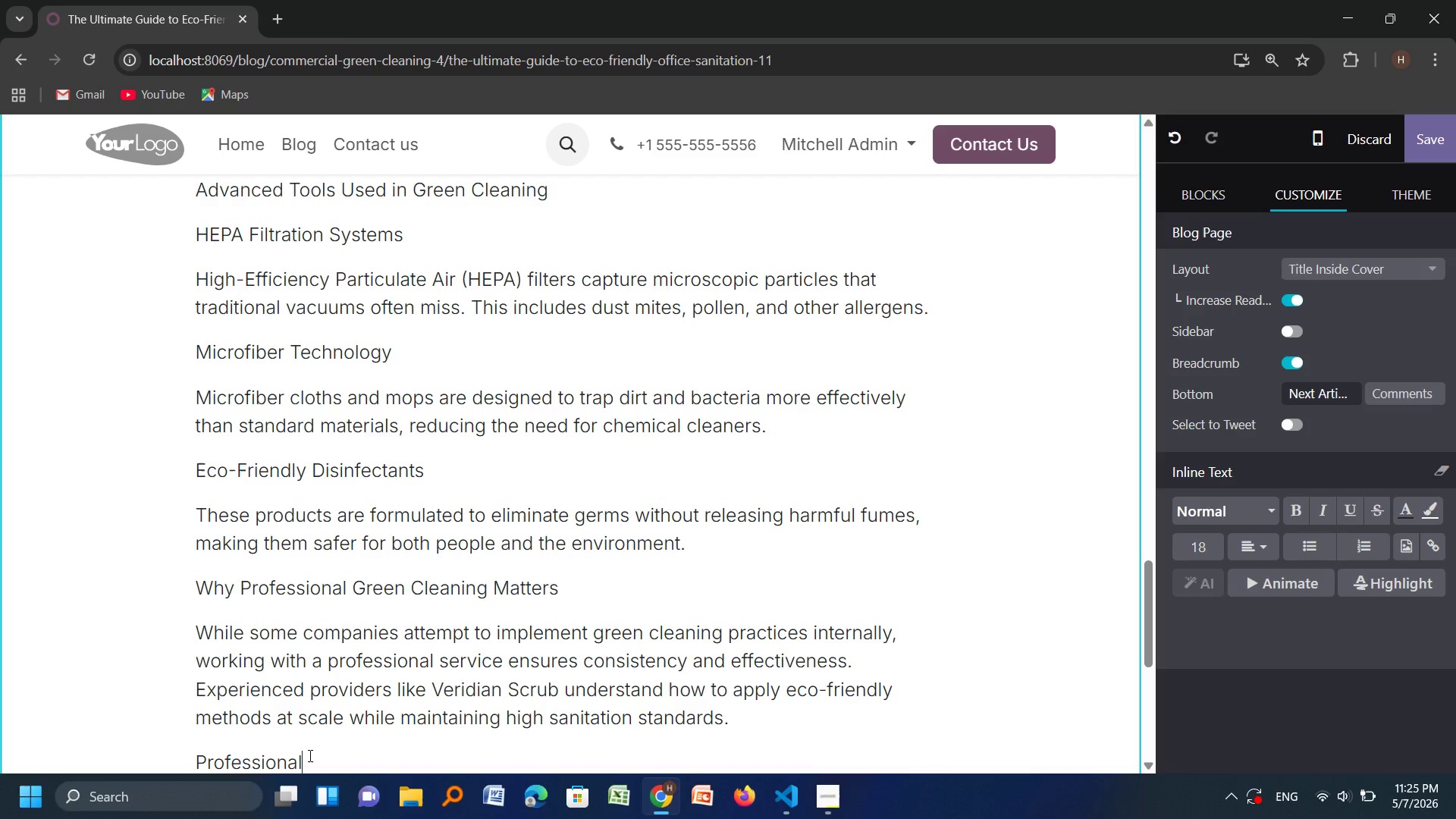 
type(n)
key(Backspace)
type( ser)
key(Backspace)
type(v)
key(Backspace)
 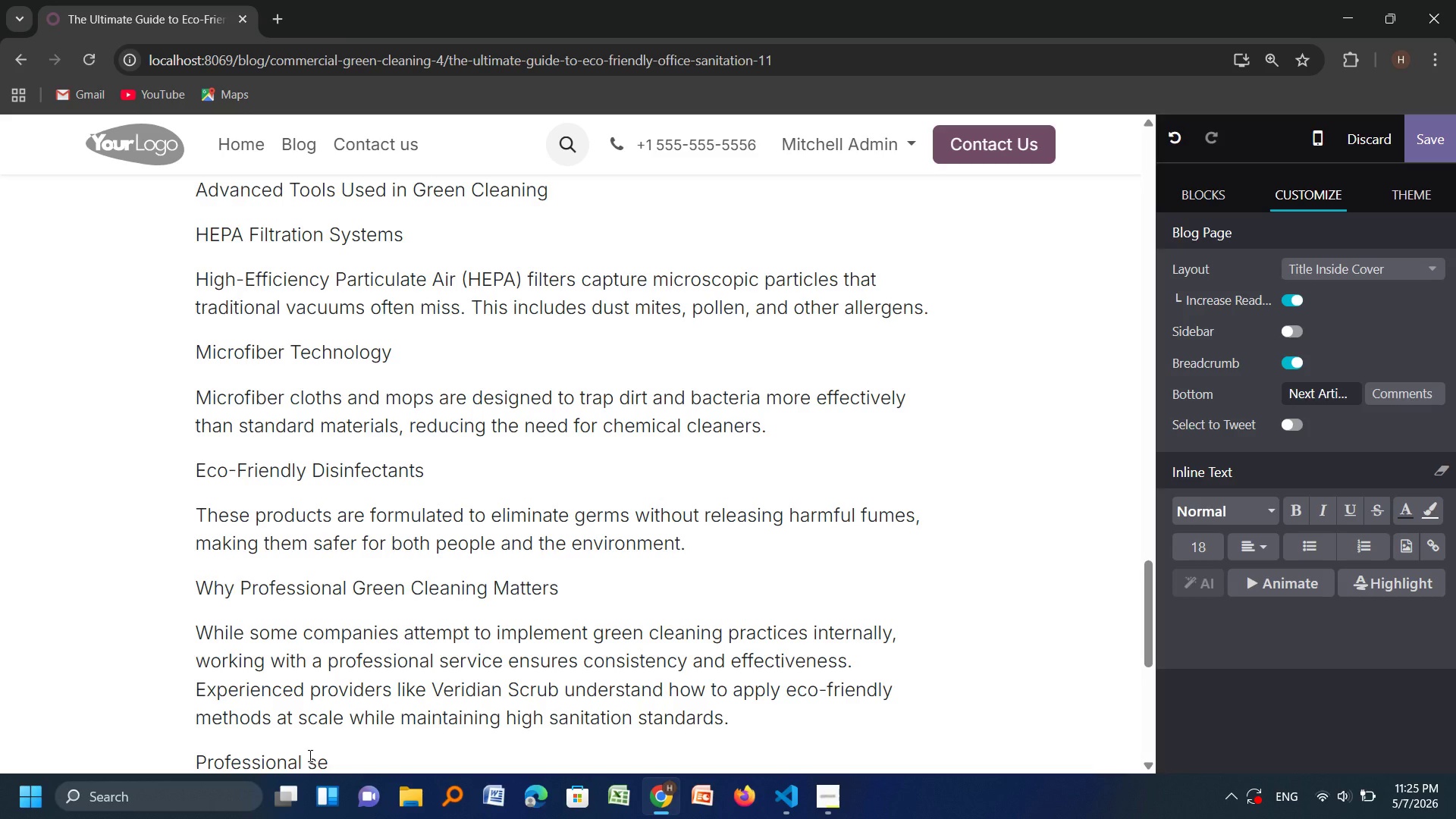 
wait(14.14)
 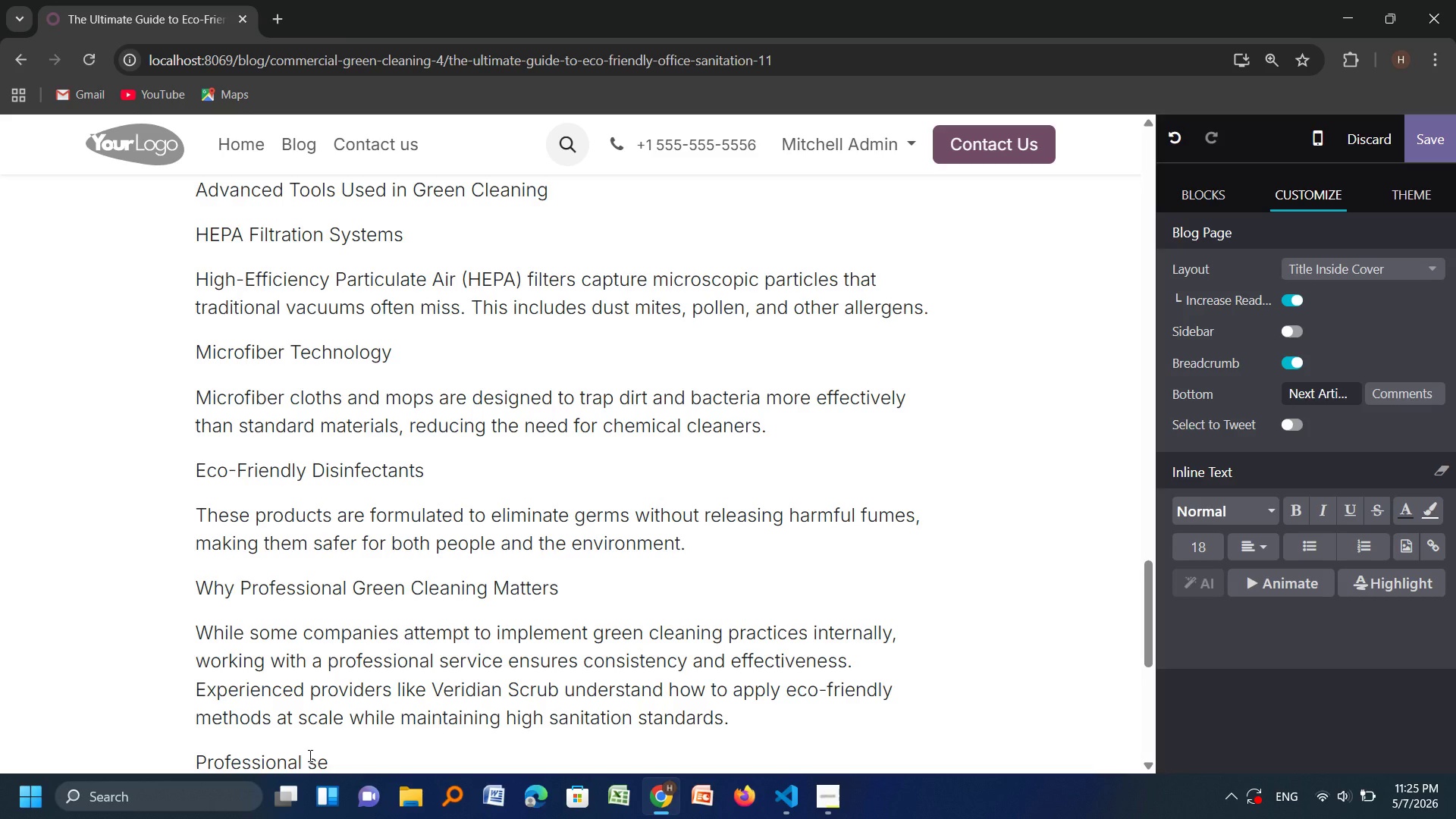 
type(rvices)
 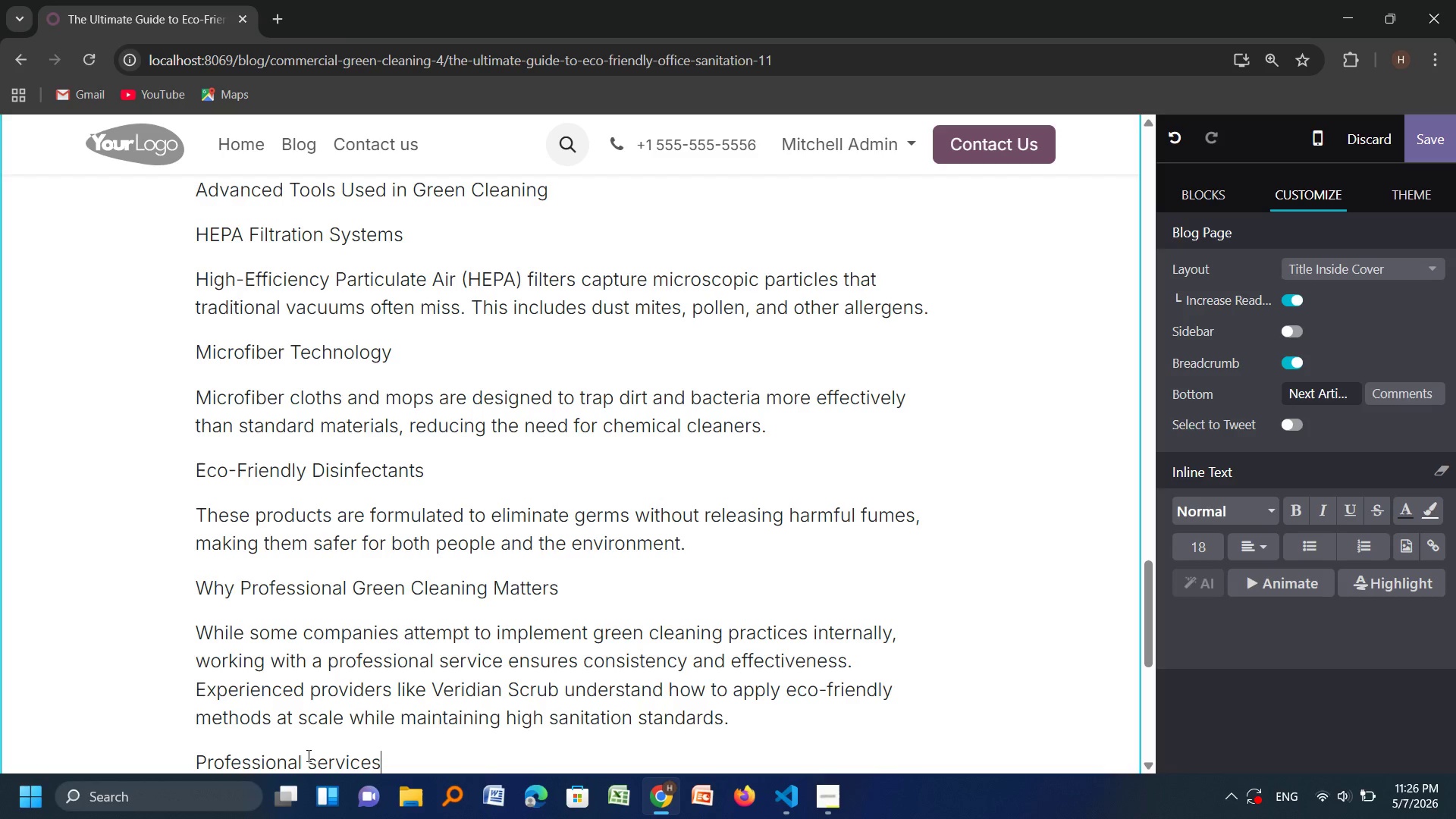 
wait(5.61)
 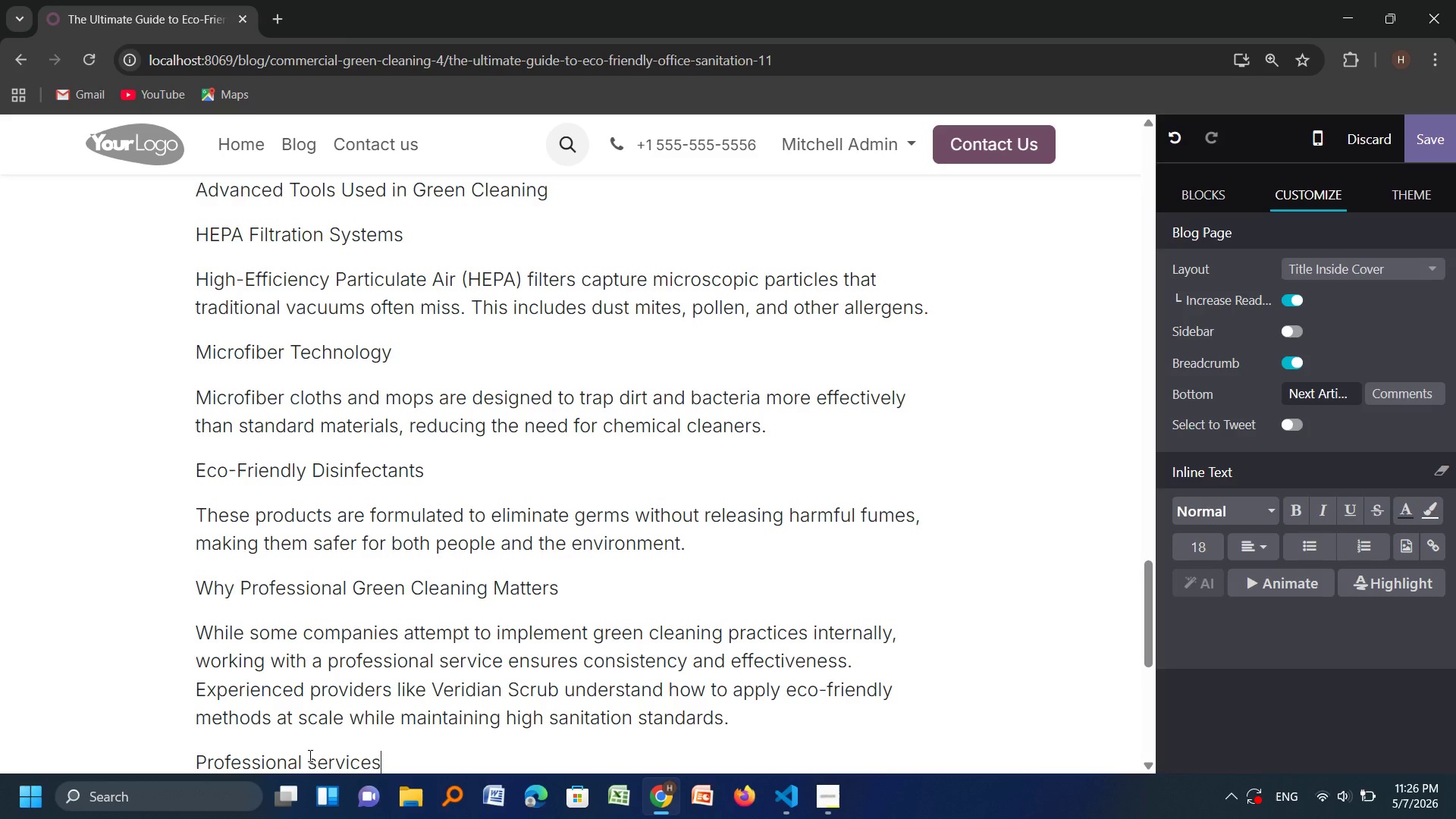 
type( offer:)
 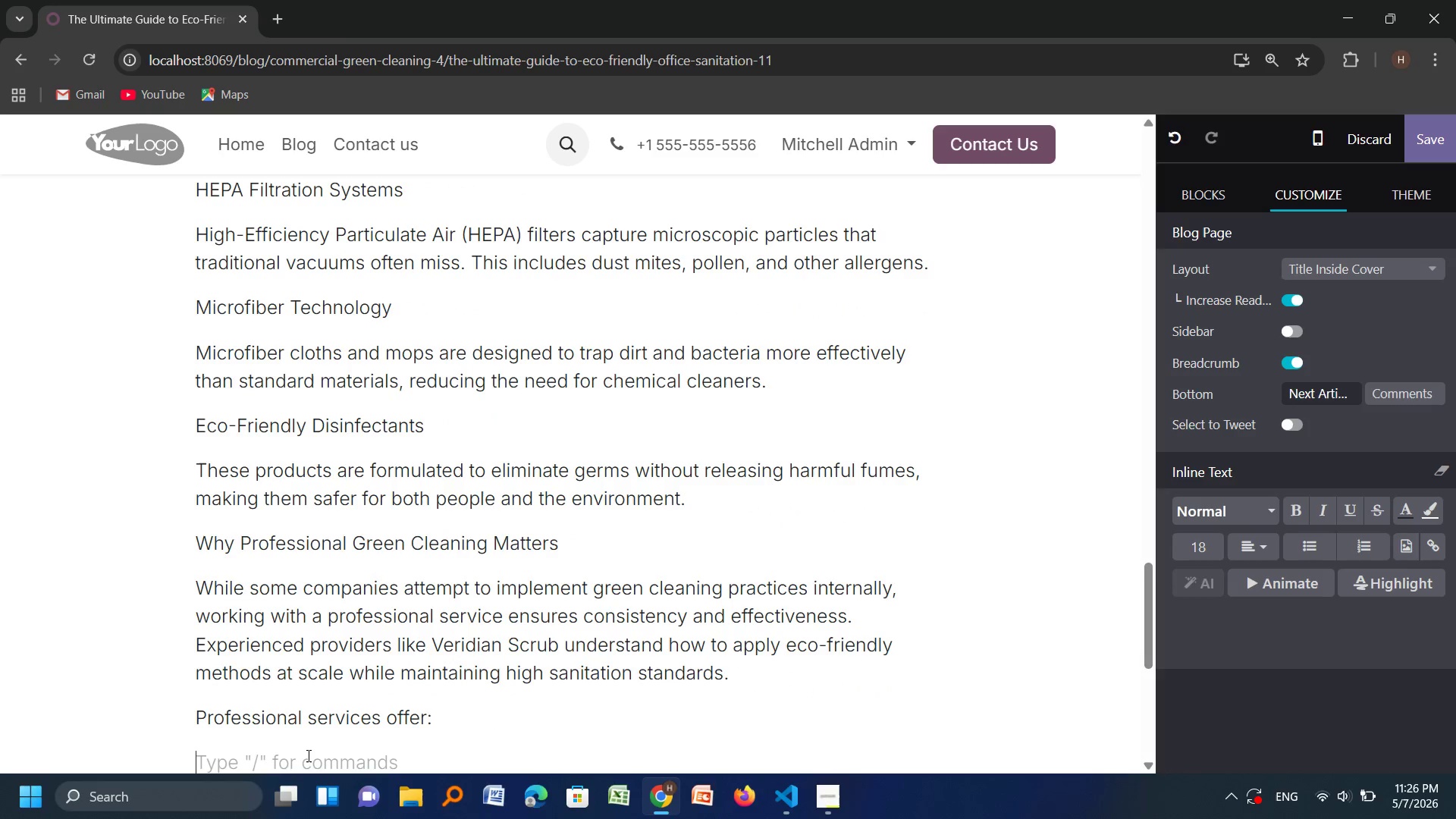 
 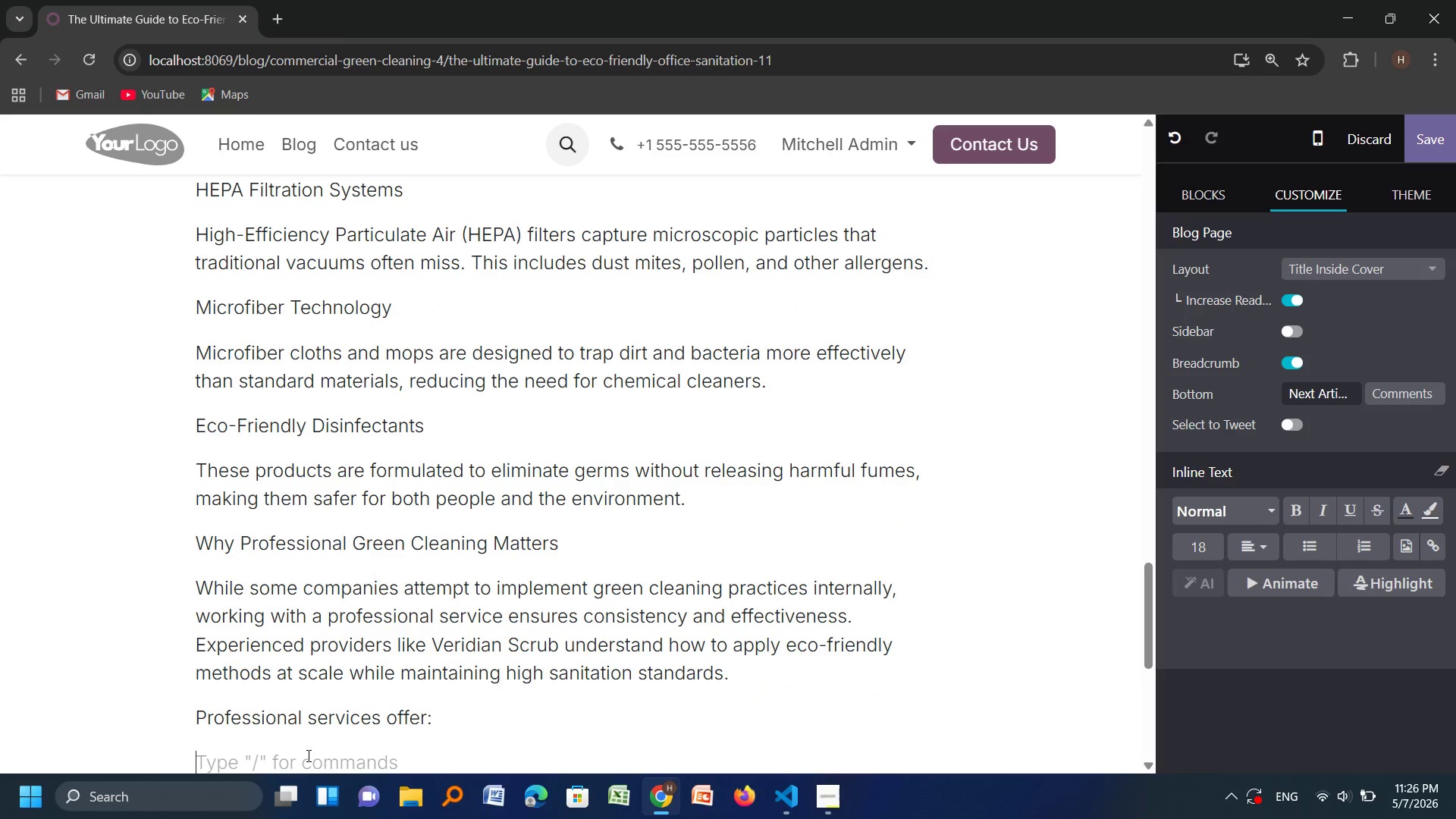 
key(Enter)
 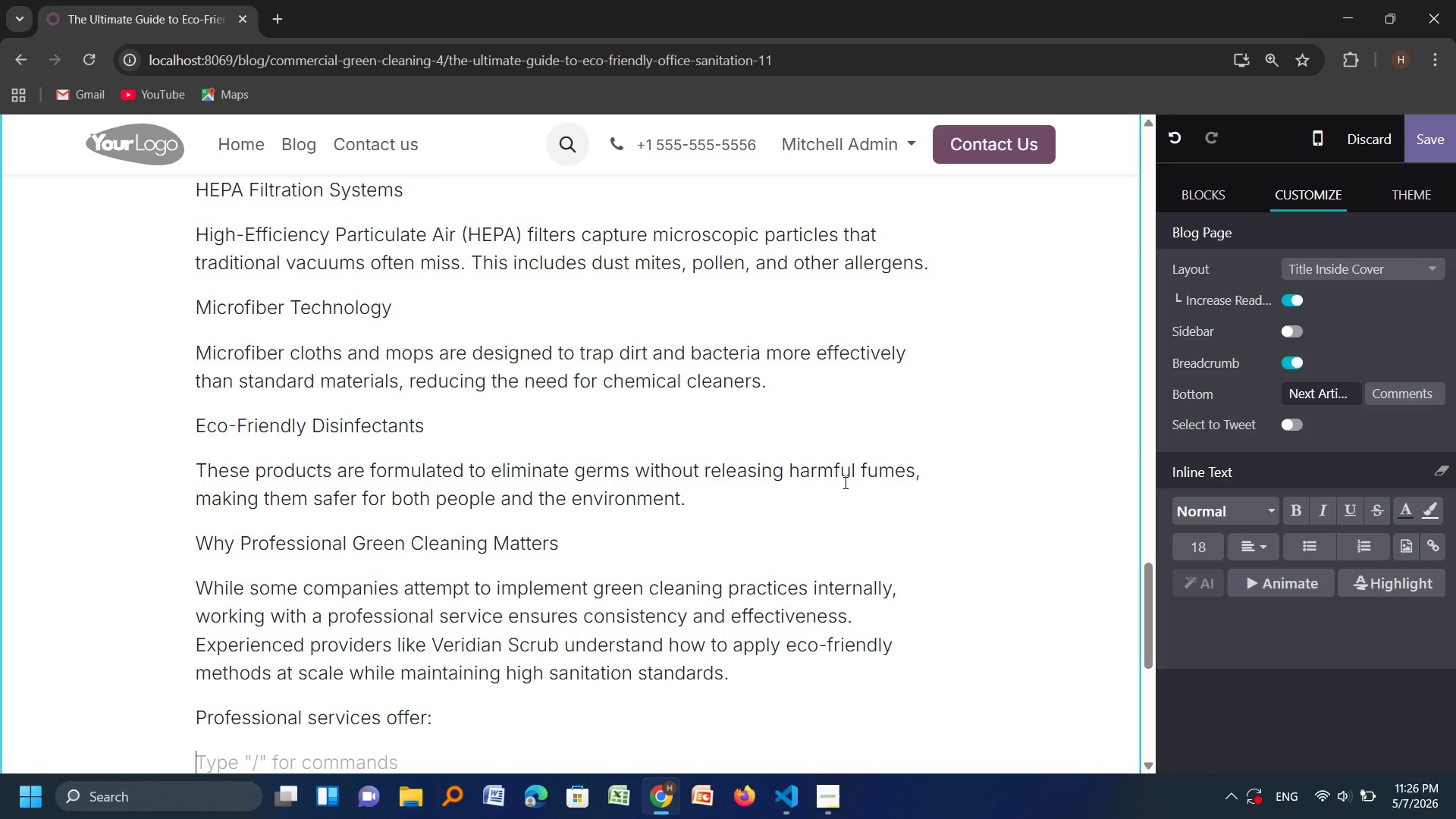 
wait(5.73)
 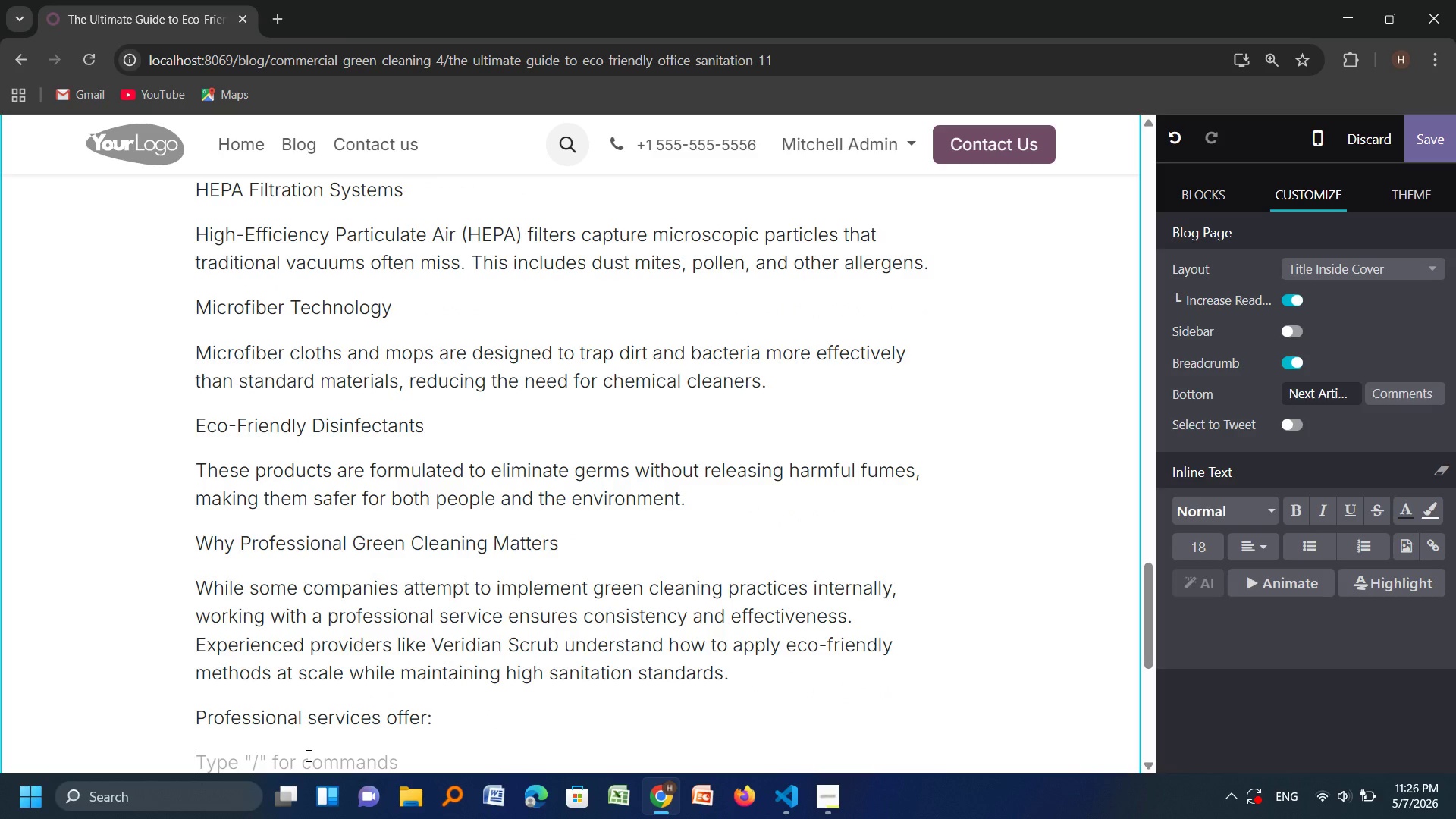 
scroll: coordinate [0, 818], scroll_direction: up, amount: 1.0
 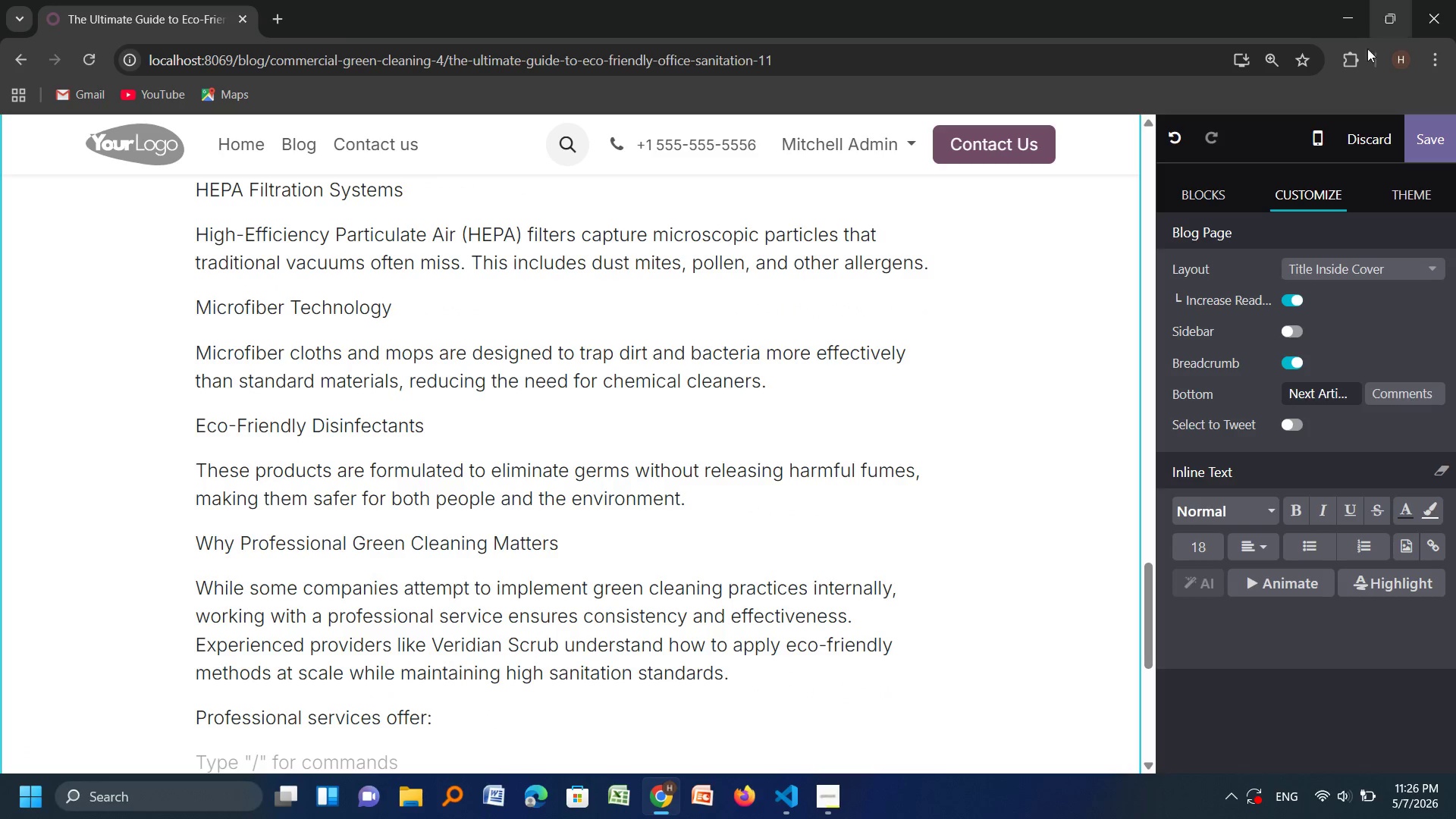 
left_click([1311, 543])
 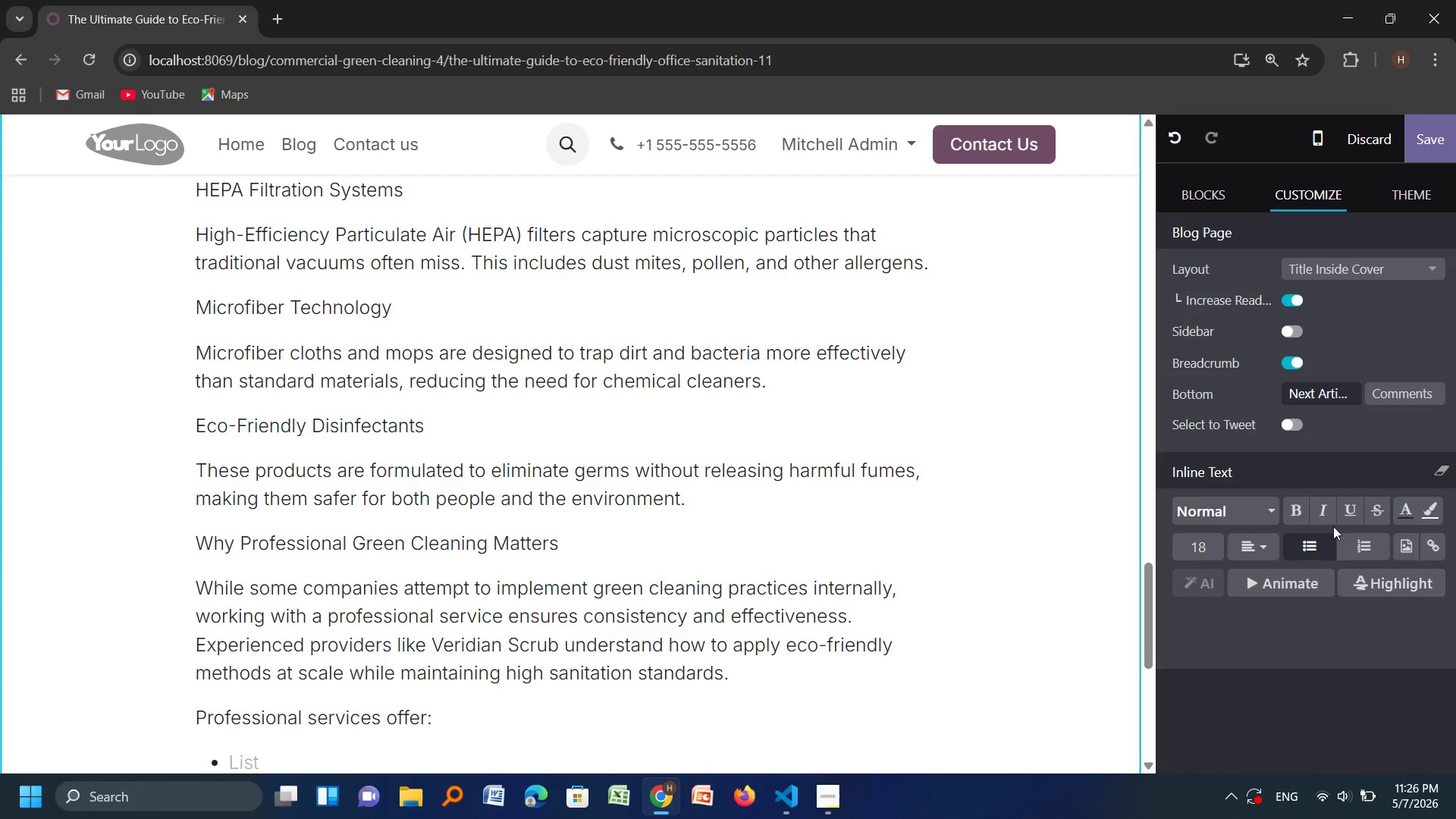 
type(Trained cleaning techni)
 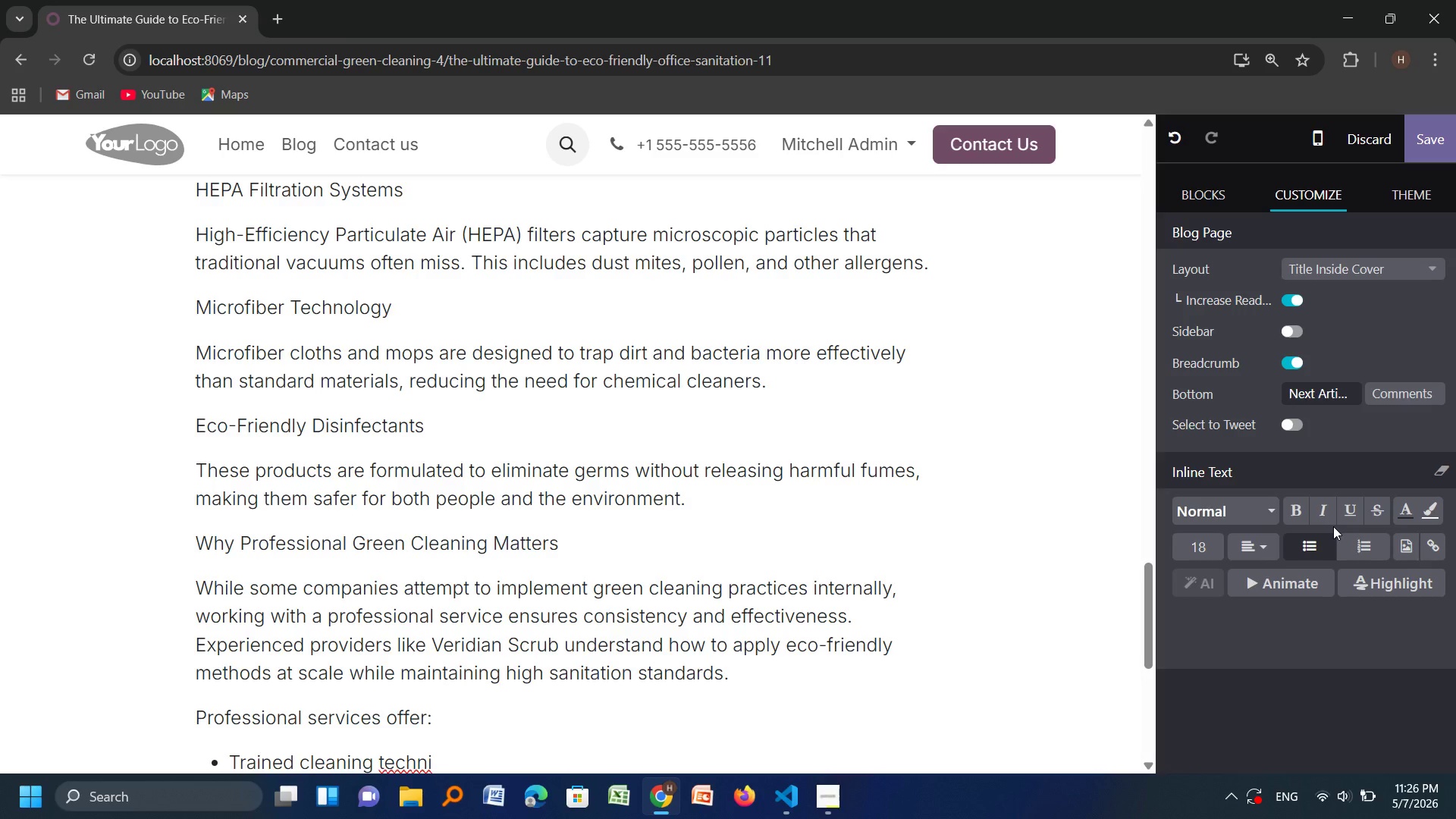 
wait(6.25)
 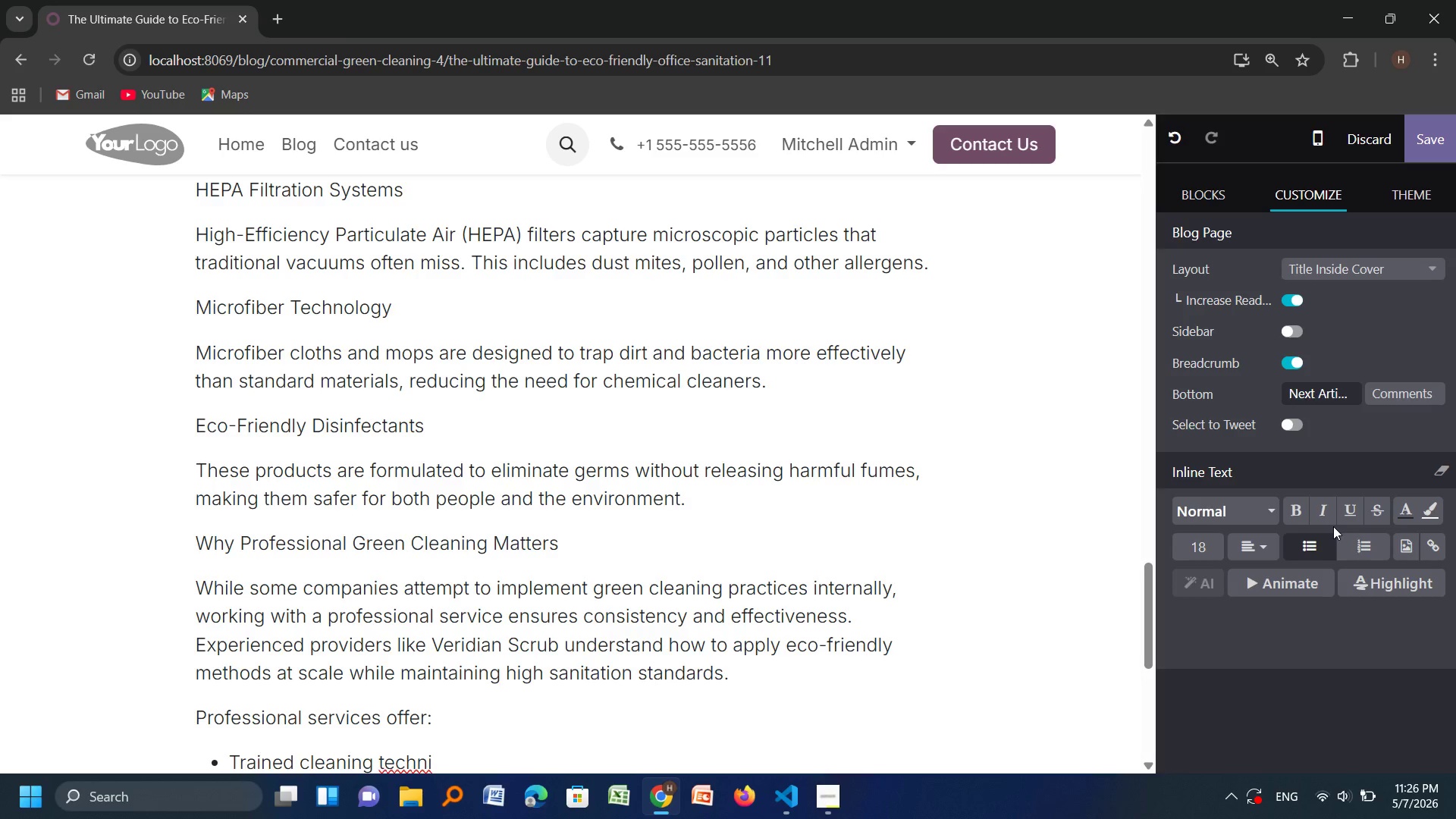 
type(cians)
 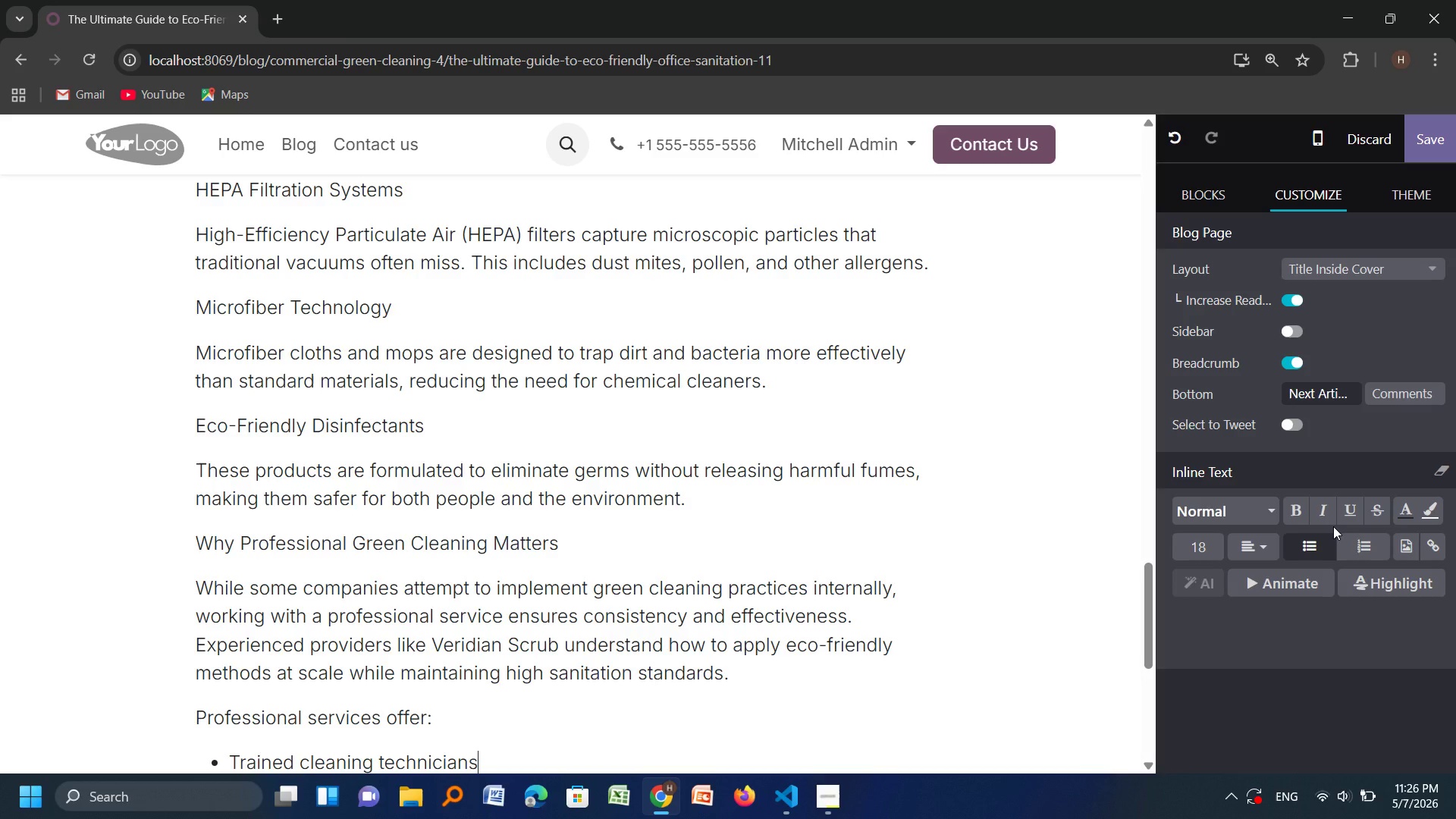 
key(Enter)
 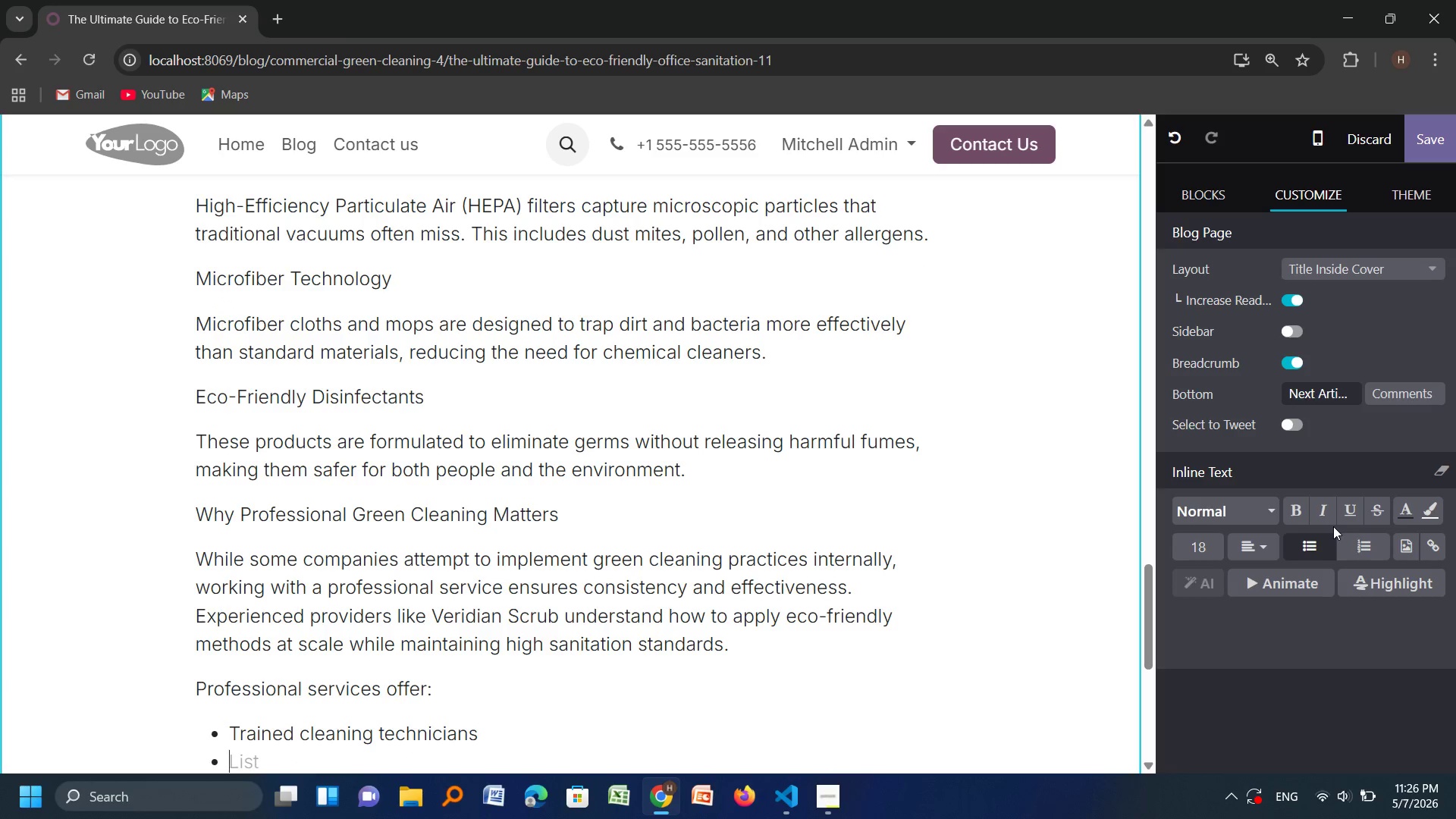 
type(Industry-approved )
 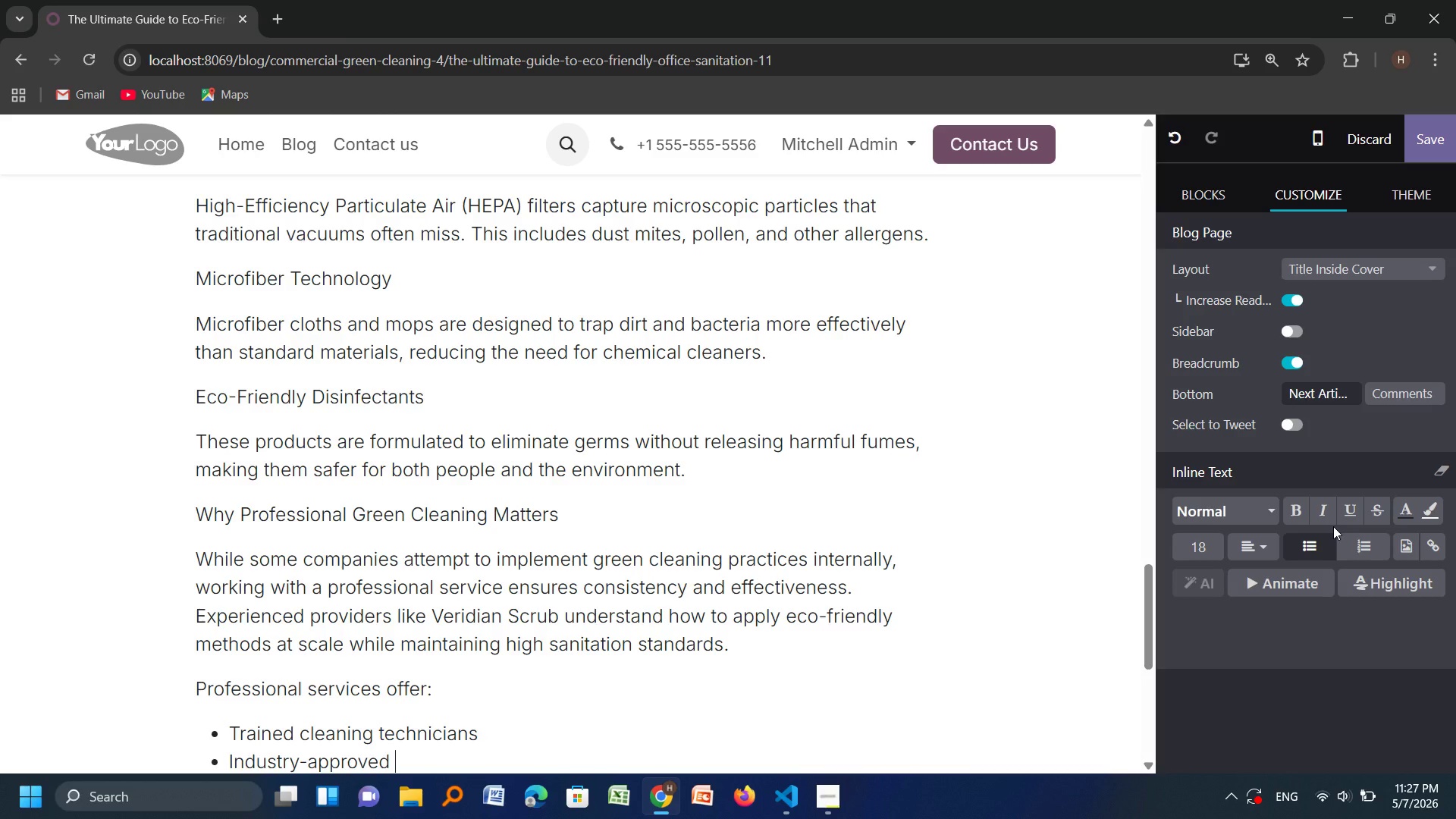 
wait(8.33)
 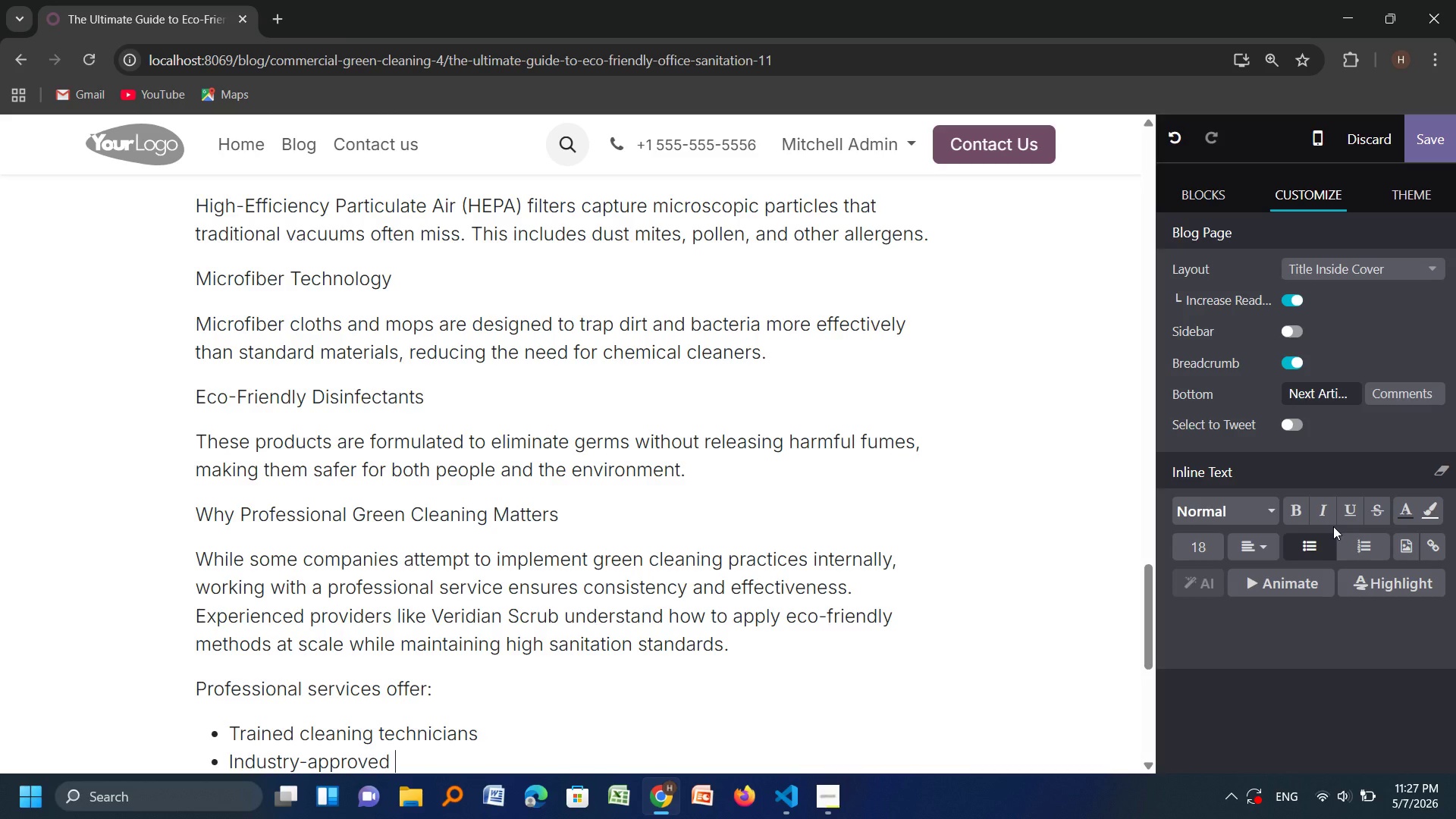 
type(eco )
key(Backspace)
type(- )
key(Backspace)
type(friendly products)
 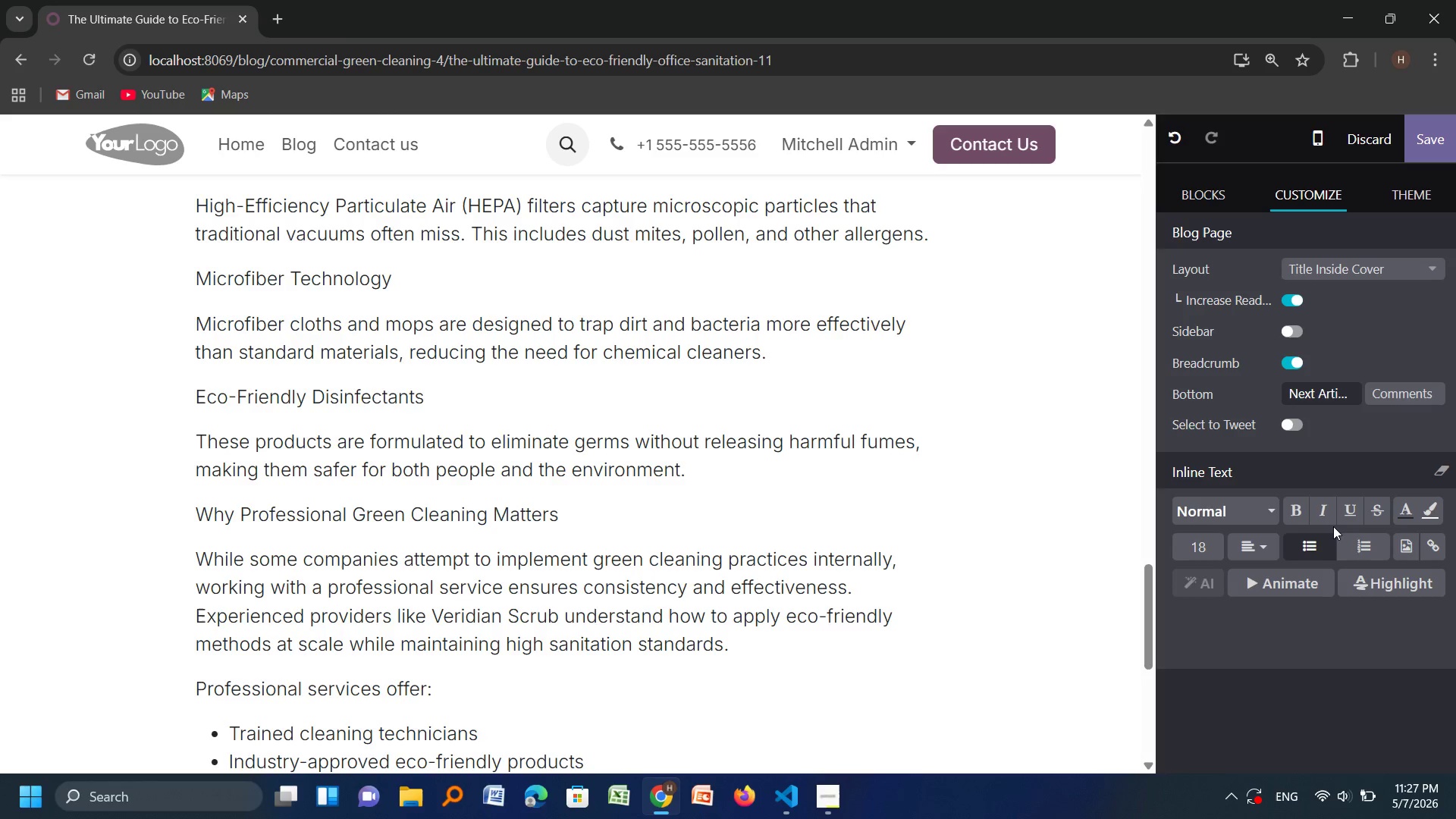 
key(Enter)
 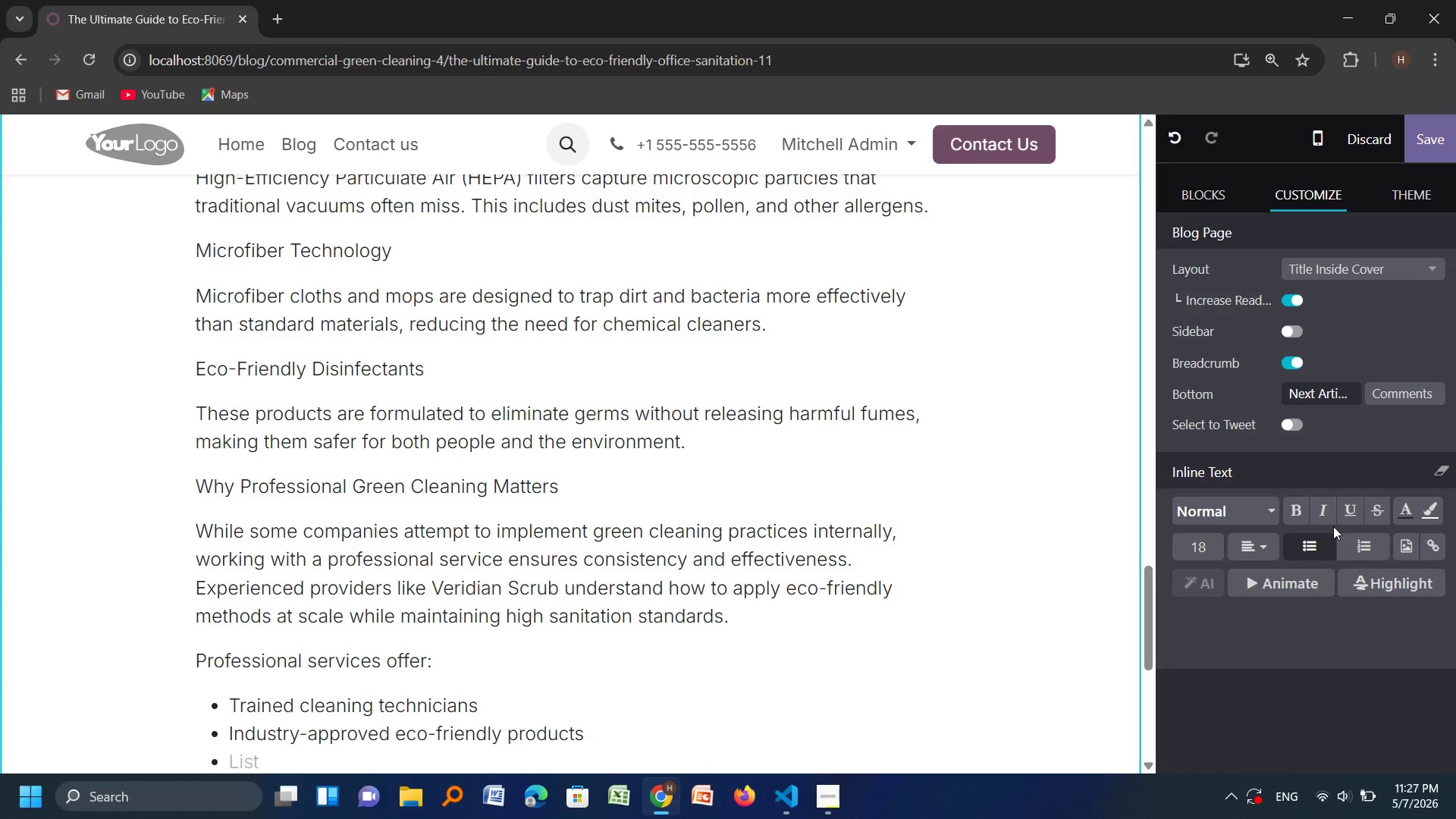 
wait(7.95)
 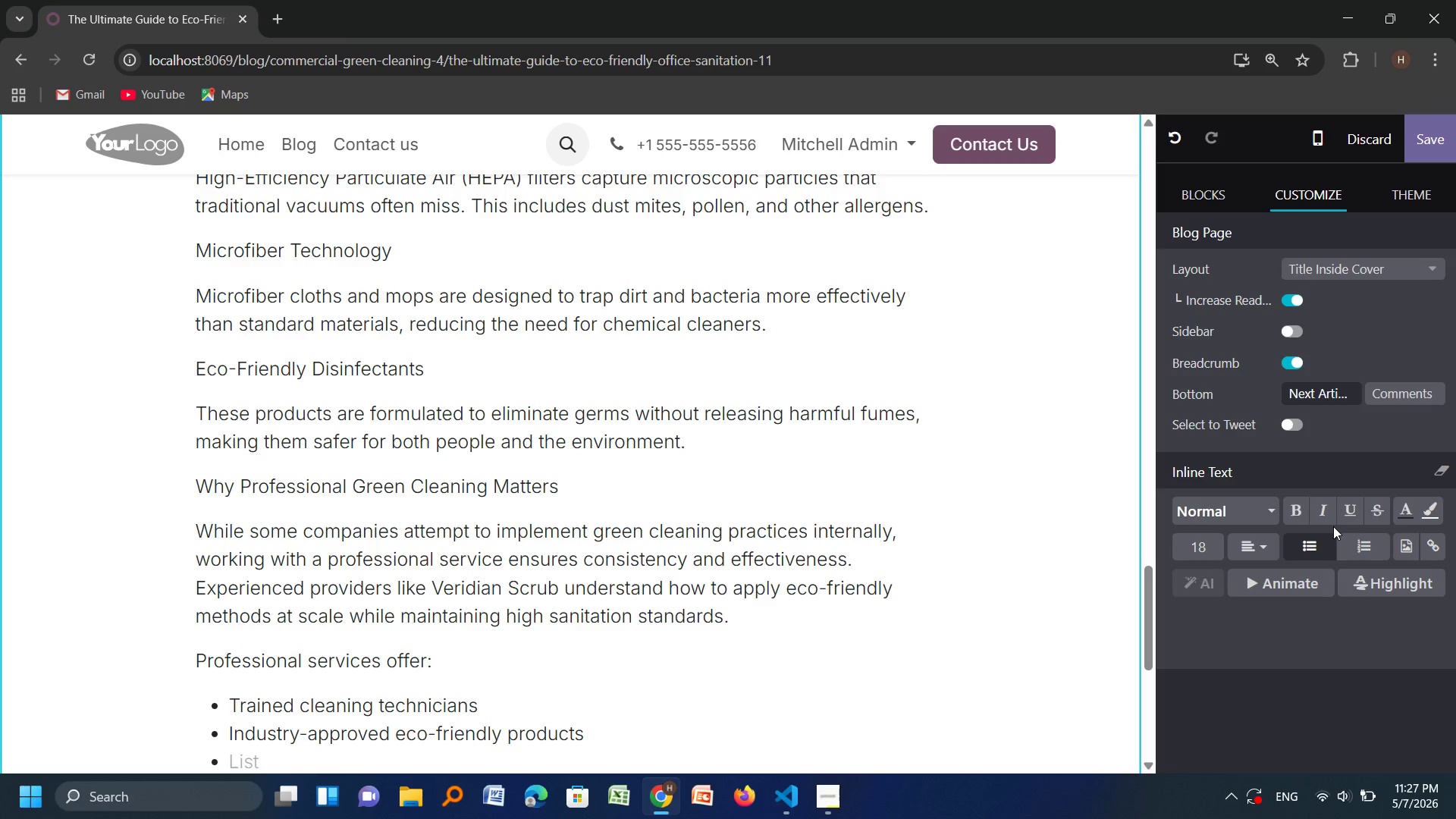 
type(Customized cleaning plans)
 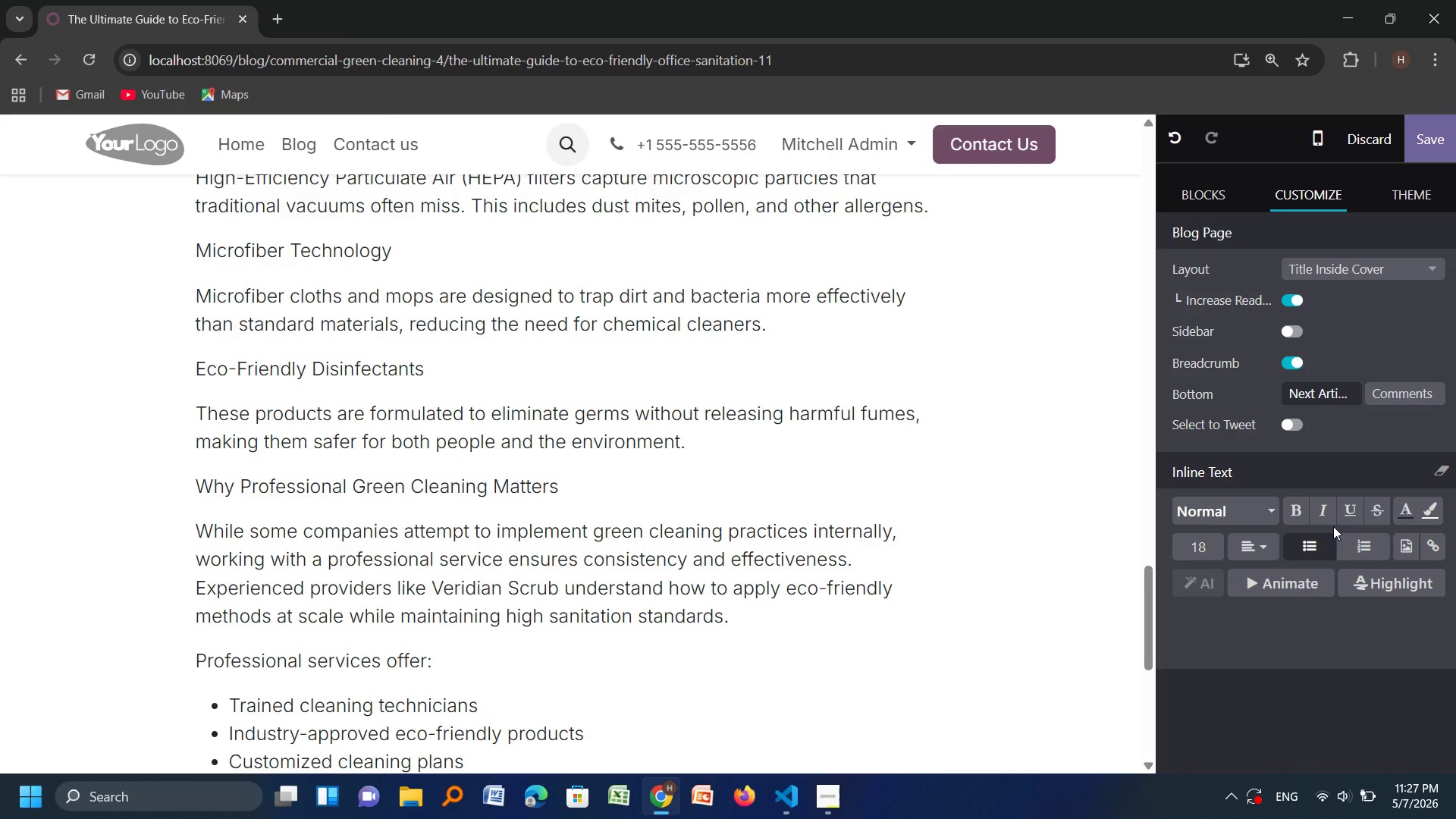 
key(Enter)
 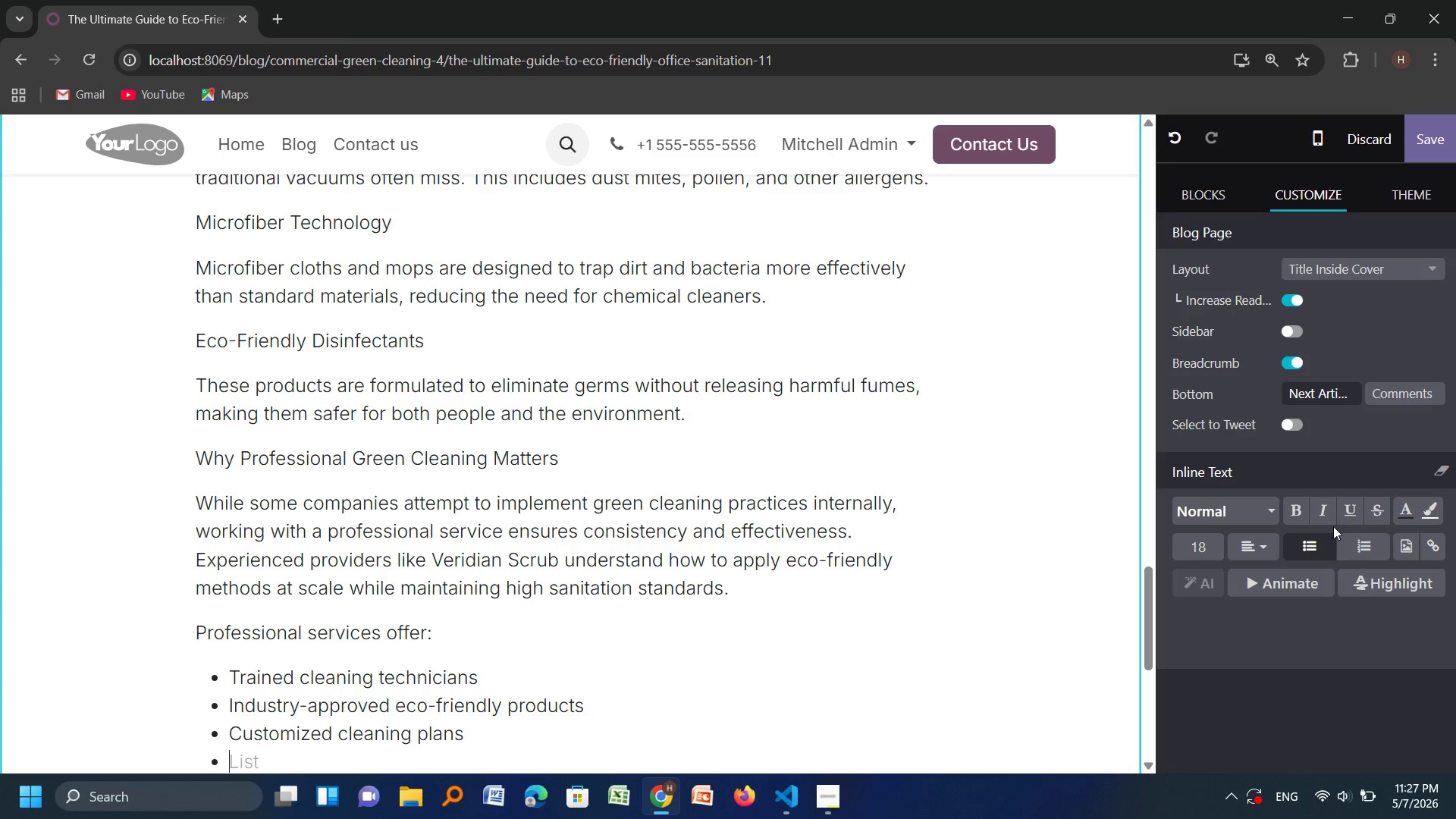 
wait(6.86)
 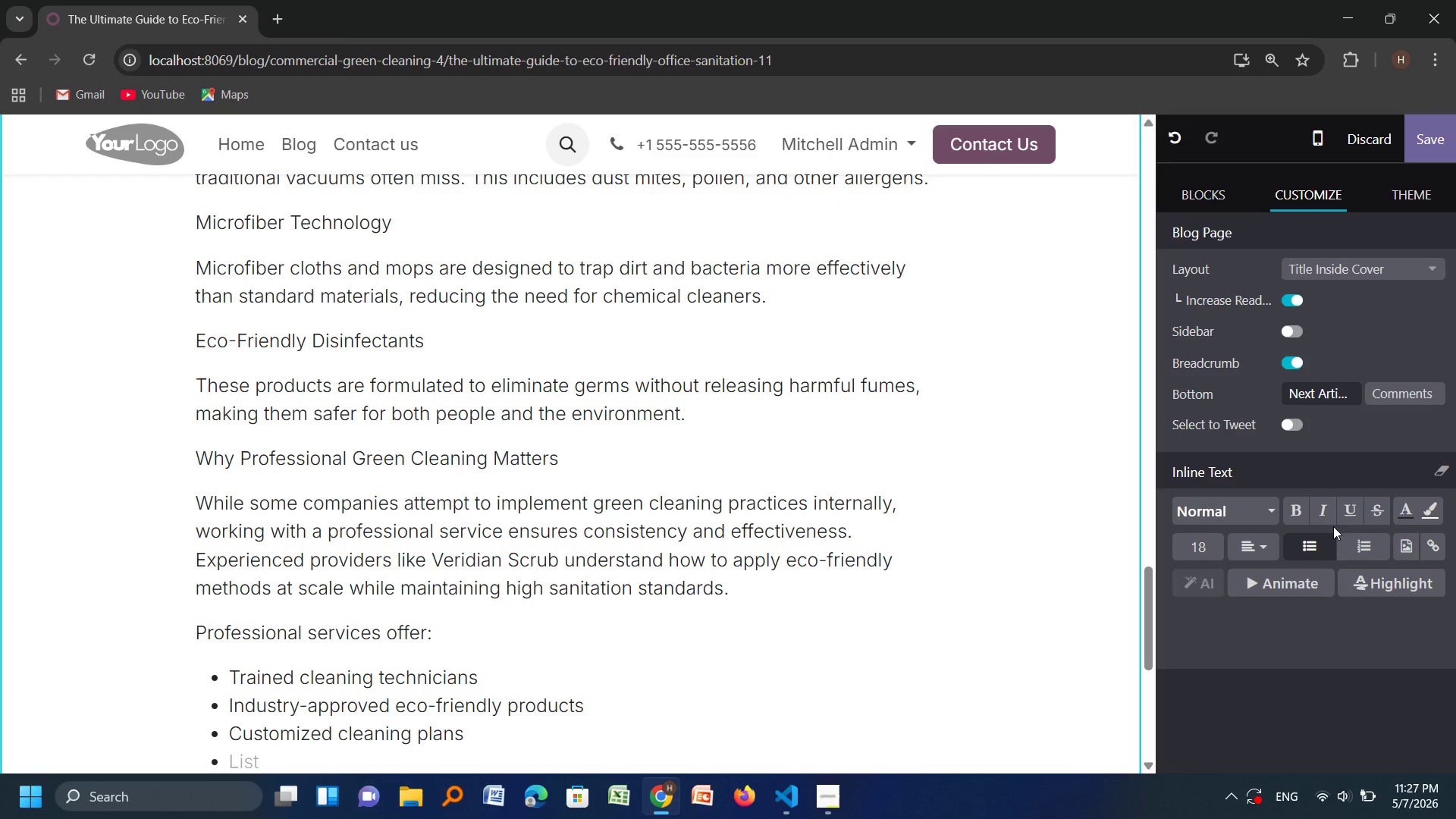 
type(Compliance with )
 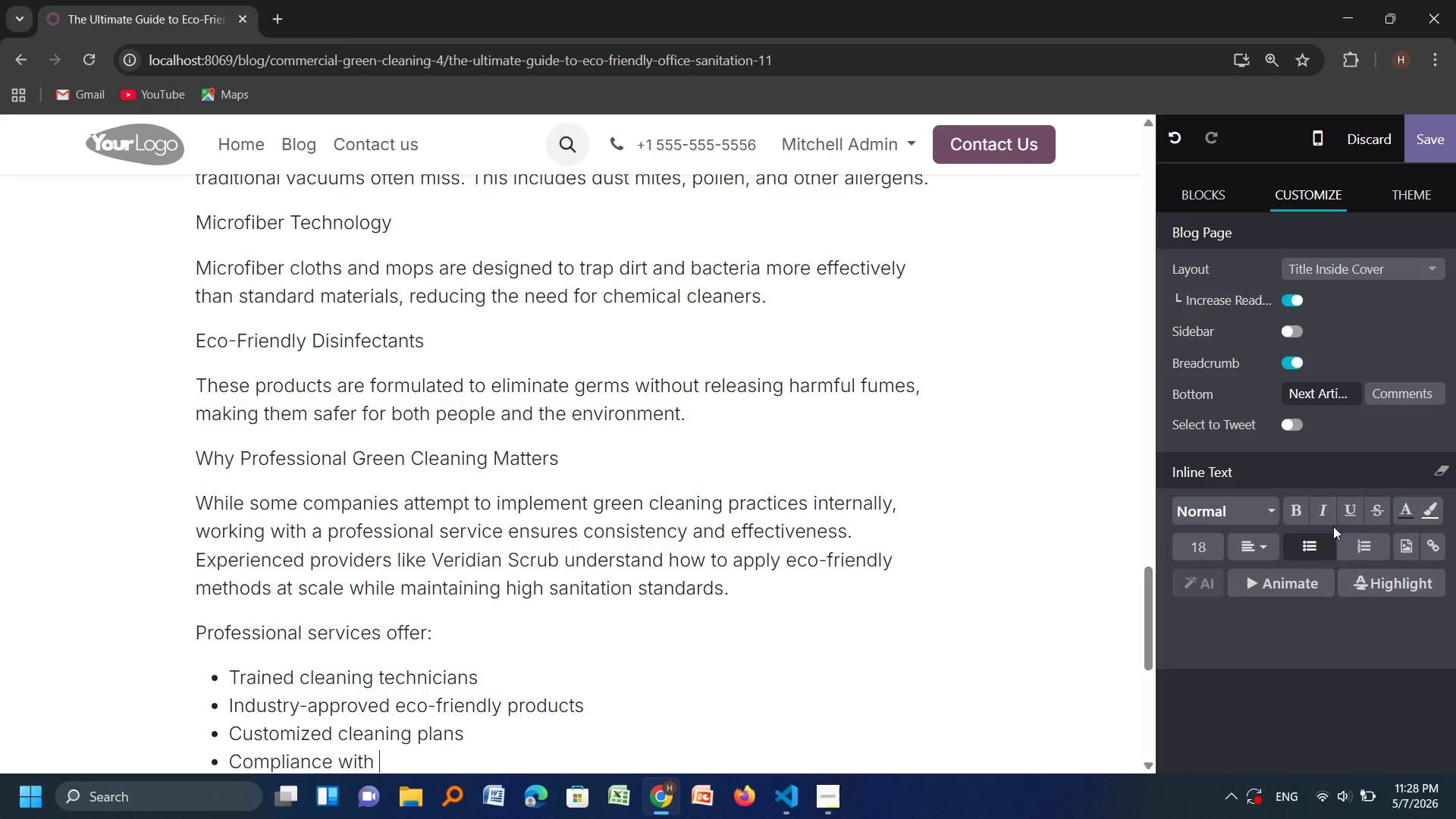 
type(health and saftey s)
key(Backspace)
key(Backspace)
key(Backspace)
key(Backspace)
key(Backspace)
type(ety standards)
 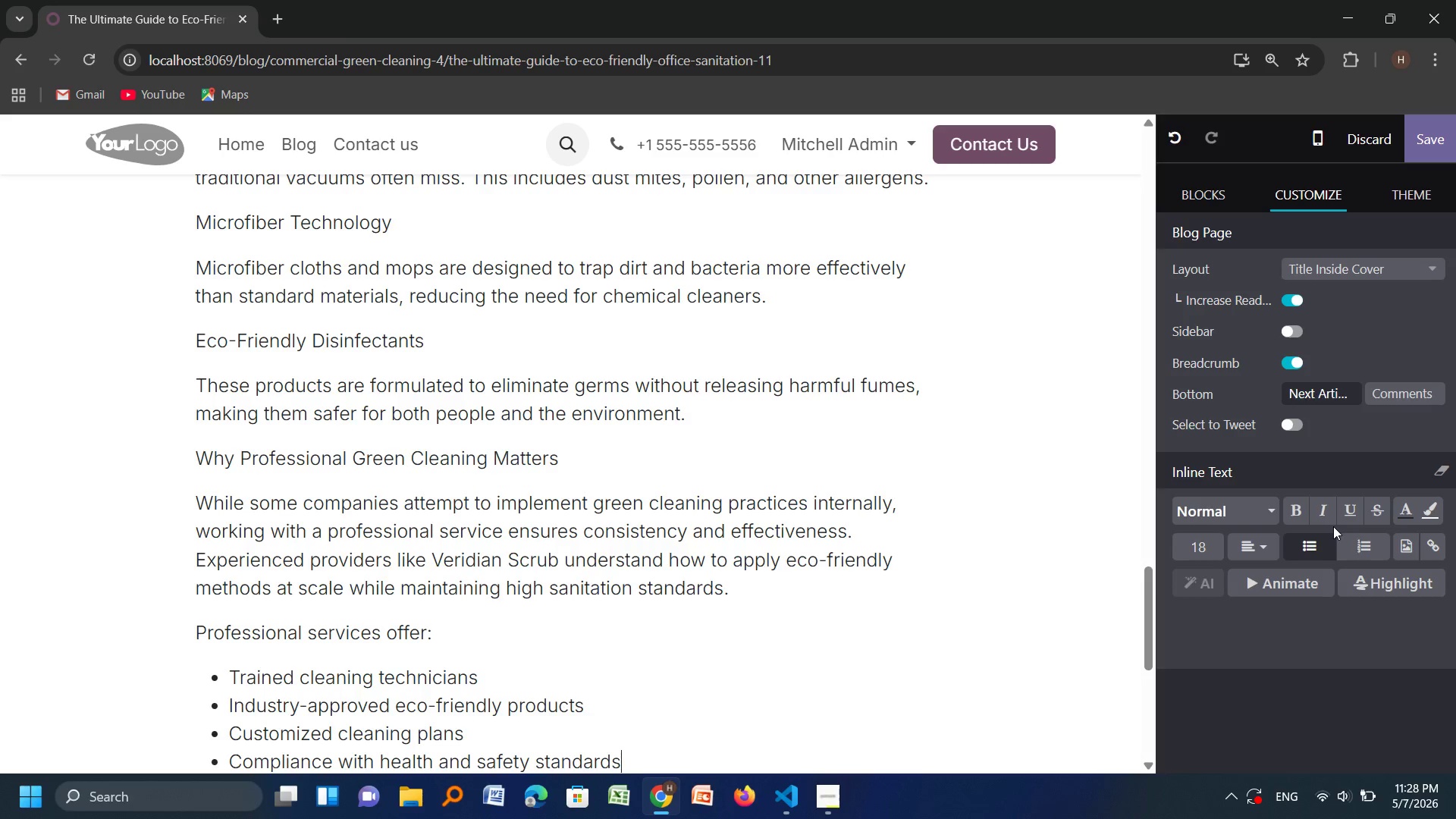 
key(Enter)
 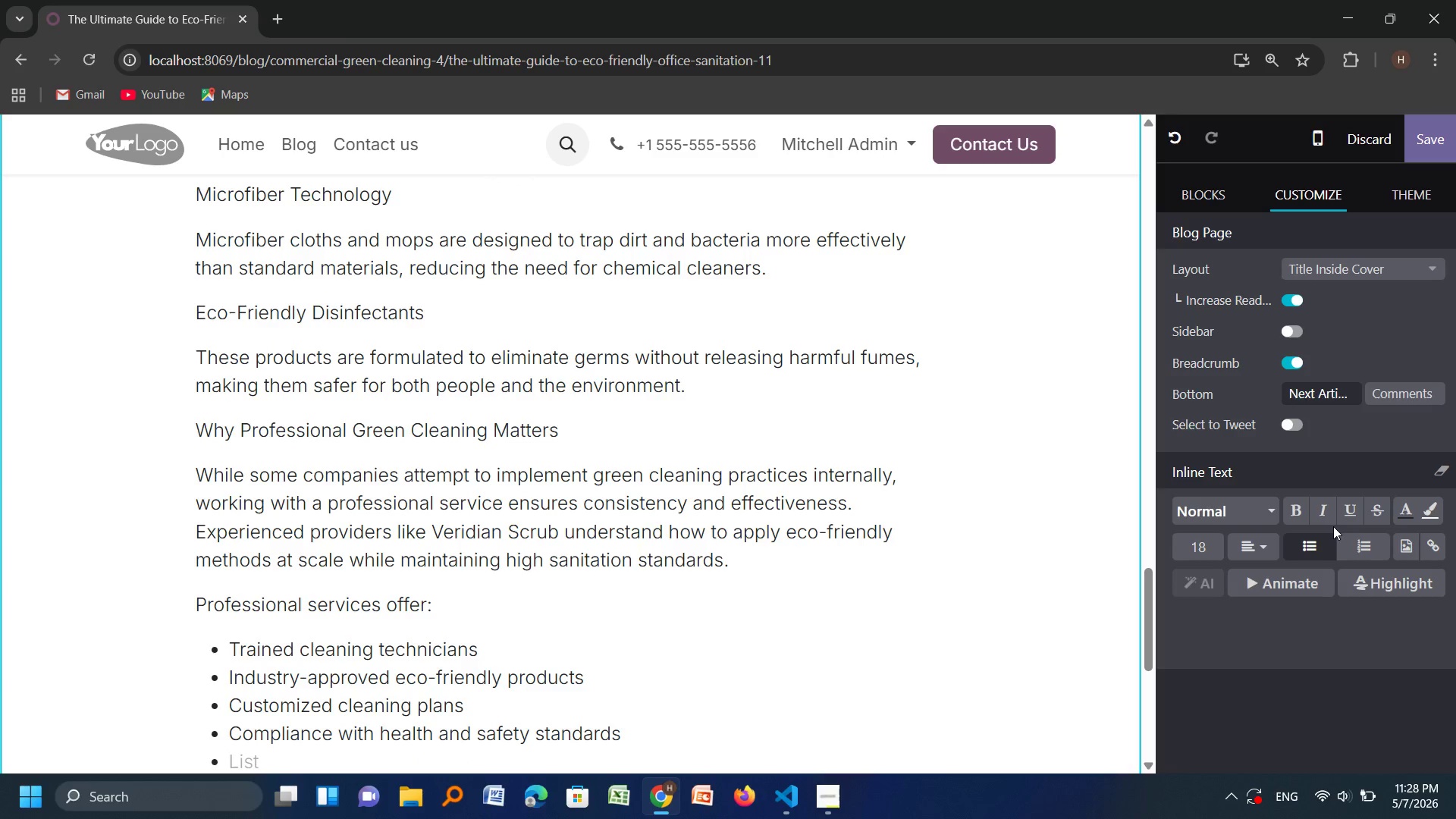 
key(Backspace)
type(Making the Transition to Gream)
 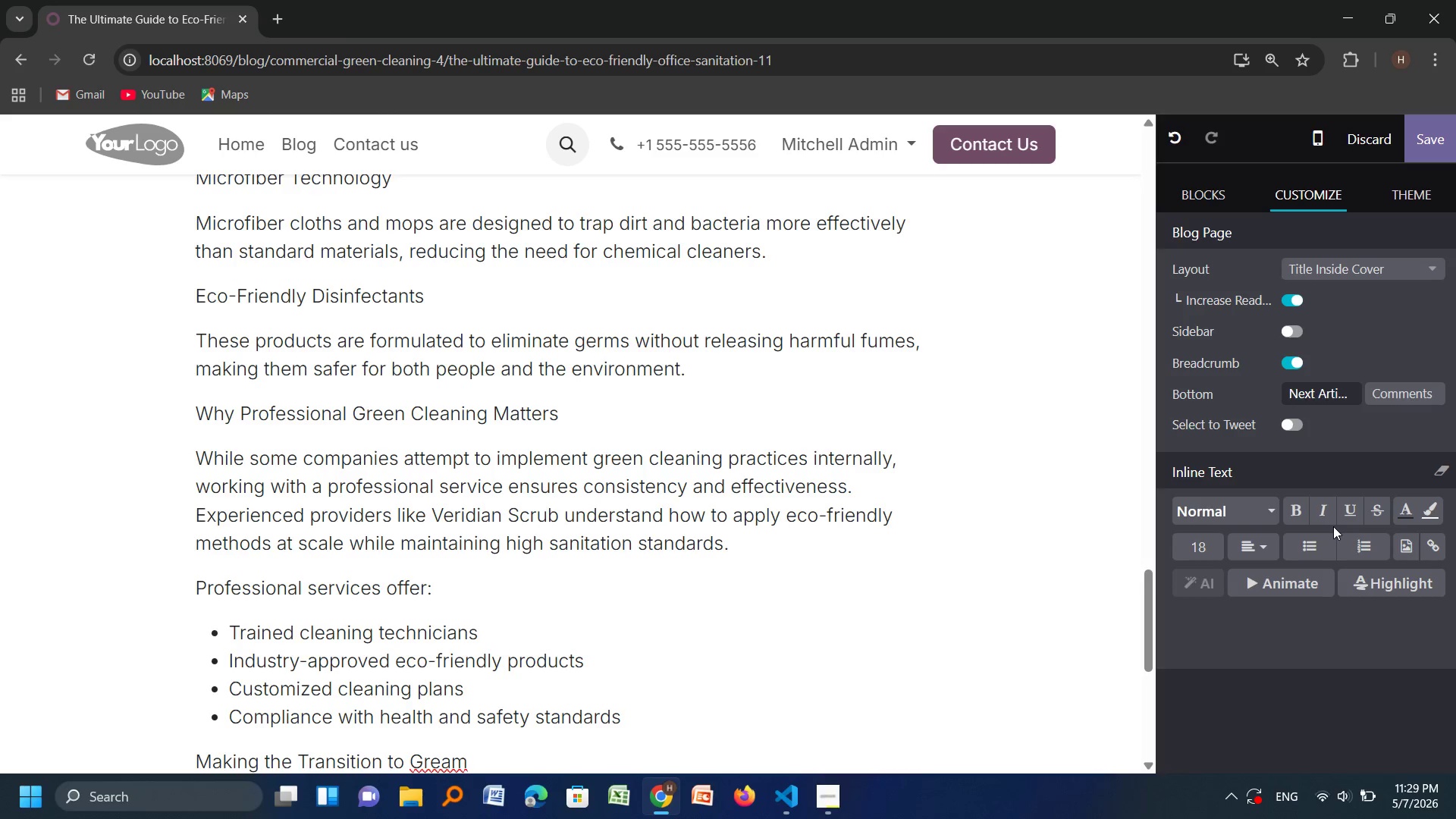 
wait(6.33)
 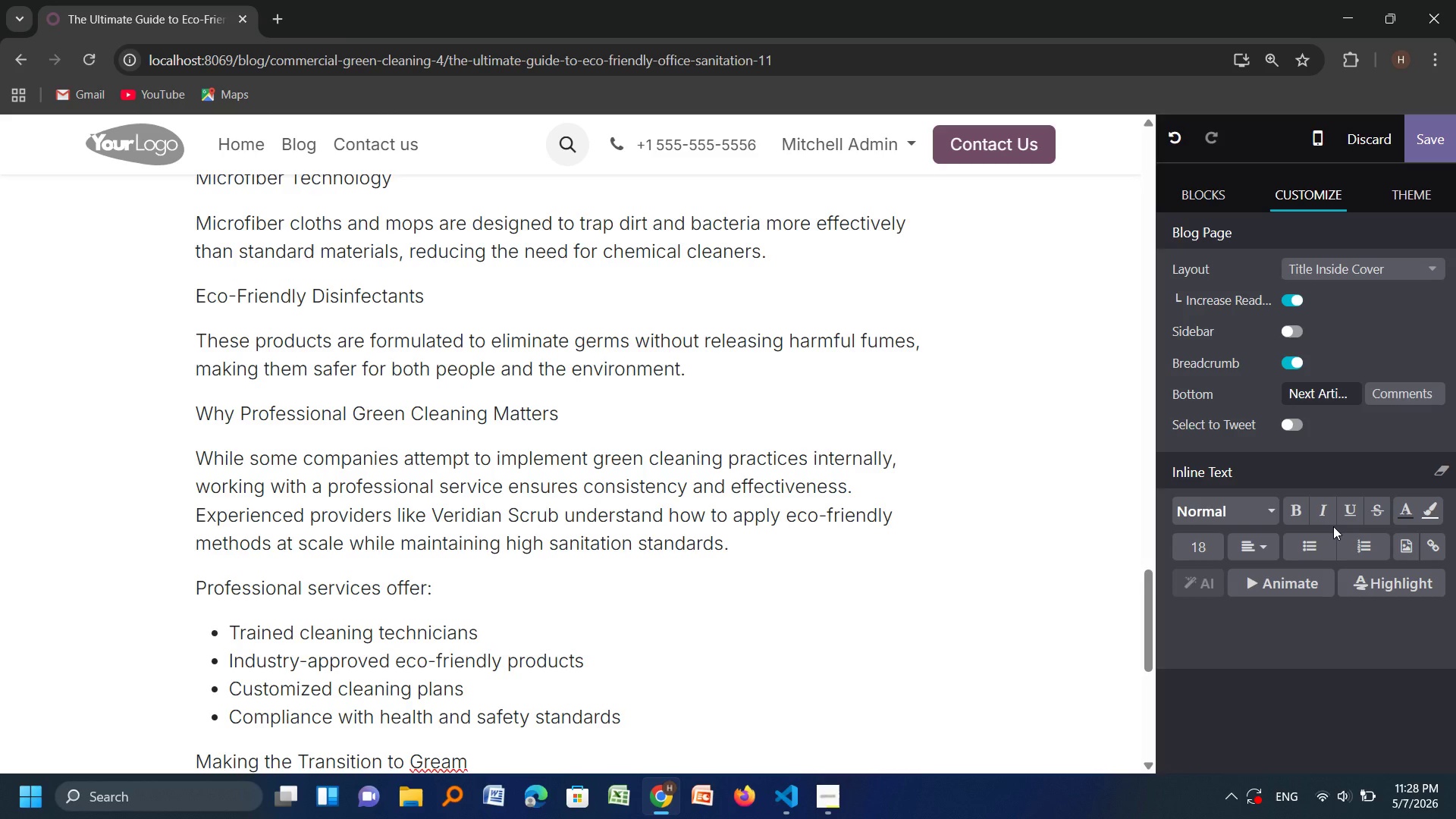 
key(Backspace)
type(n Cleaning)
 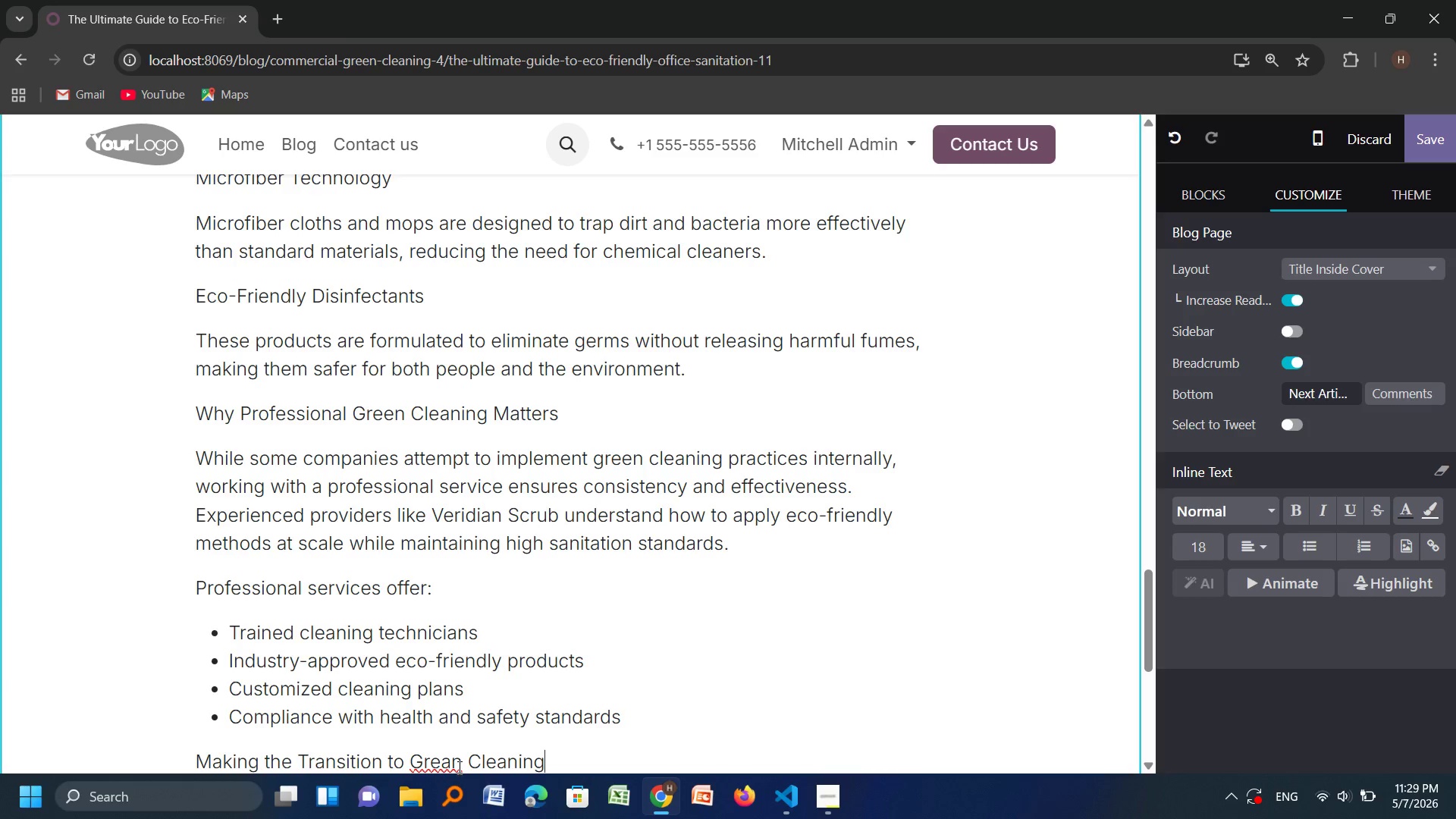 
wait(5.61)
 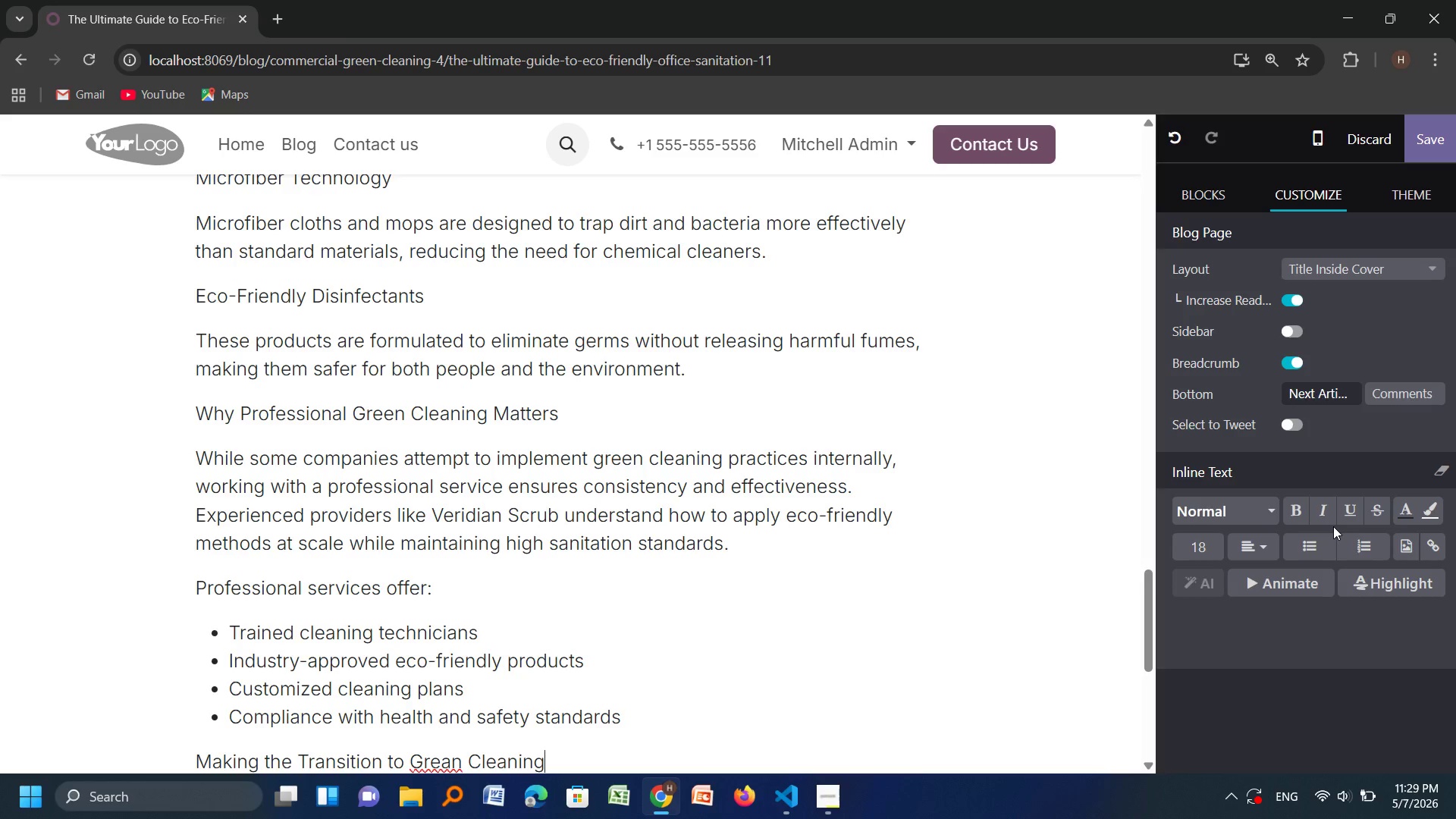 
left_click([450, 761])
 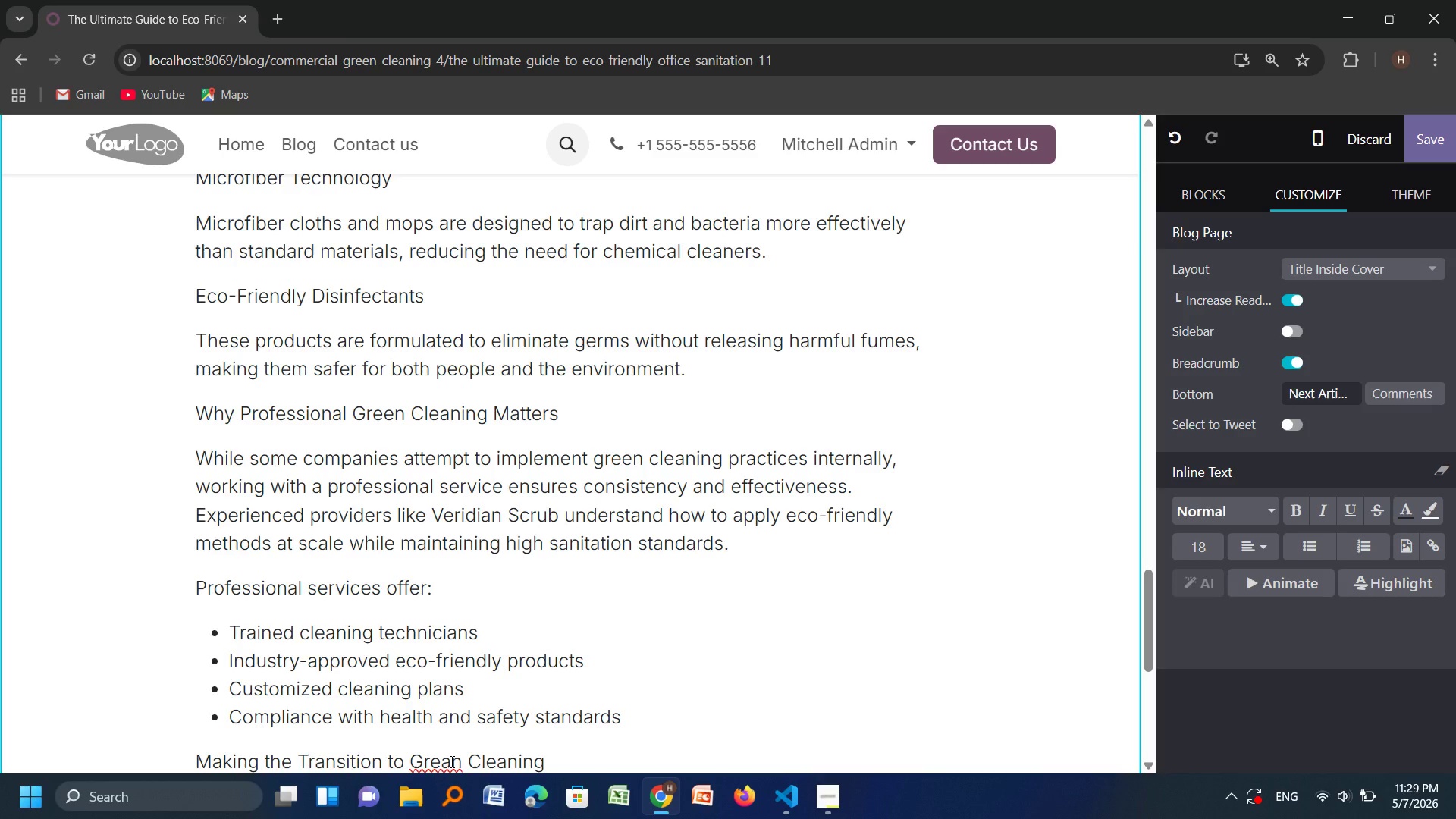 
key(Backspace)
 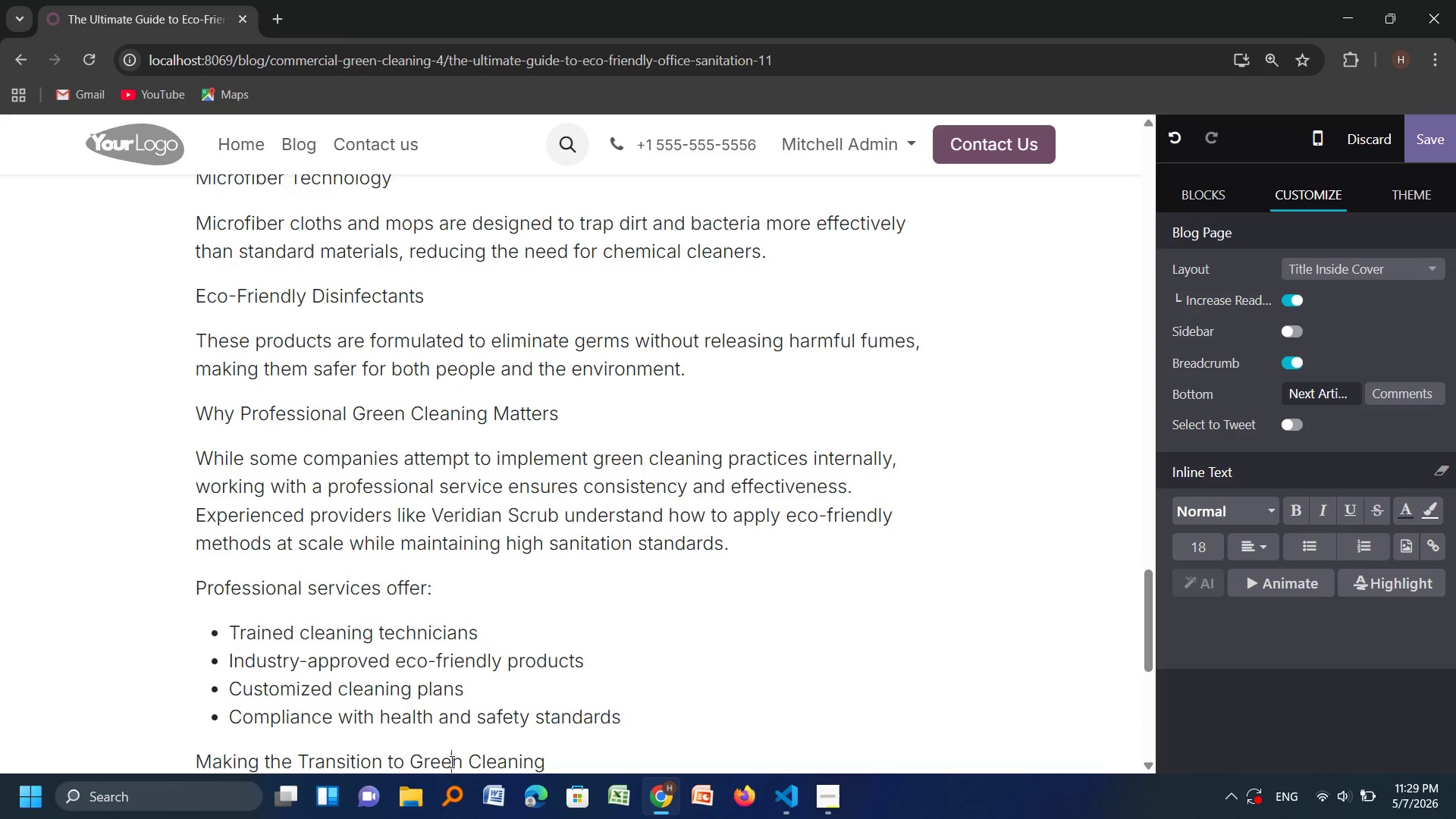 
key(E)
 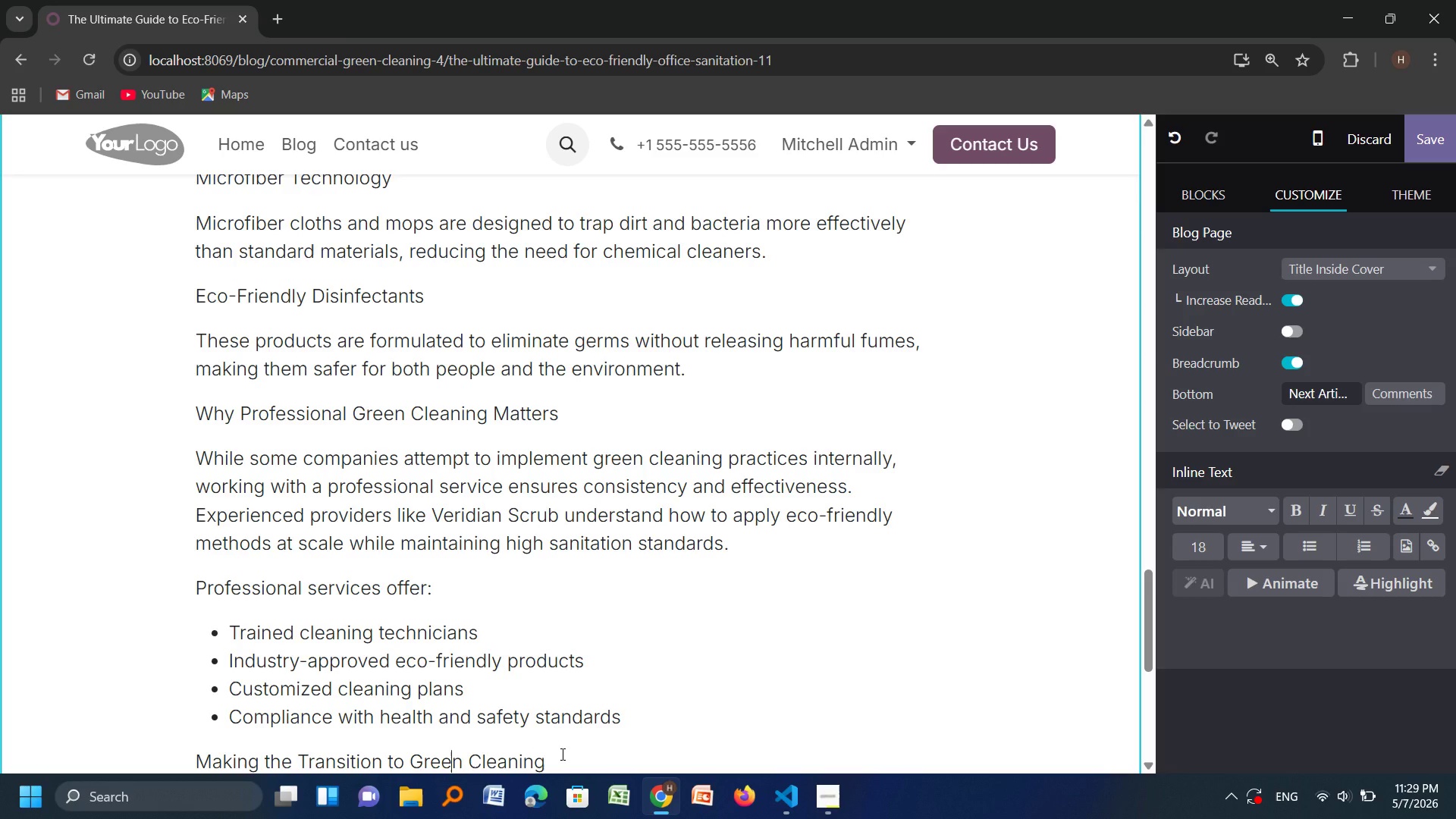 
left_click([561, 754])
 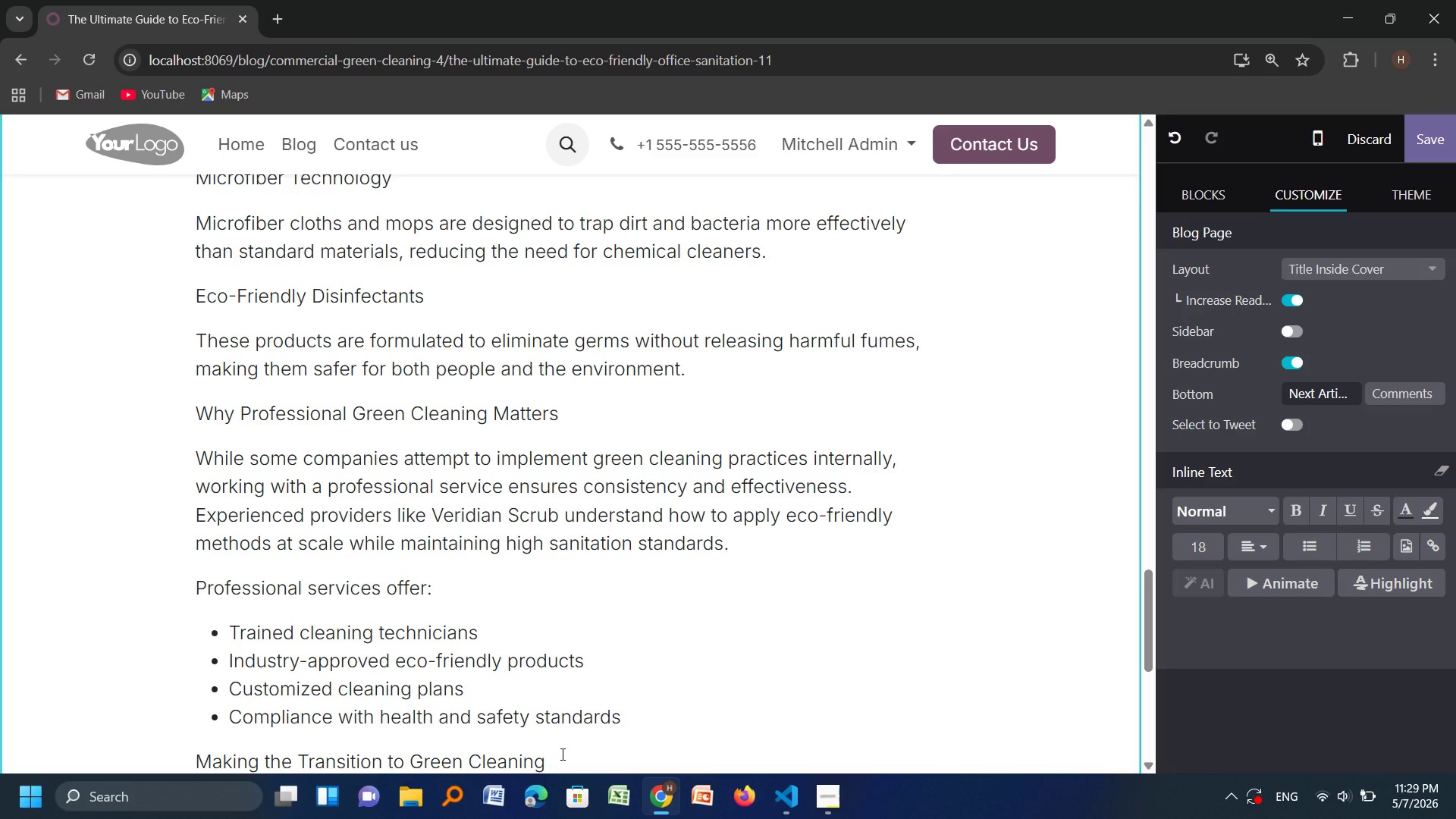 
left_click([561, 754])
 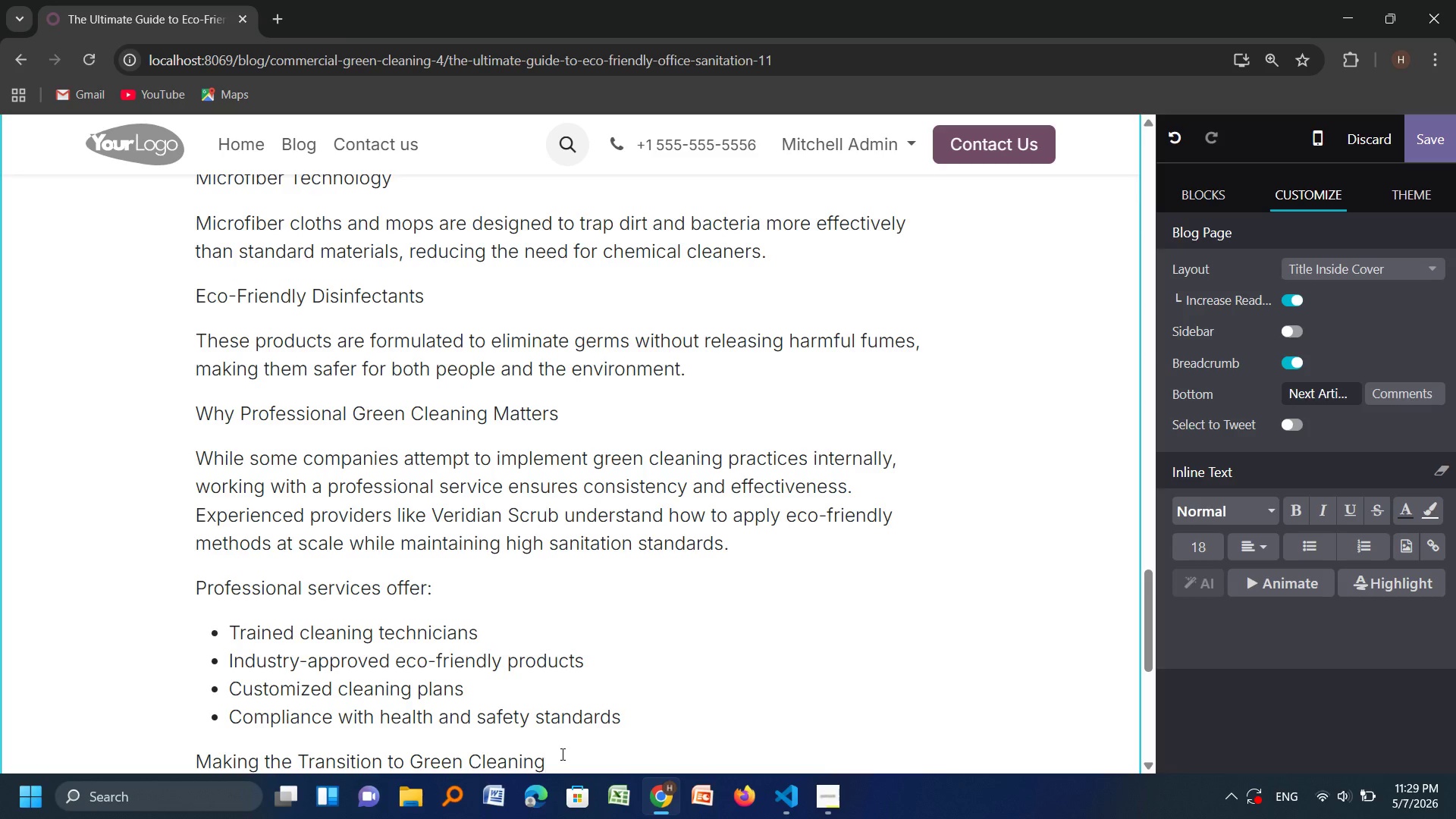 
key(Enter)
 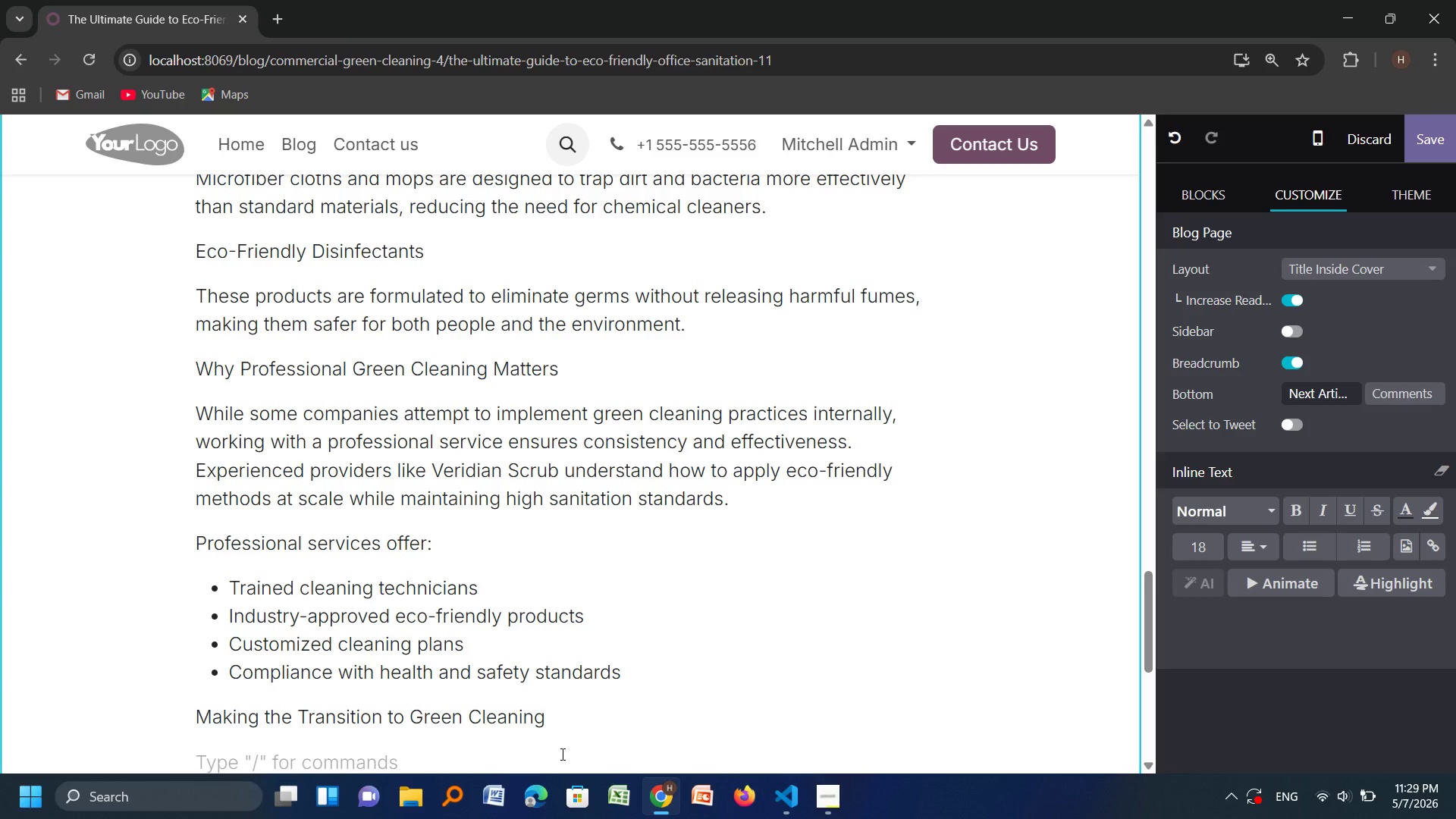 
type(Swith)
key(Backspace)
type(ching to eco-)
 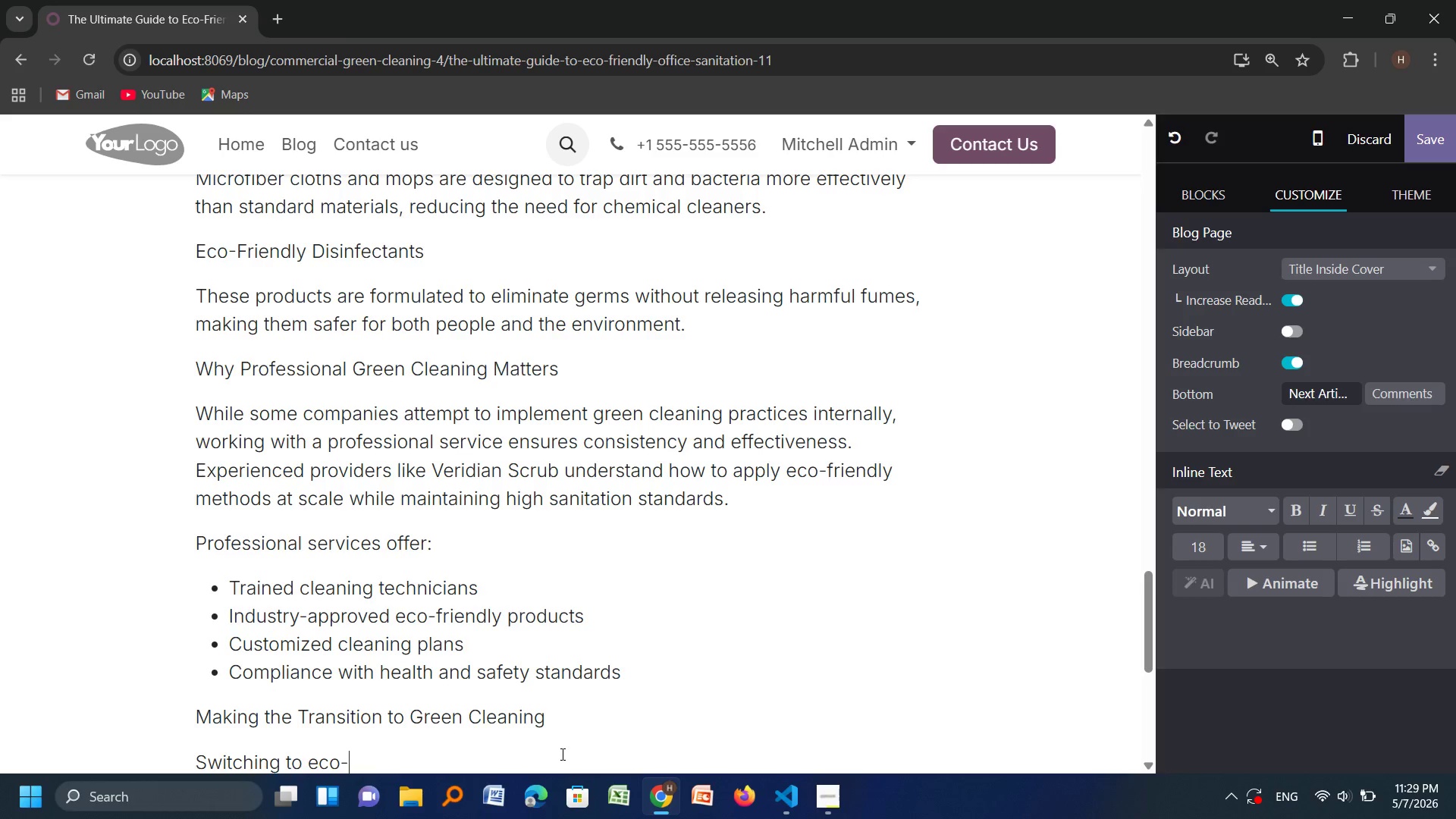 
wait(6.95)
 